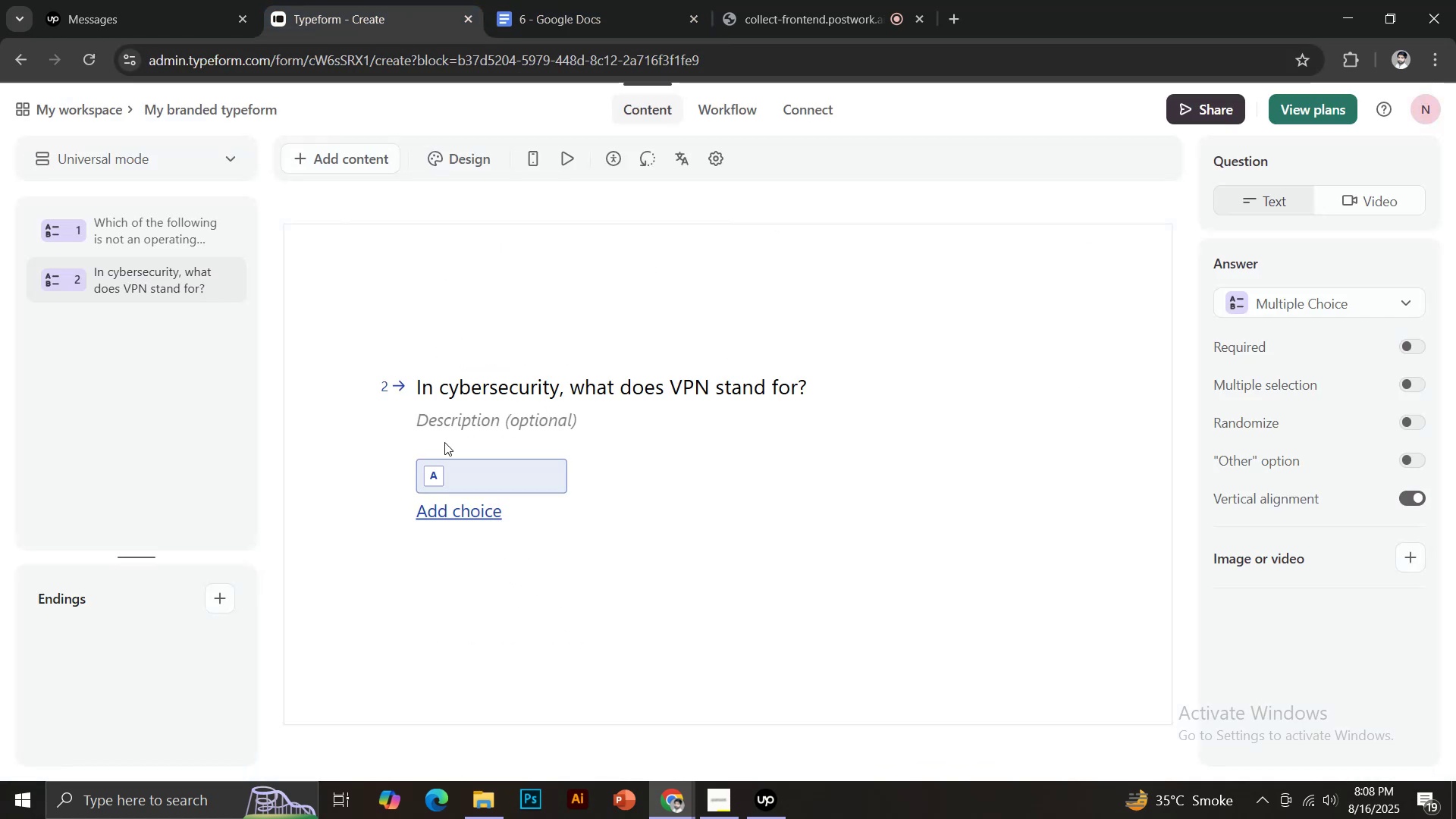 
key(Control+ControlLeft)
 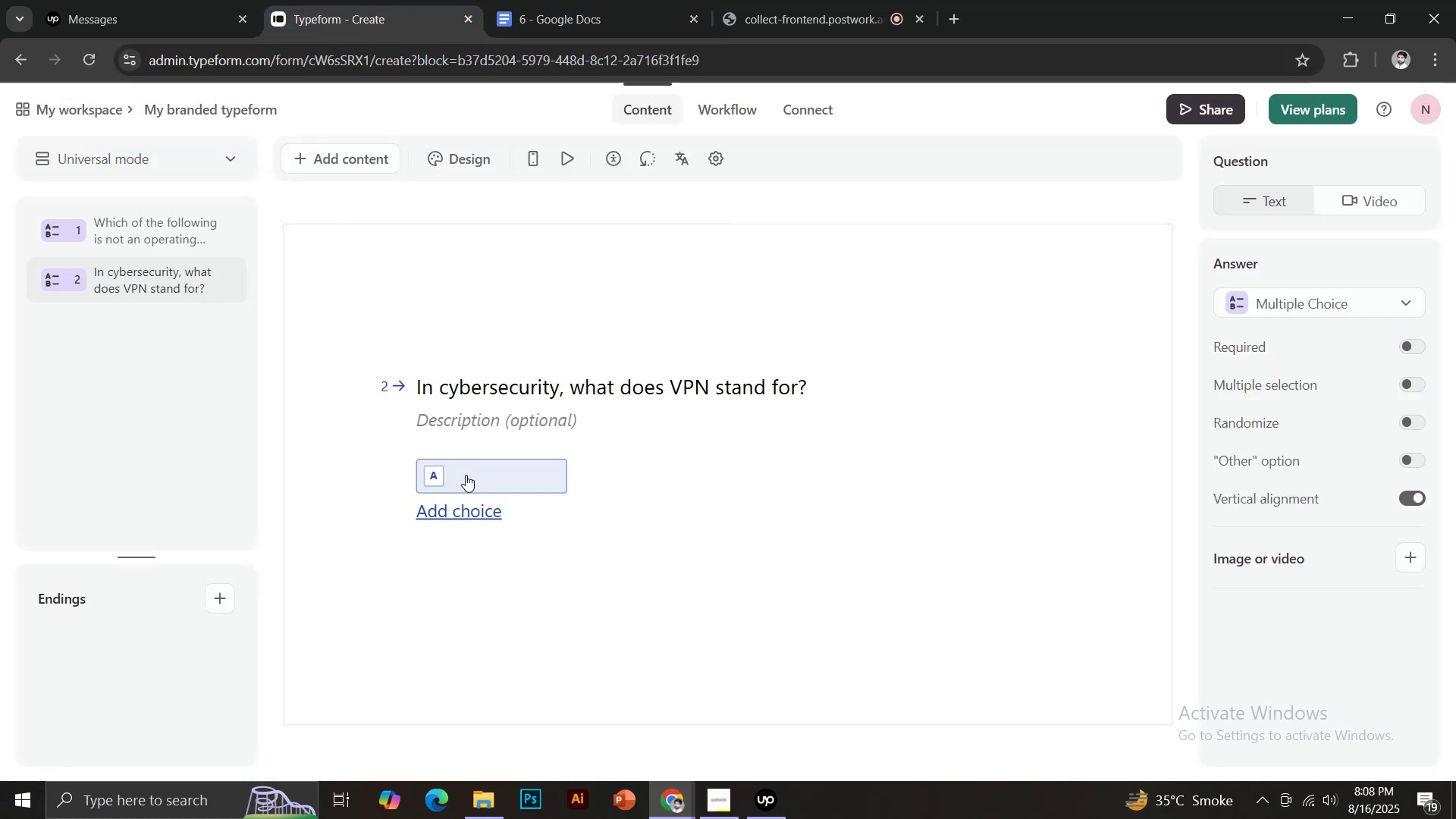 
left_click([466, 475])
 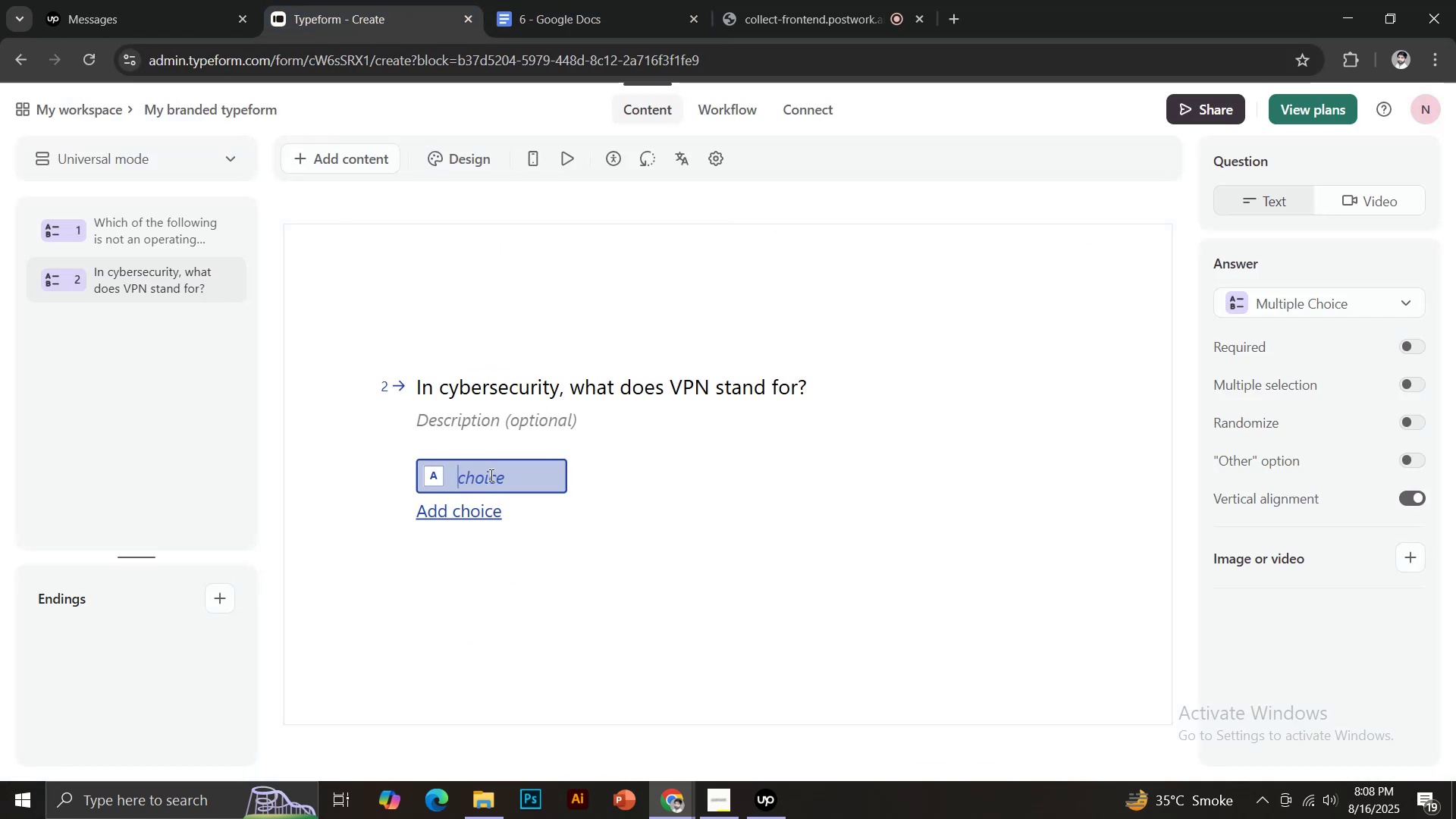 
key(Control+V)
 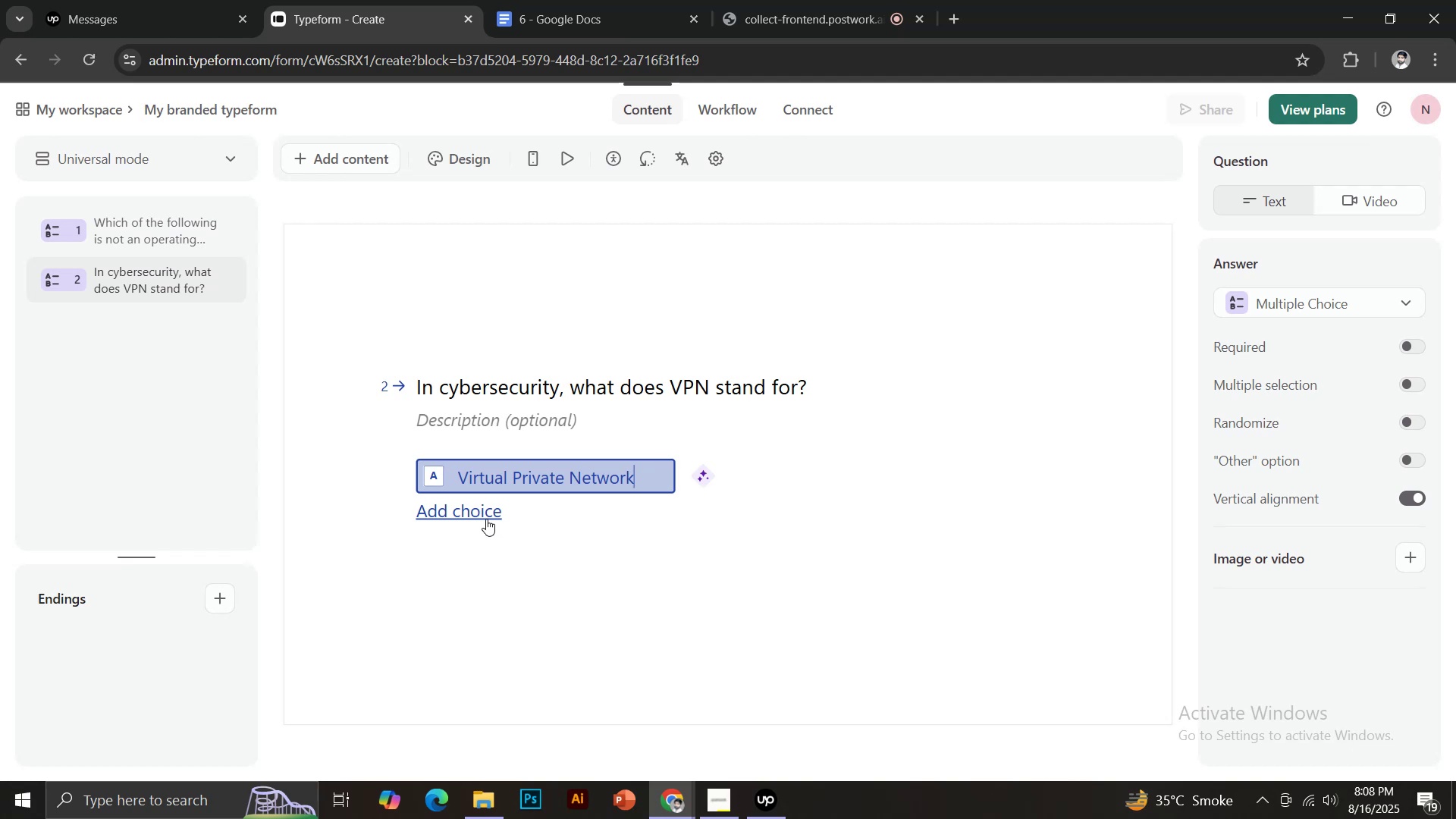 
left_click([485, 519])
 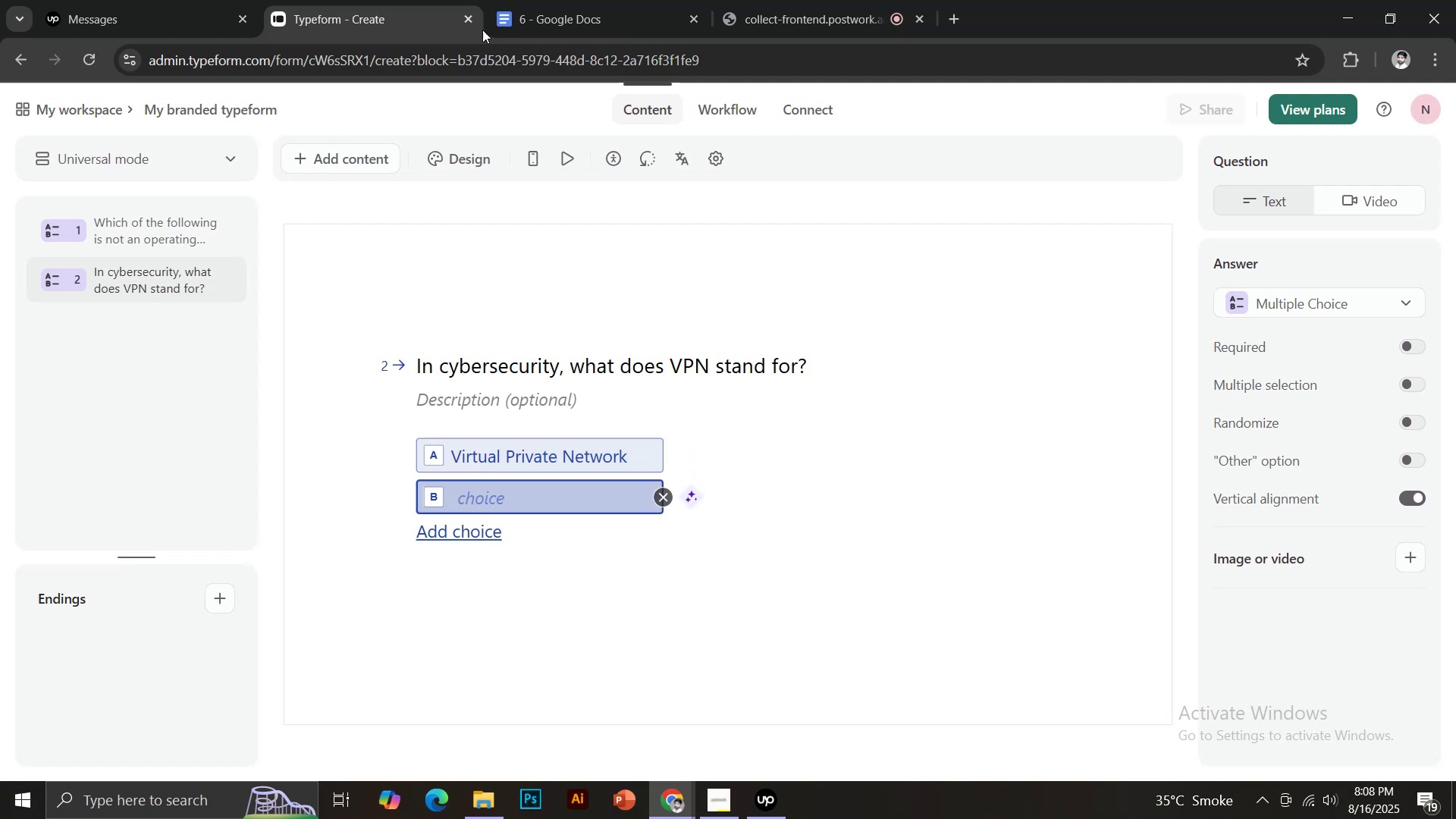 
left_click([504, 0])
 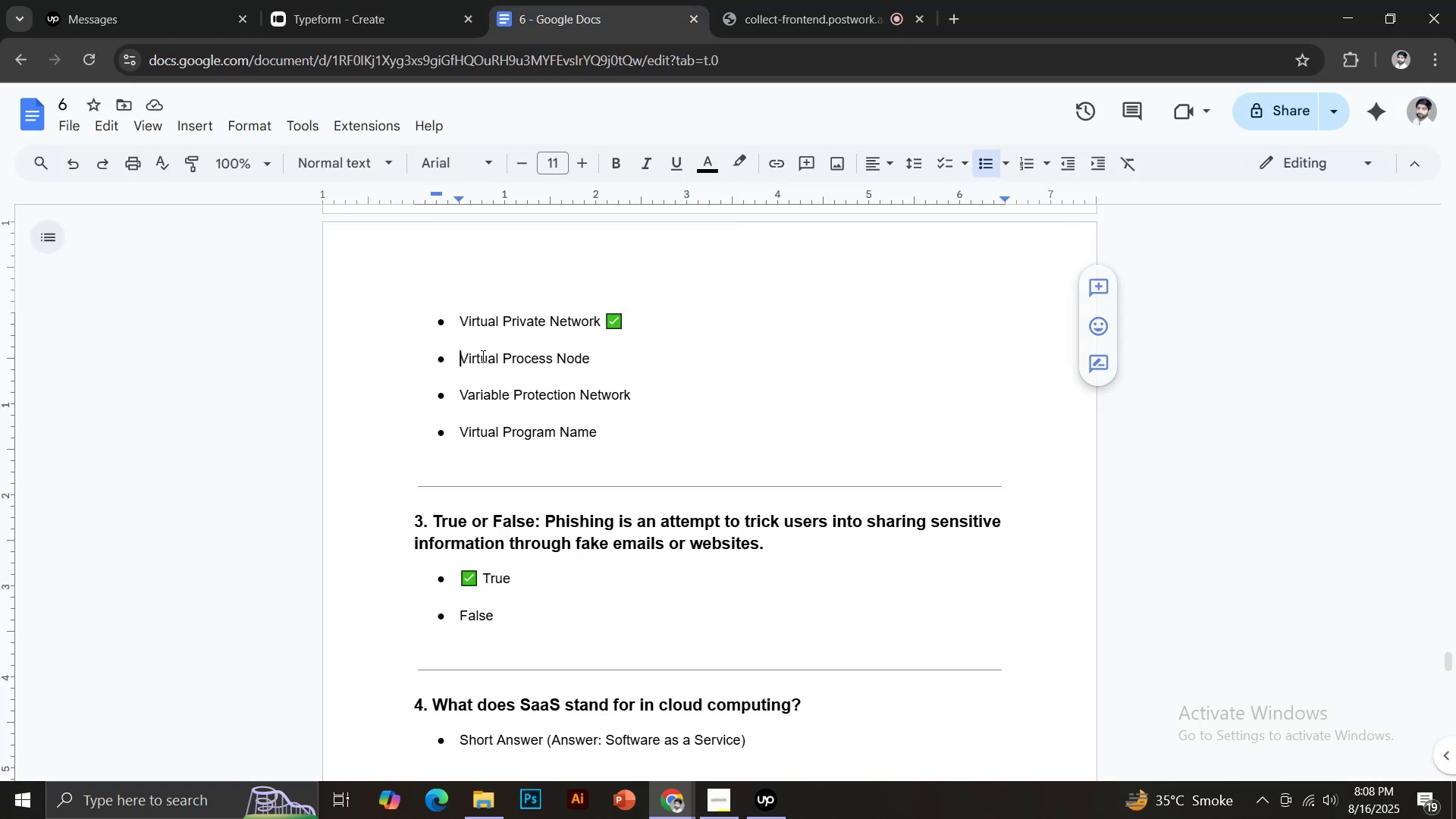 
key(Control+C)
 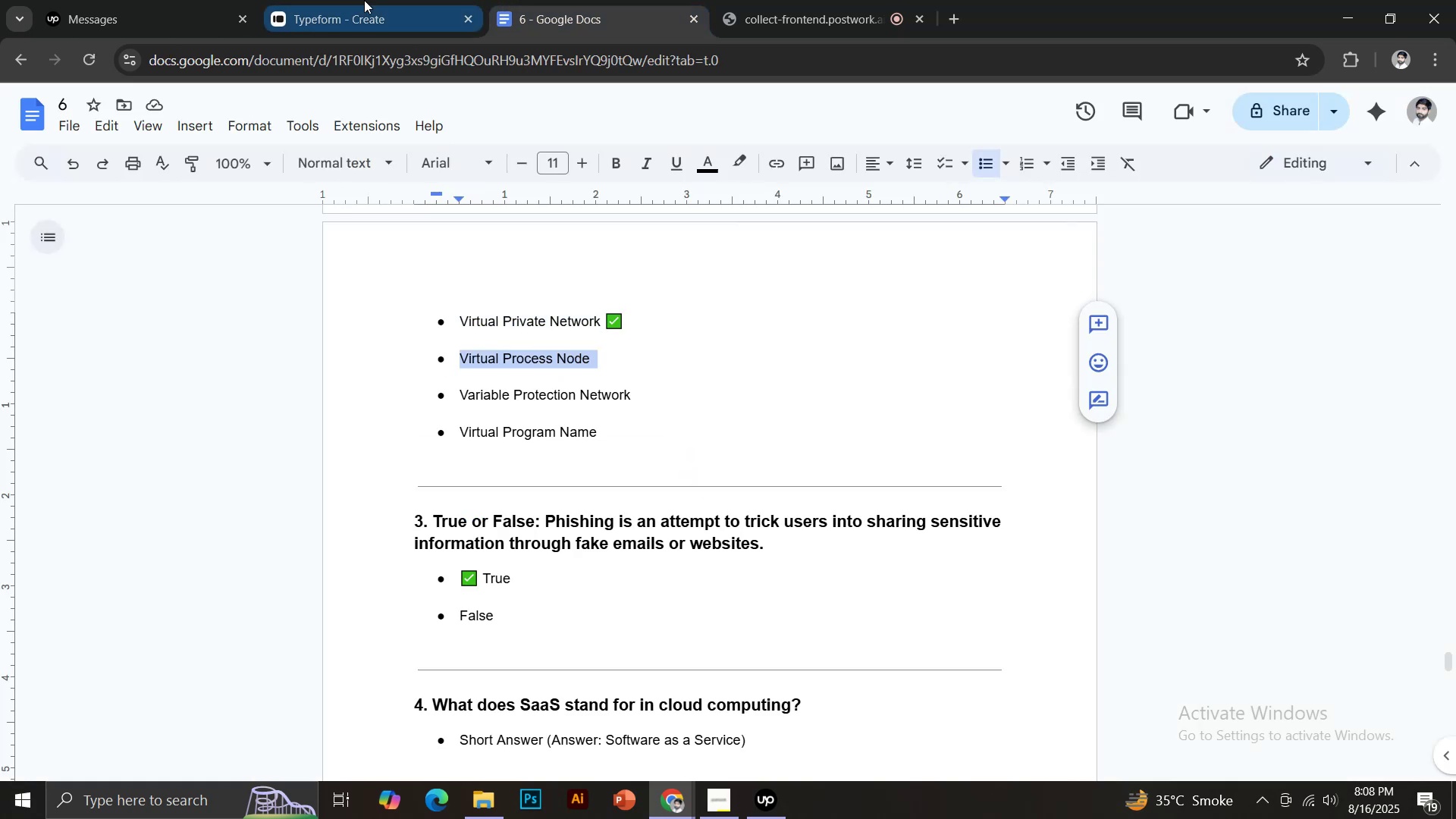 
left_click([364, 0])
 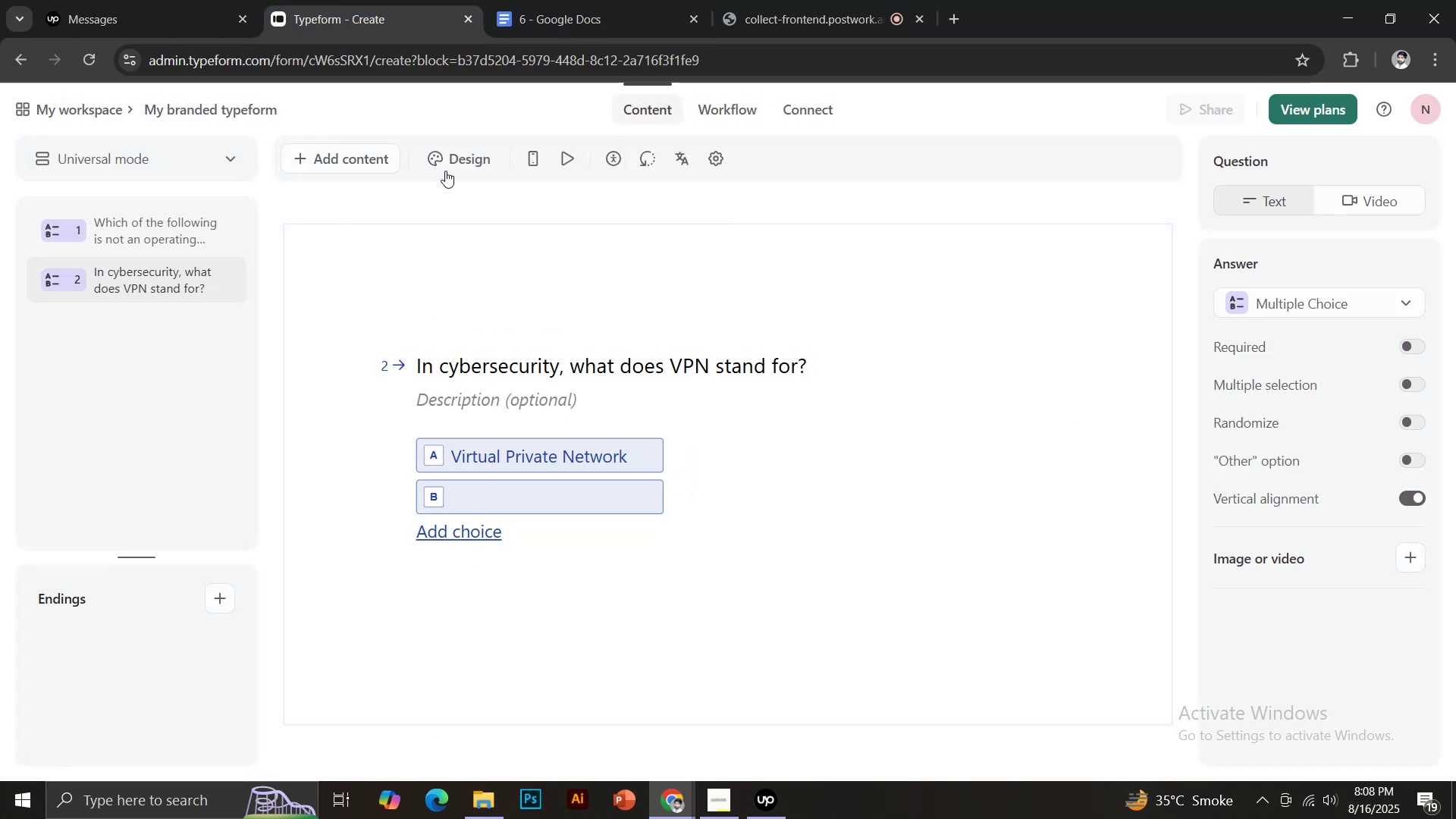 
hold_key(key=ControlLeft, duration=1.47)
 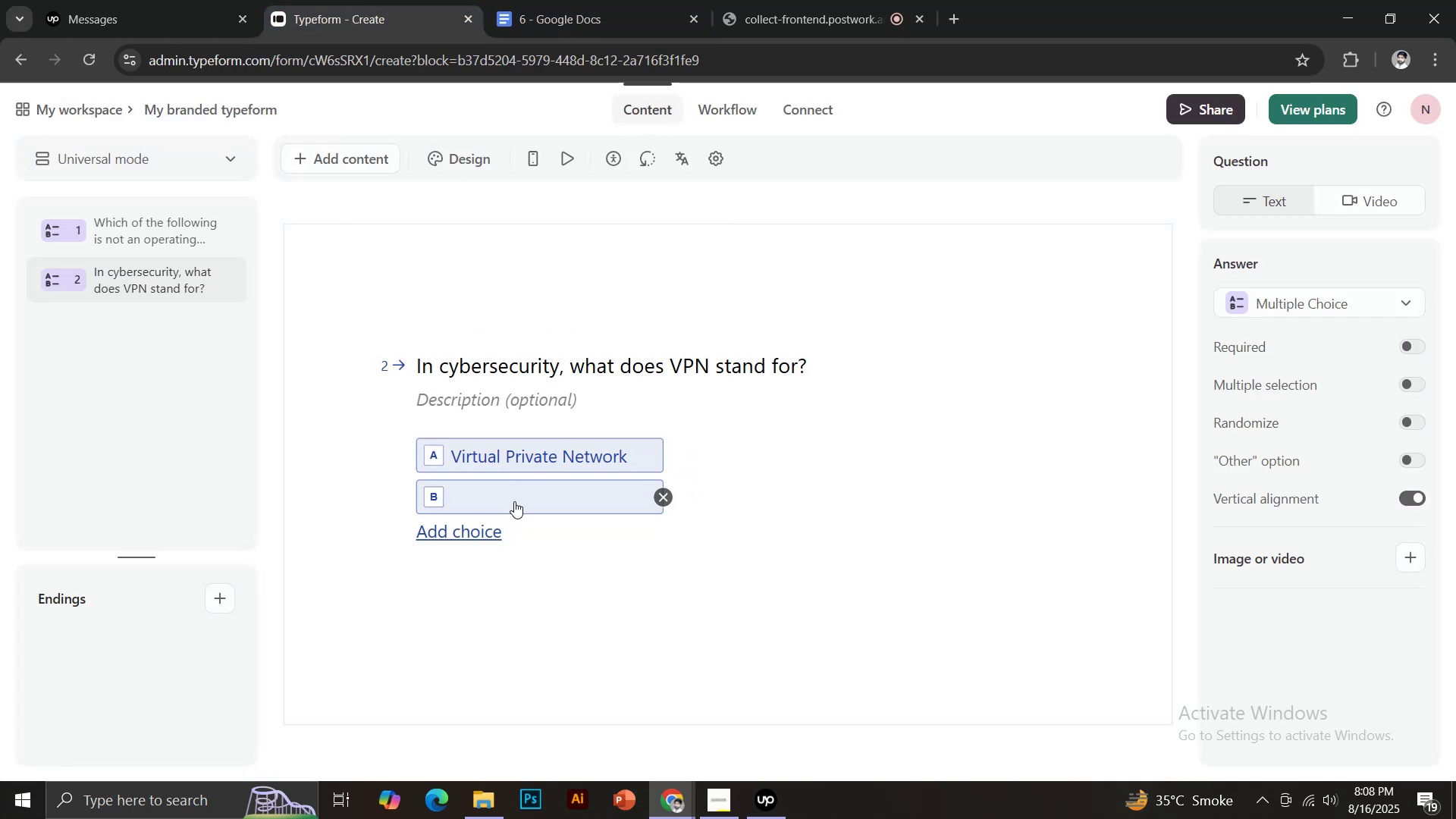 
left_click([514, 501])
 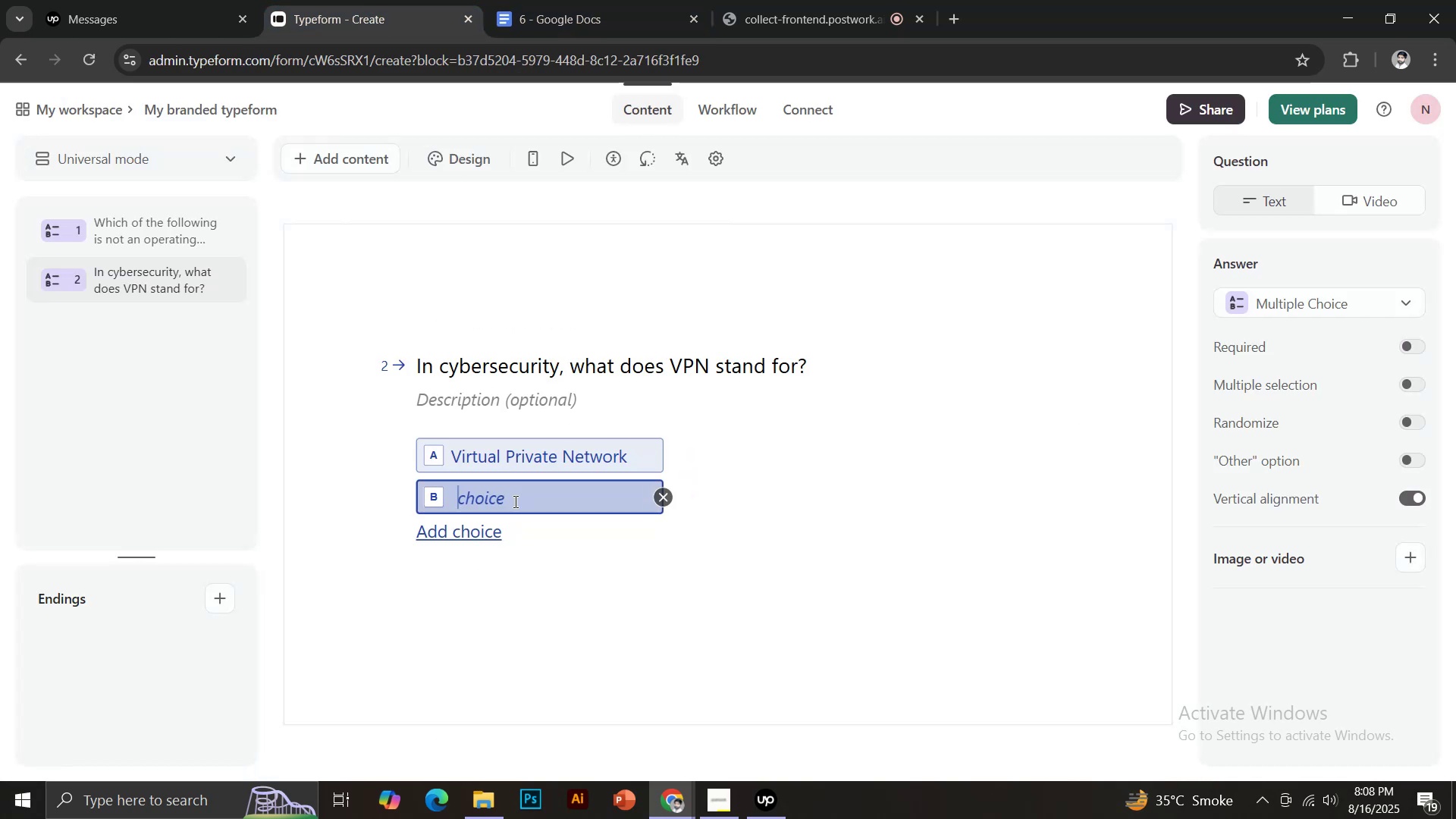 
key(Control+V)
 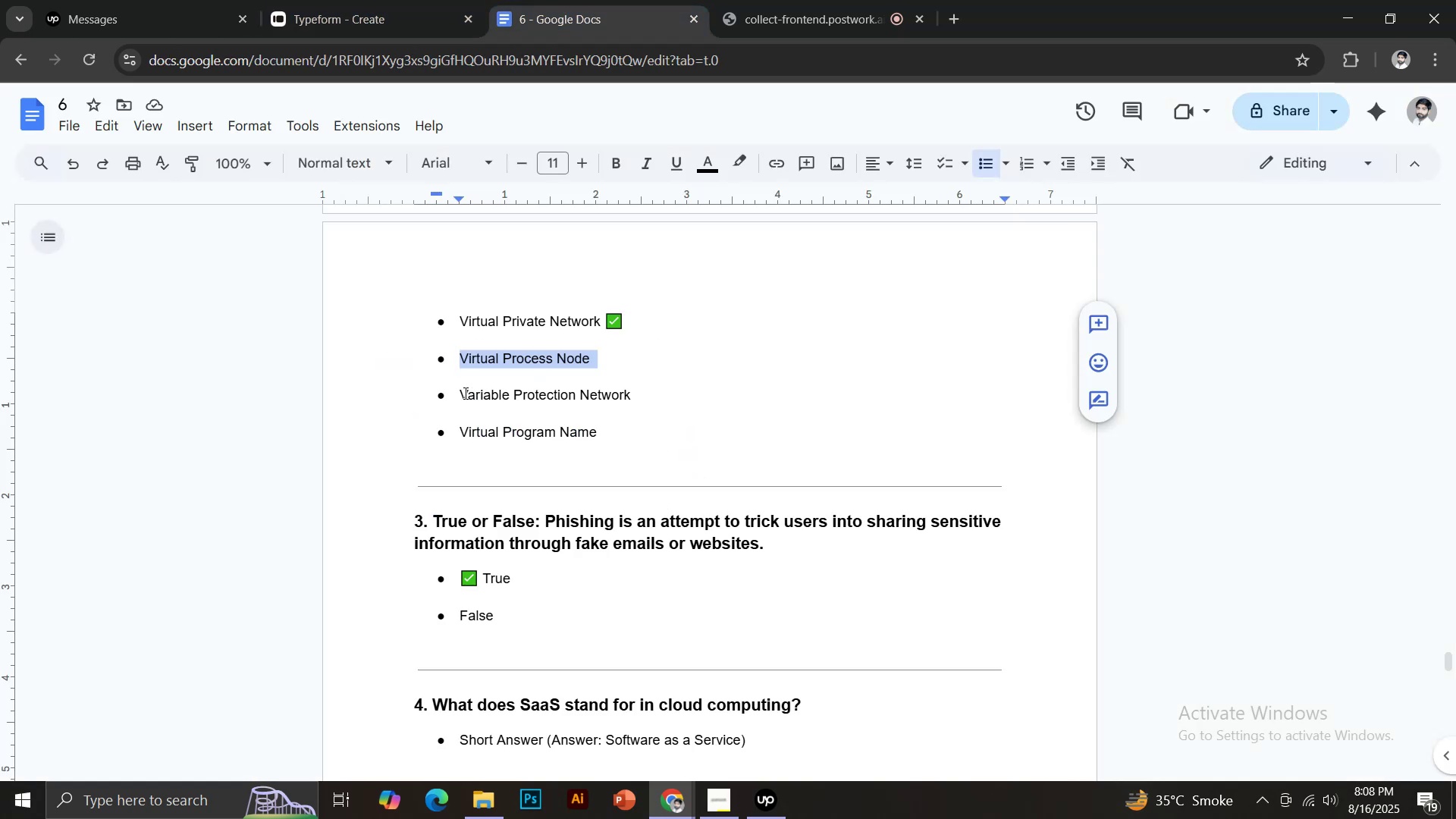 
key(Control+C)
 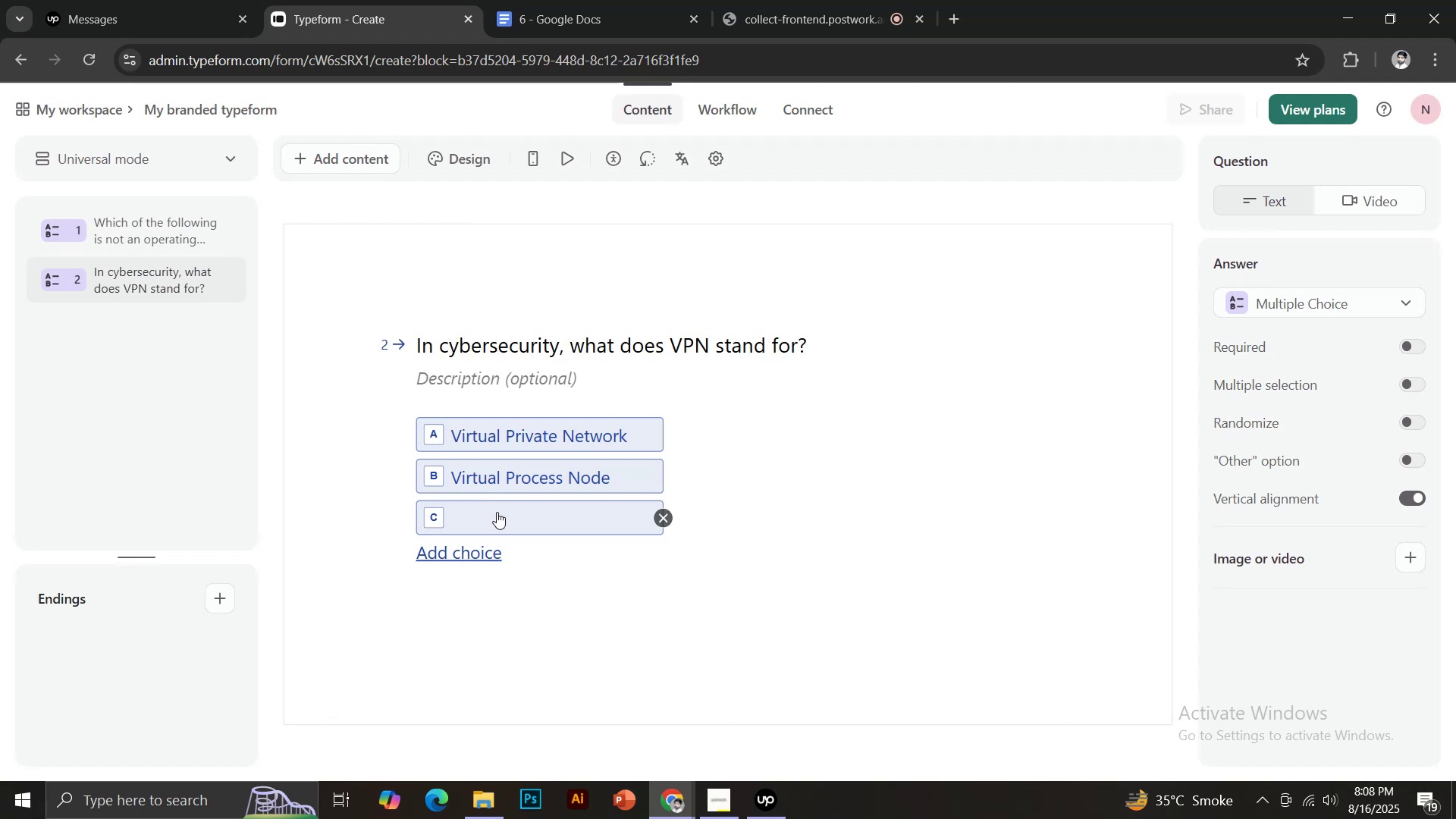 
left_click([497, 516])
 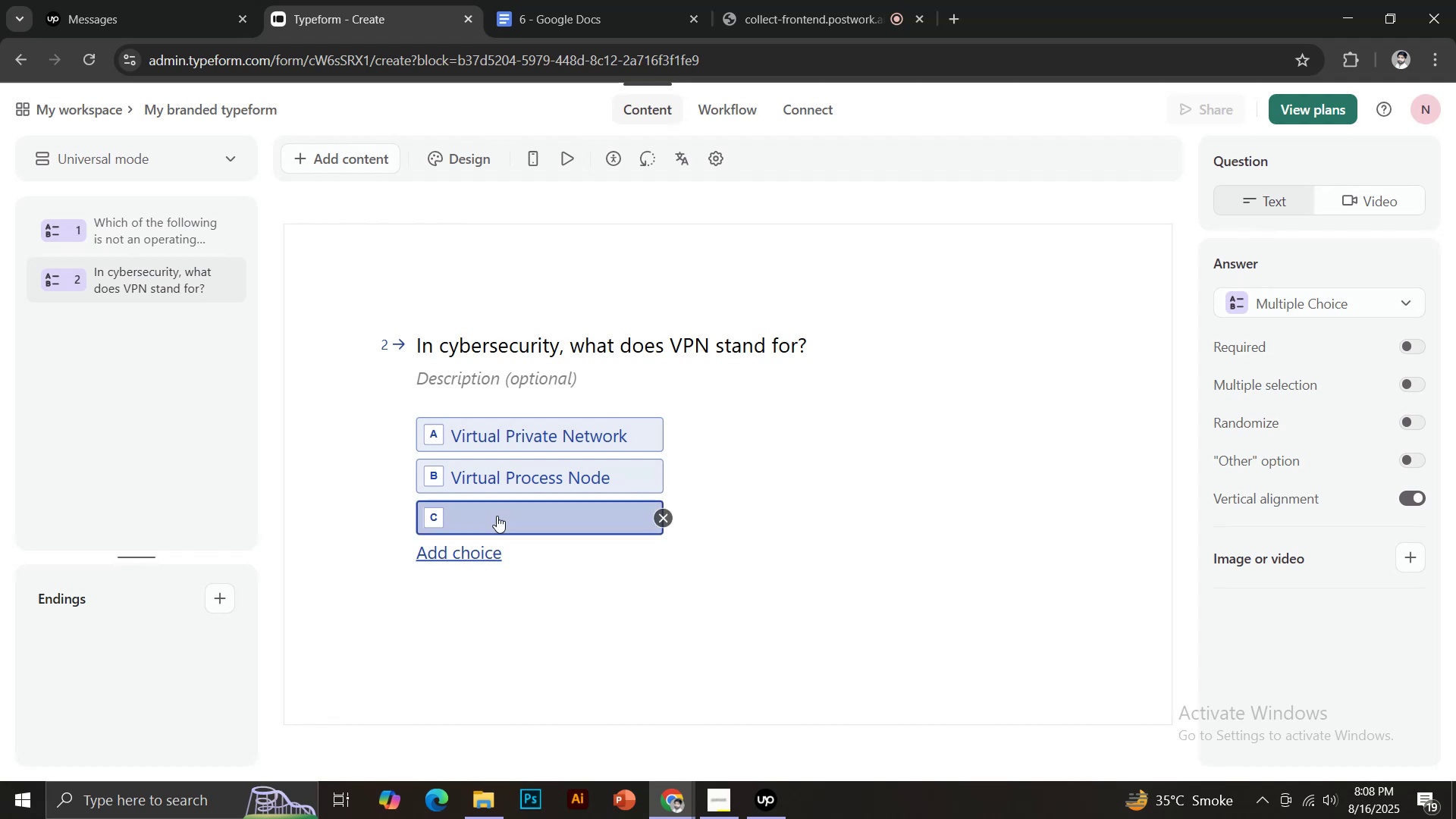 
key(Control+ControlLeft)
 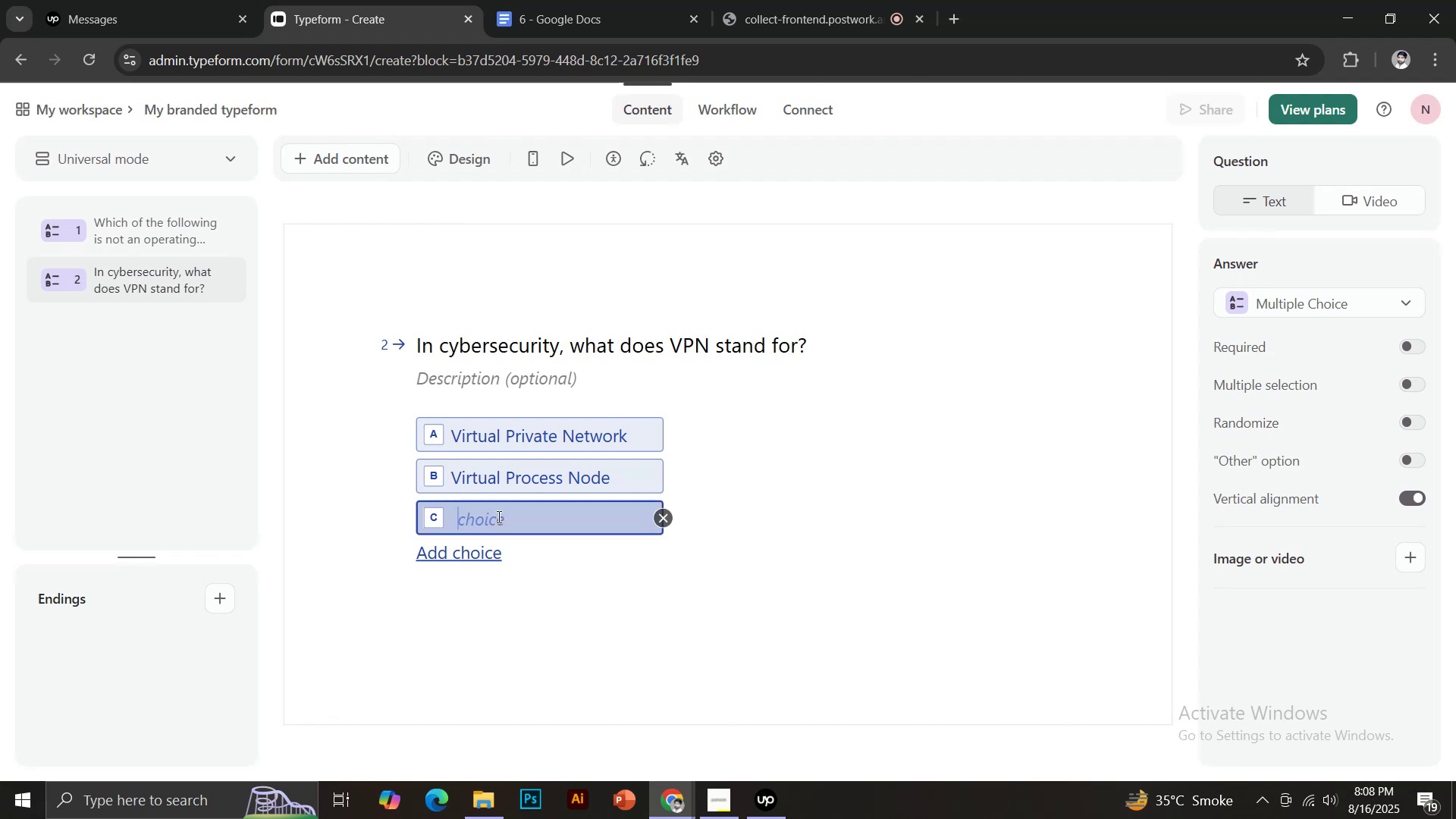 
key(Control+V)
 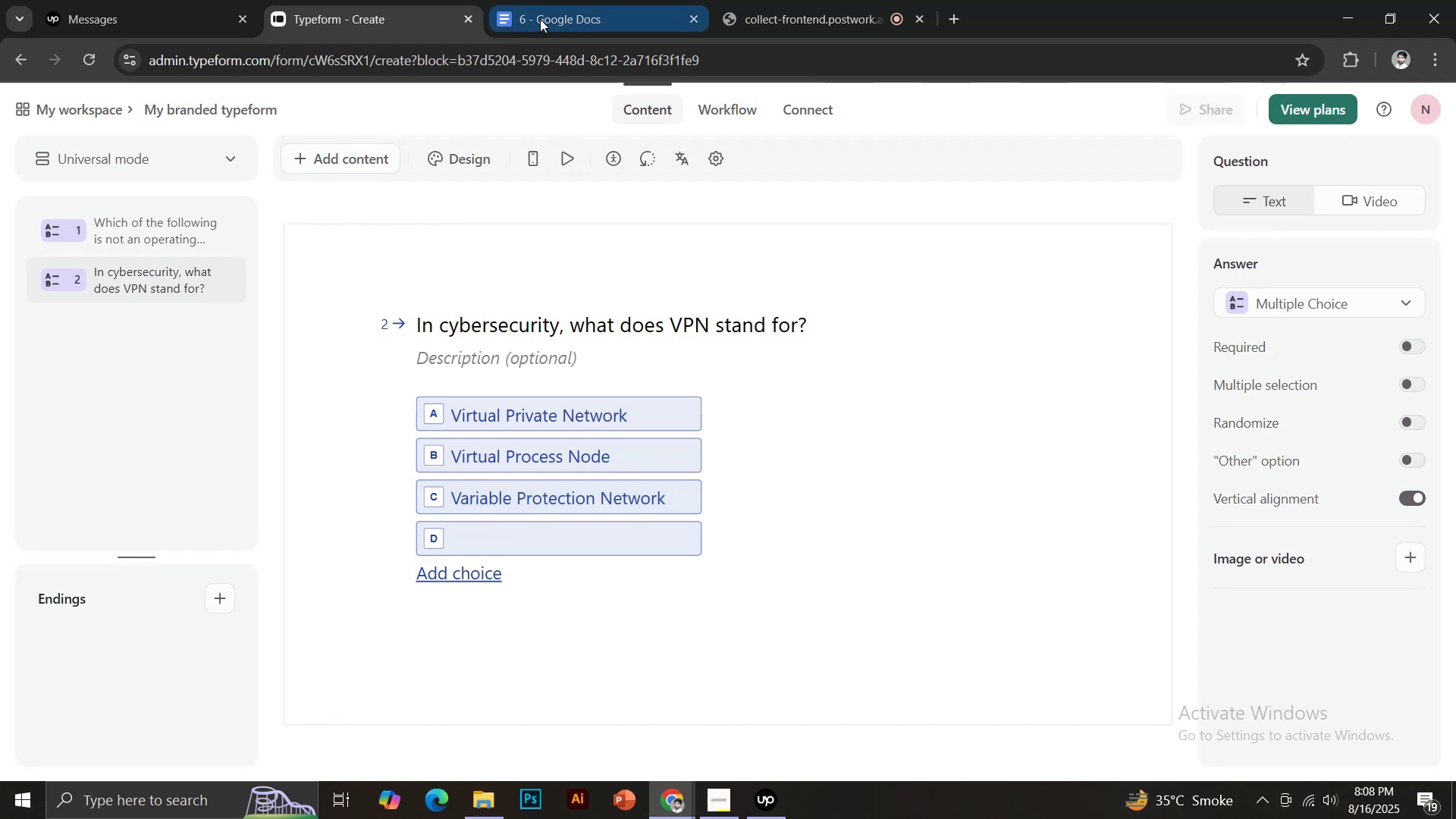 
left_click([540, 18])
 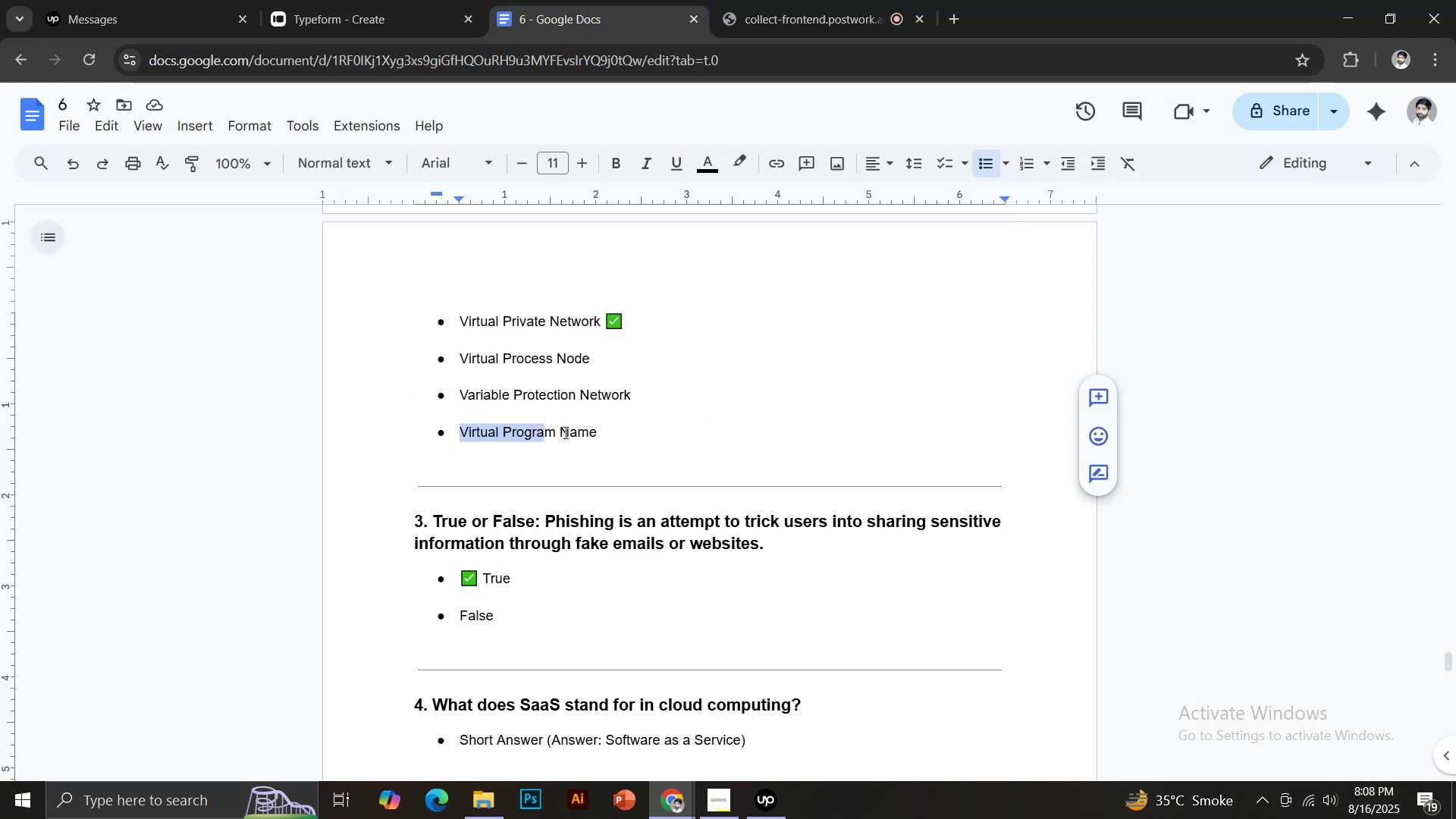 
key(Control+C)
 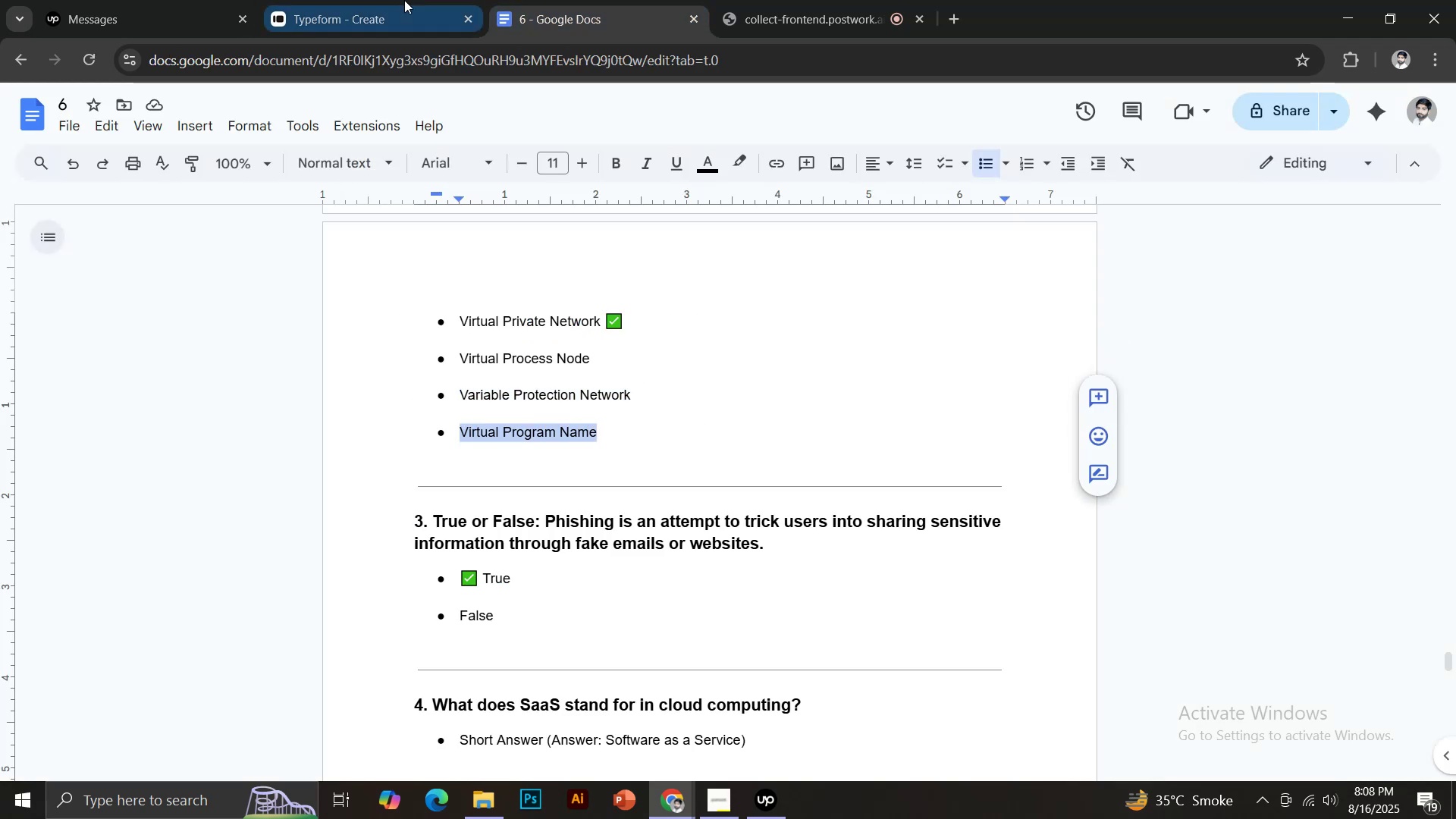 
left_click([403, 0])
 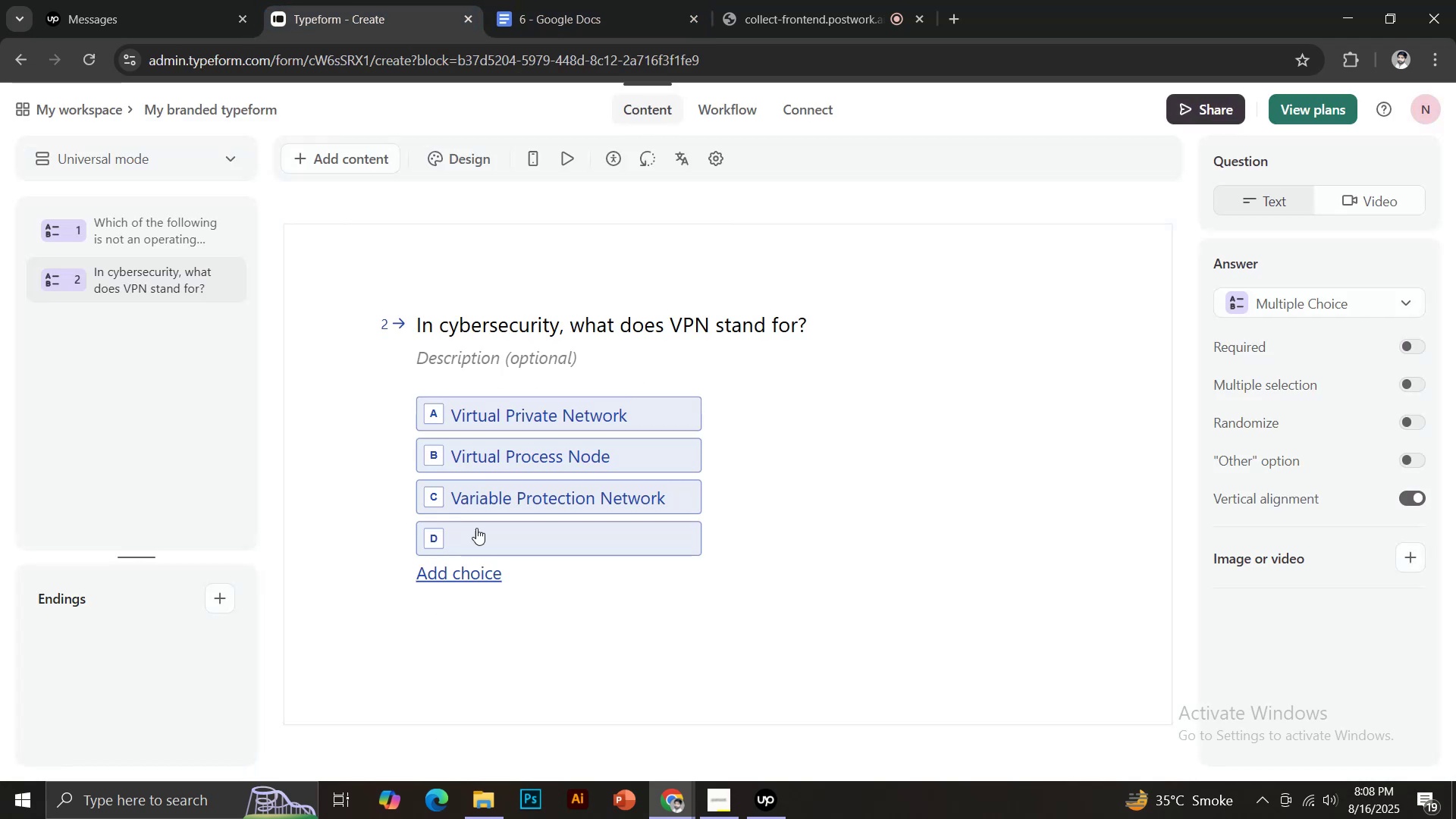 
left_click([485, 544])
 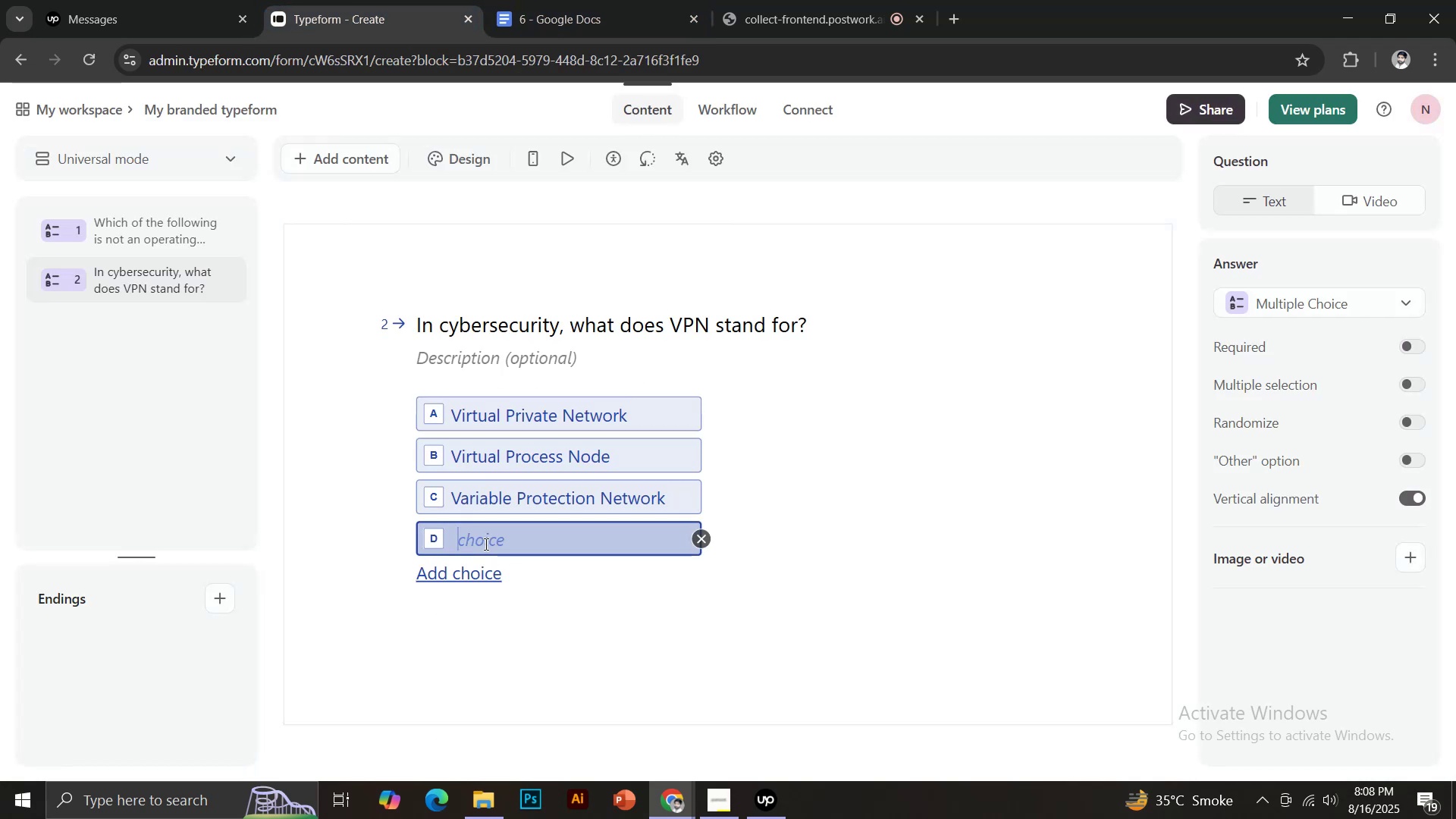 
key(Control+ControlLeft)
 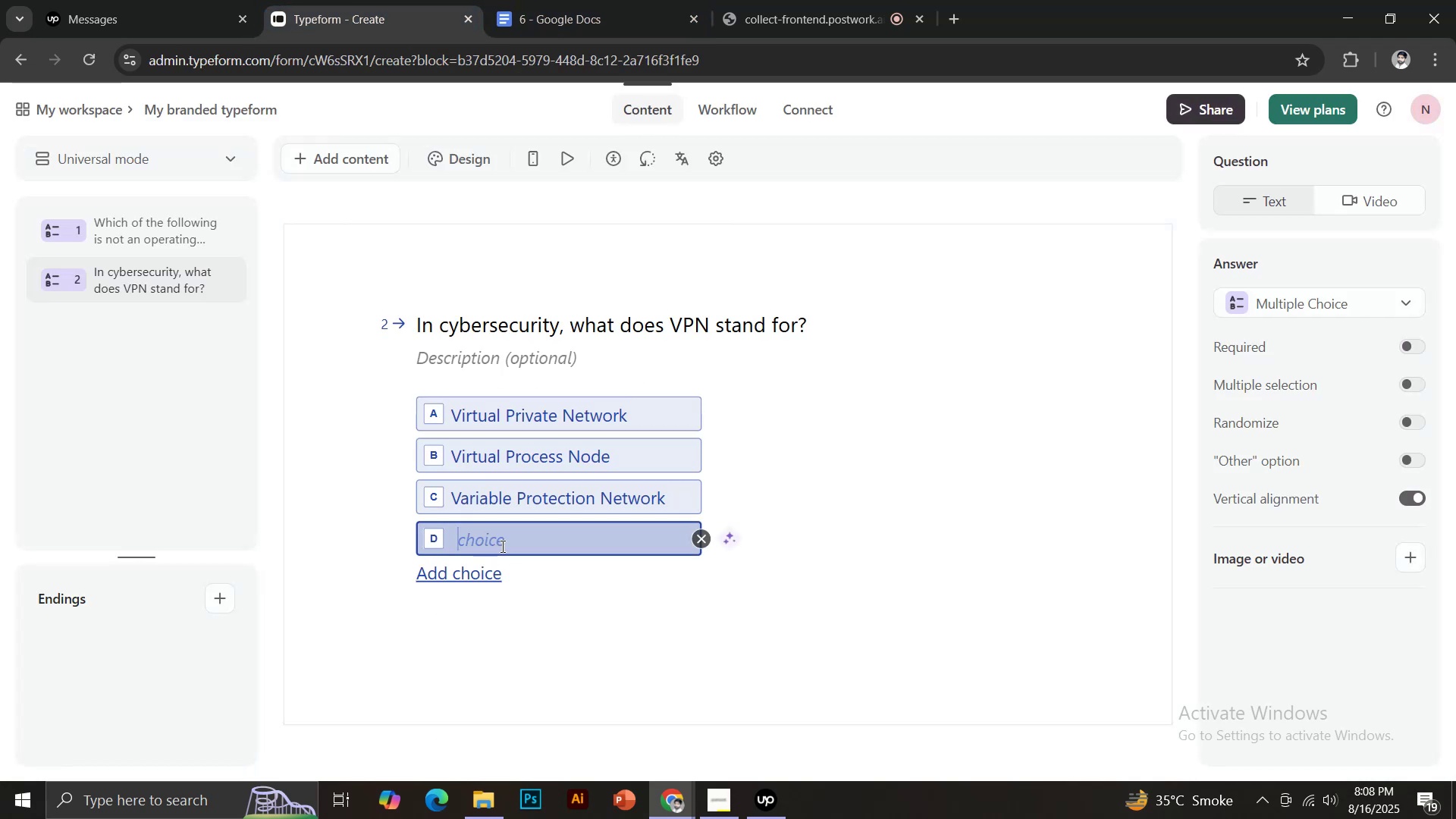 
key(Control+V)
 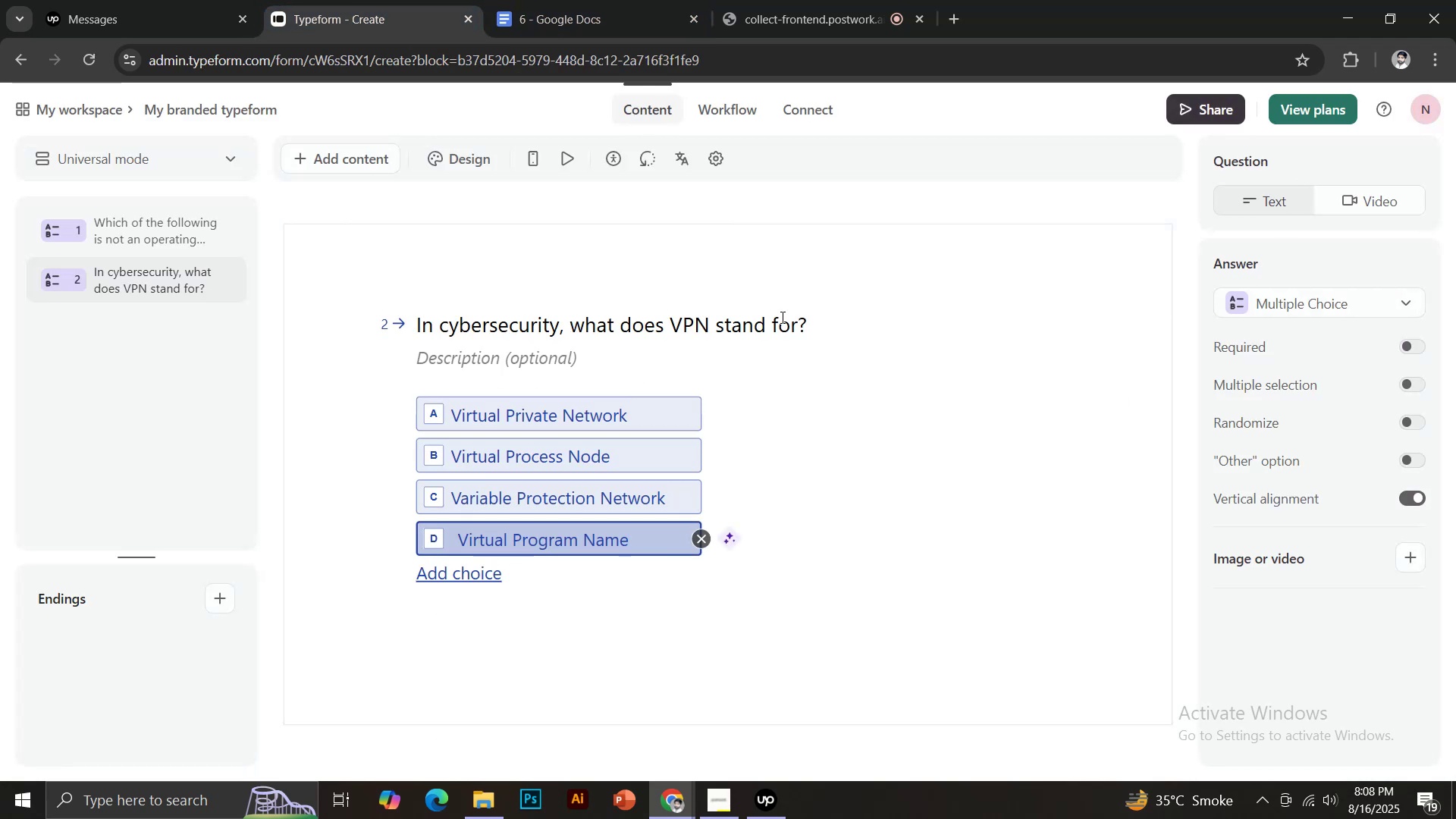 
left_click([1408, 350])
 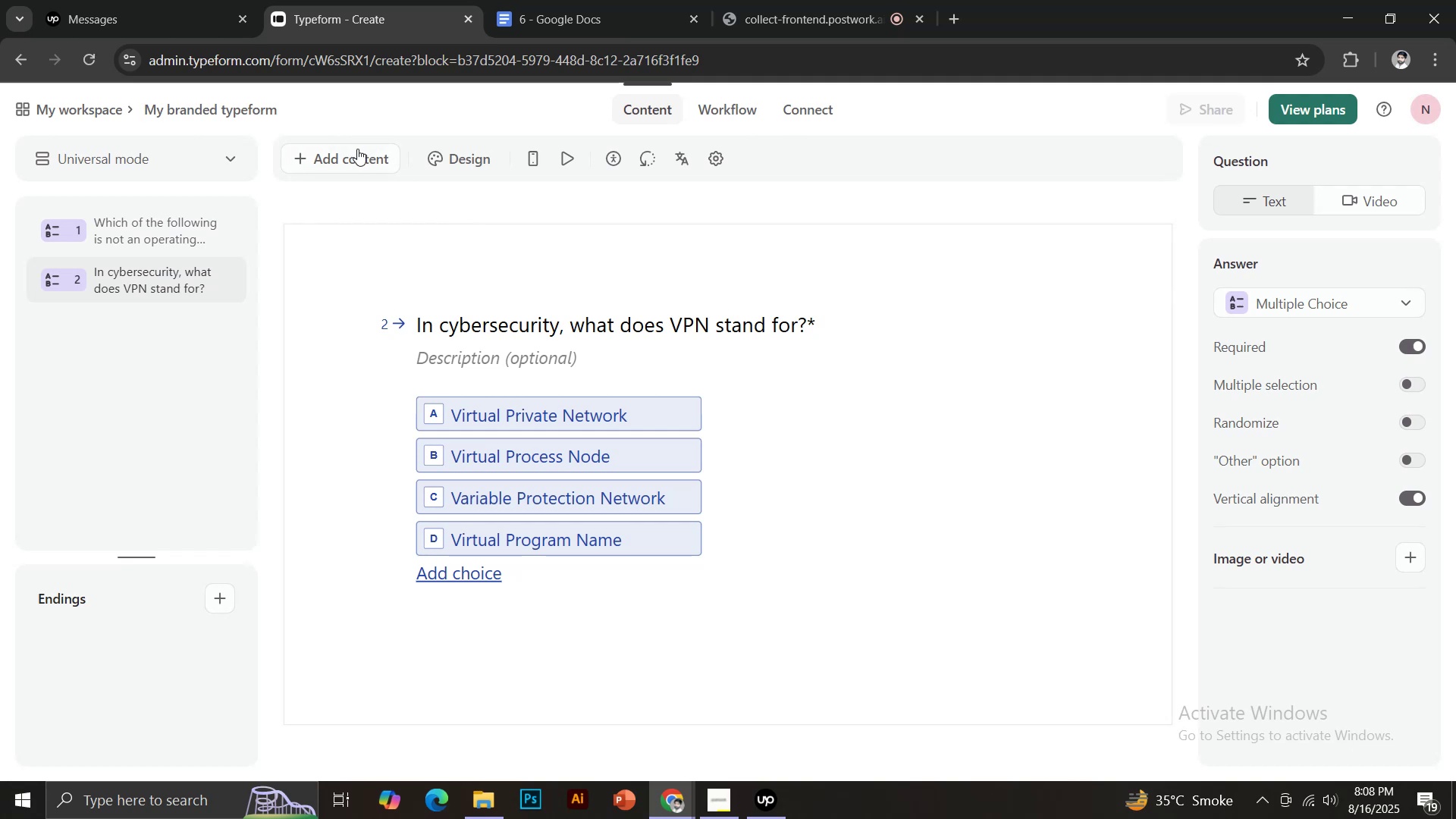 
left_click([363, 156])
 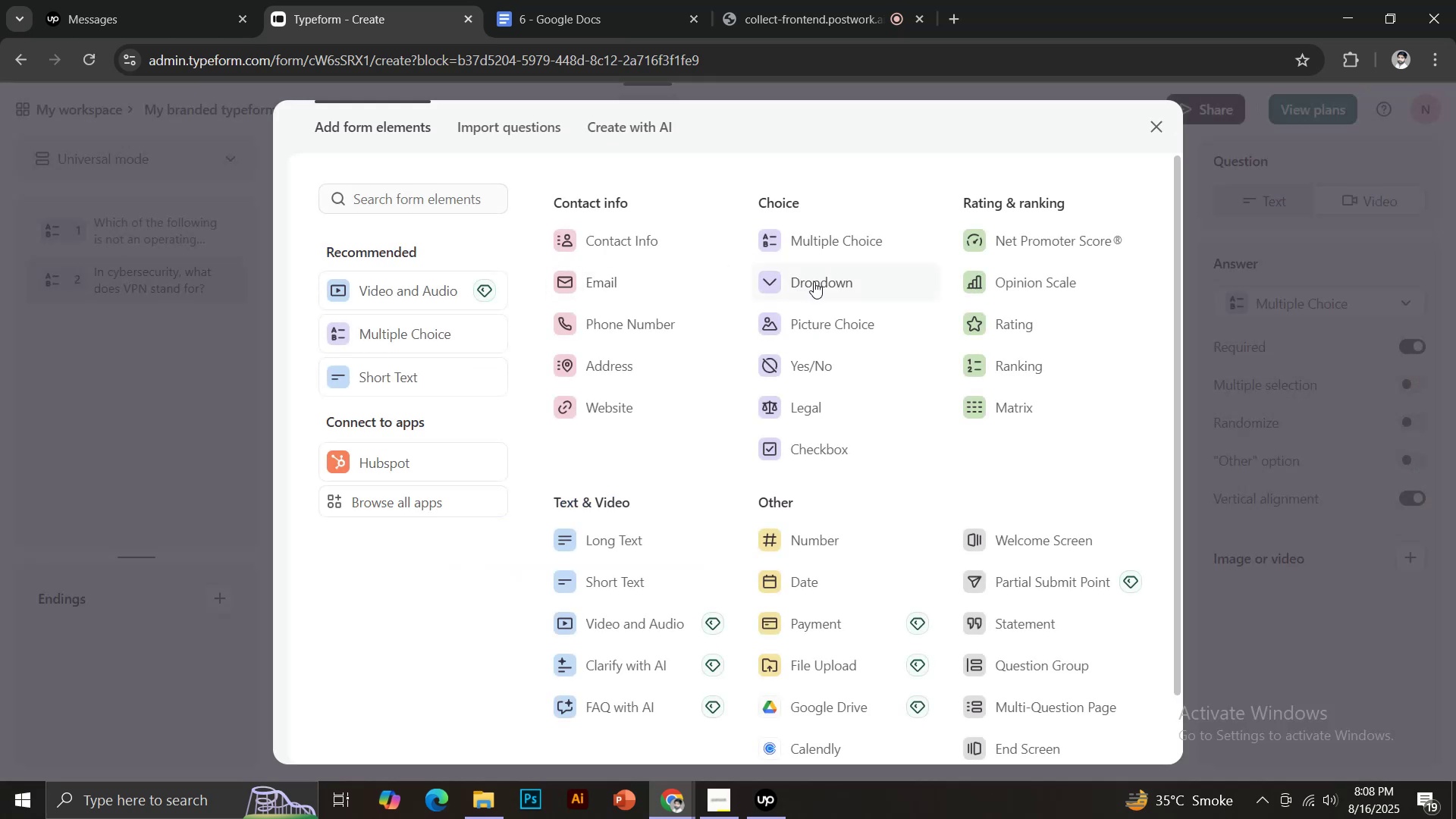 
left_click([818, 245])
 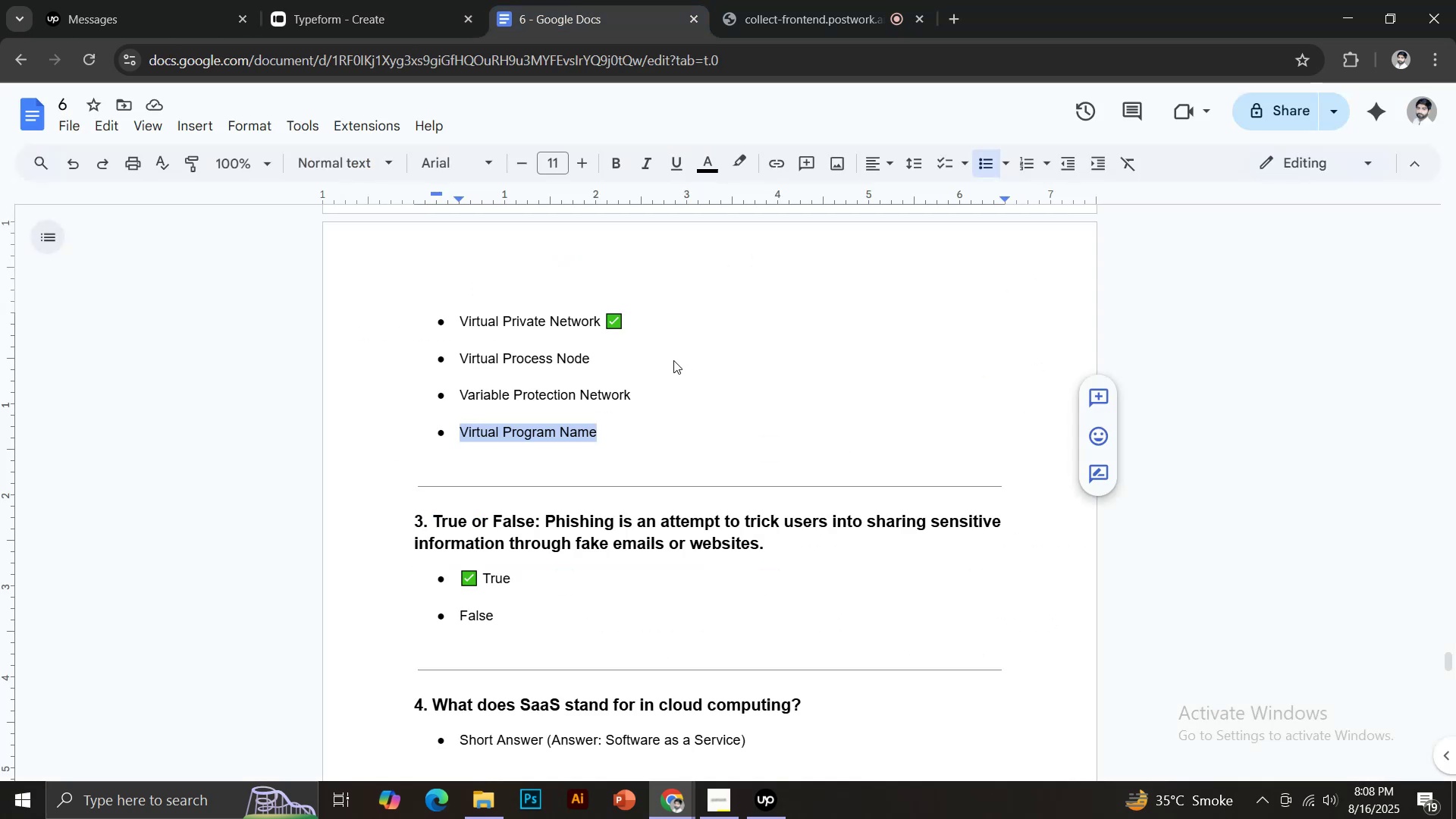 
scroll: coordinate [604, 431], scroll_direction: down, amount: 3.0
 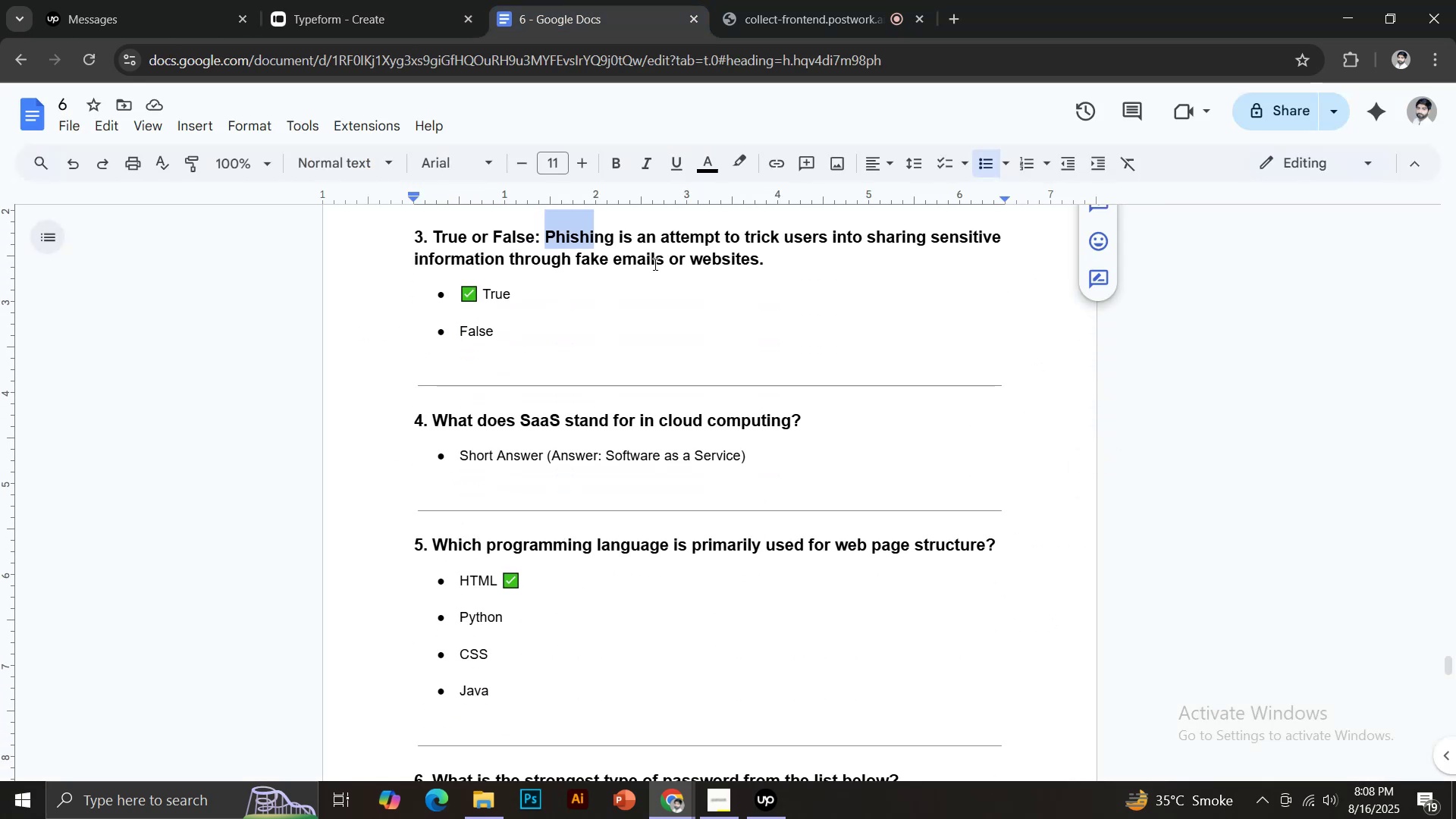 
key(Control+C)
 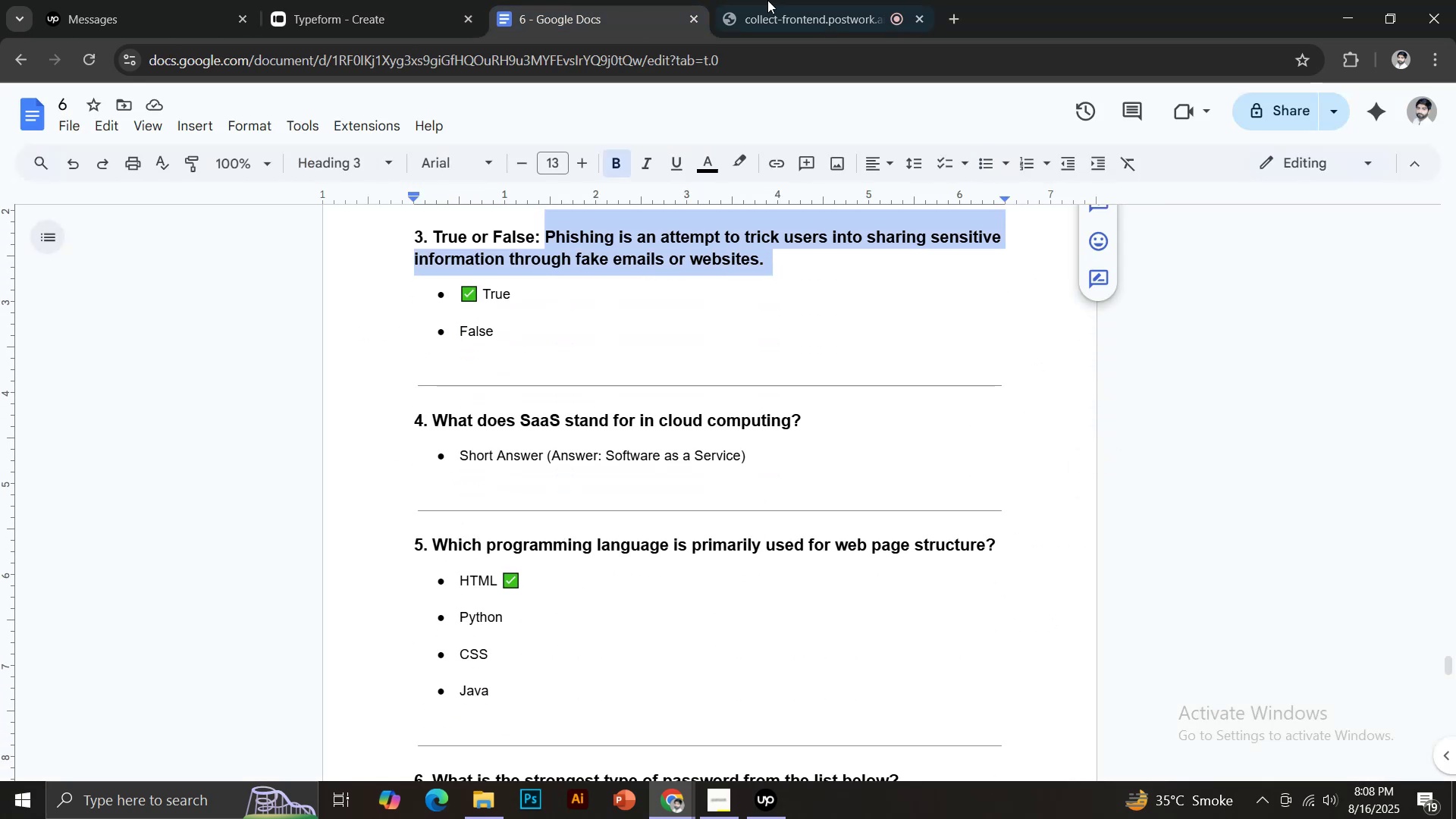 
left_click([808, 0])
 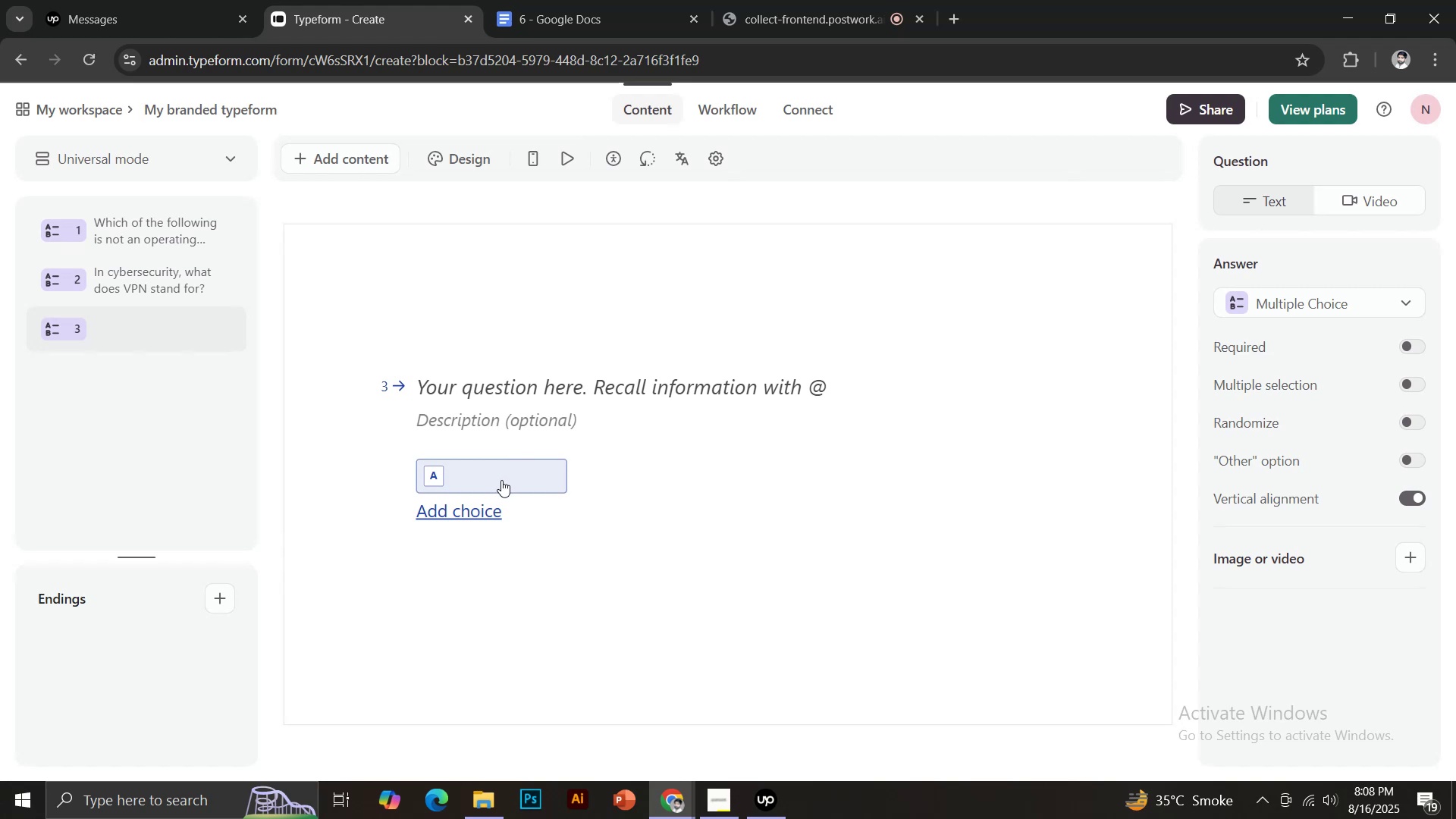 
left_click([487, 373])
 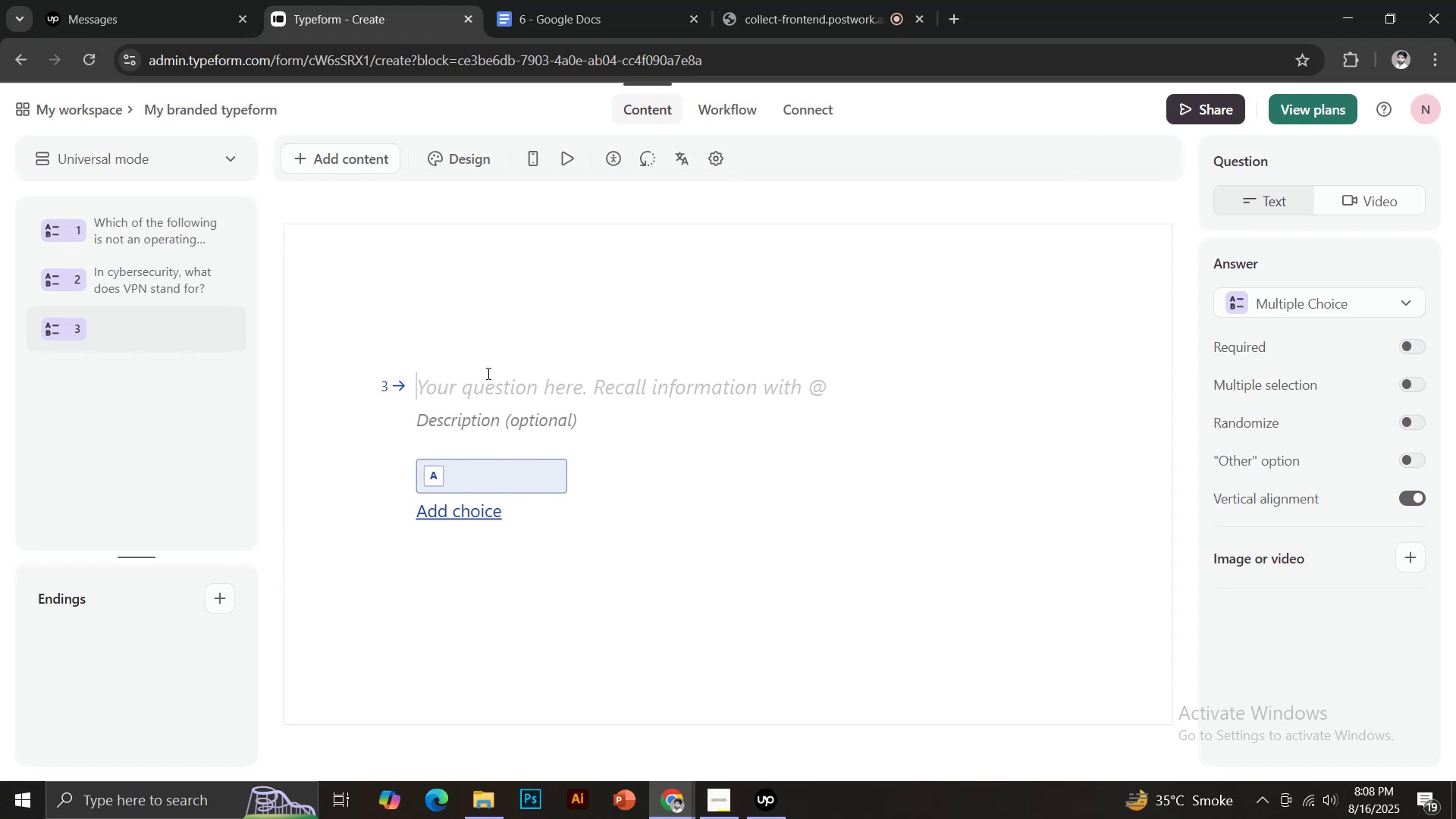 
key(Control+V)
 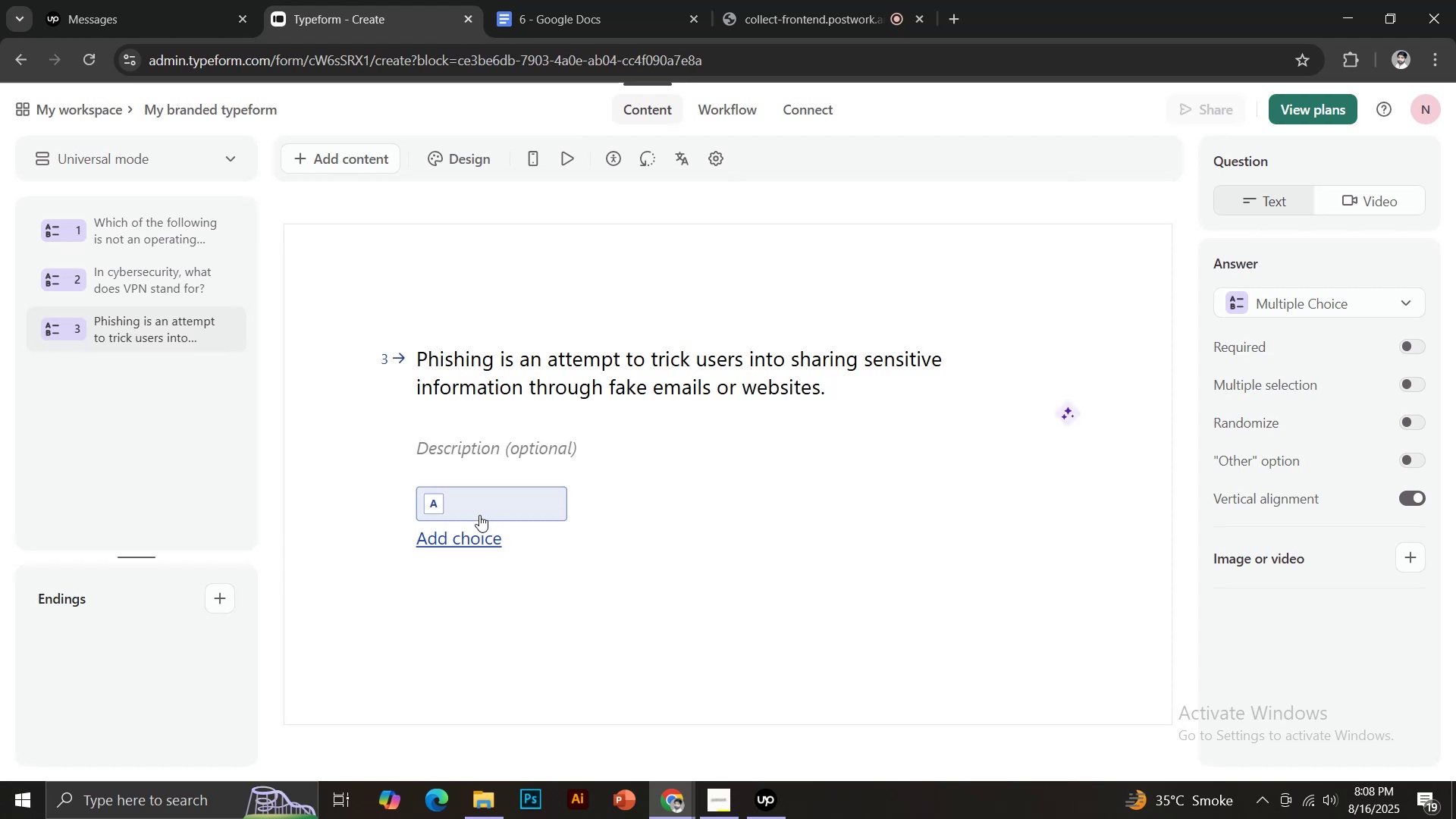 
left_click([477, 507])
 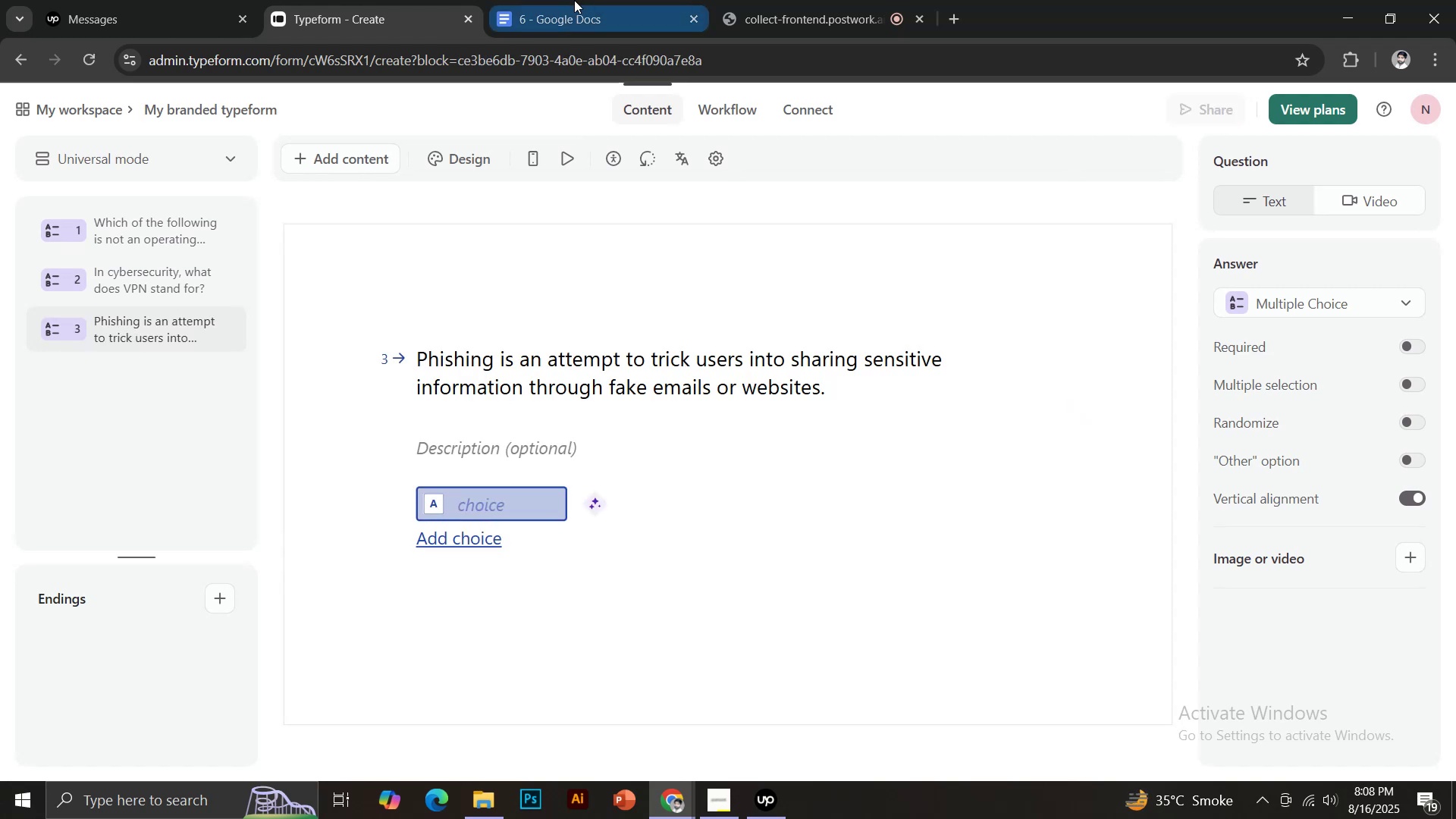 
left_click([566, 11])
 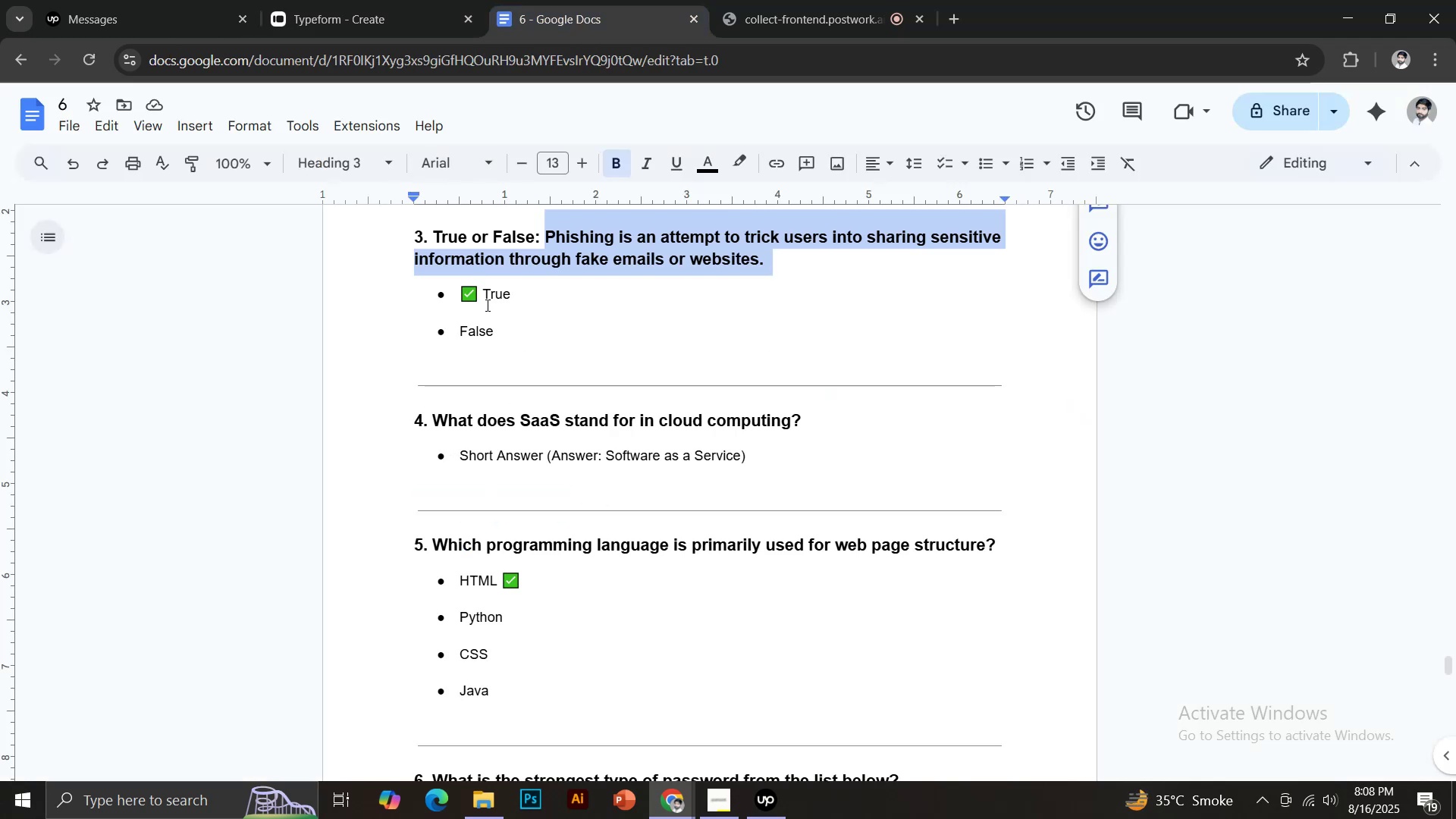 
left_click([403, 0])
 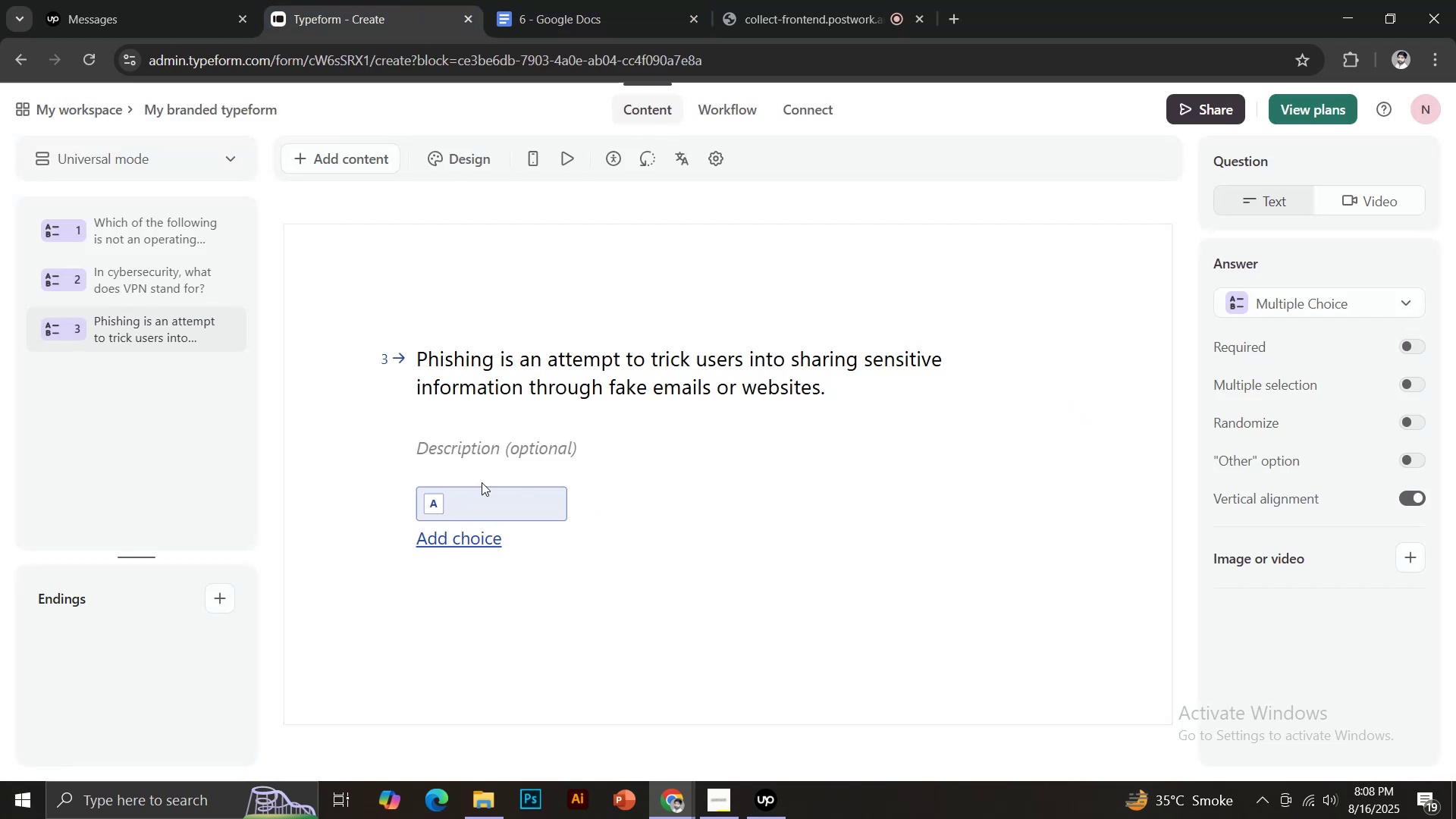 
left_click([475, 504])
 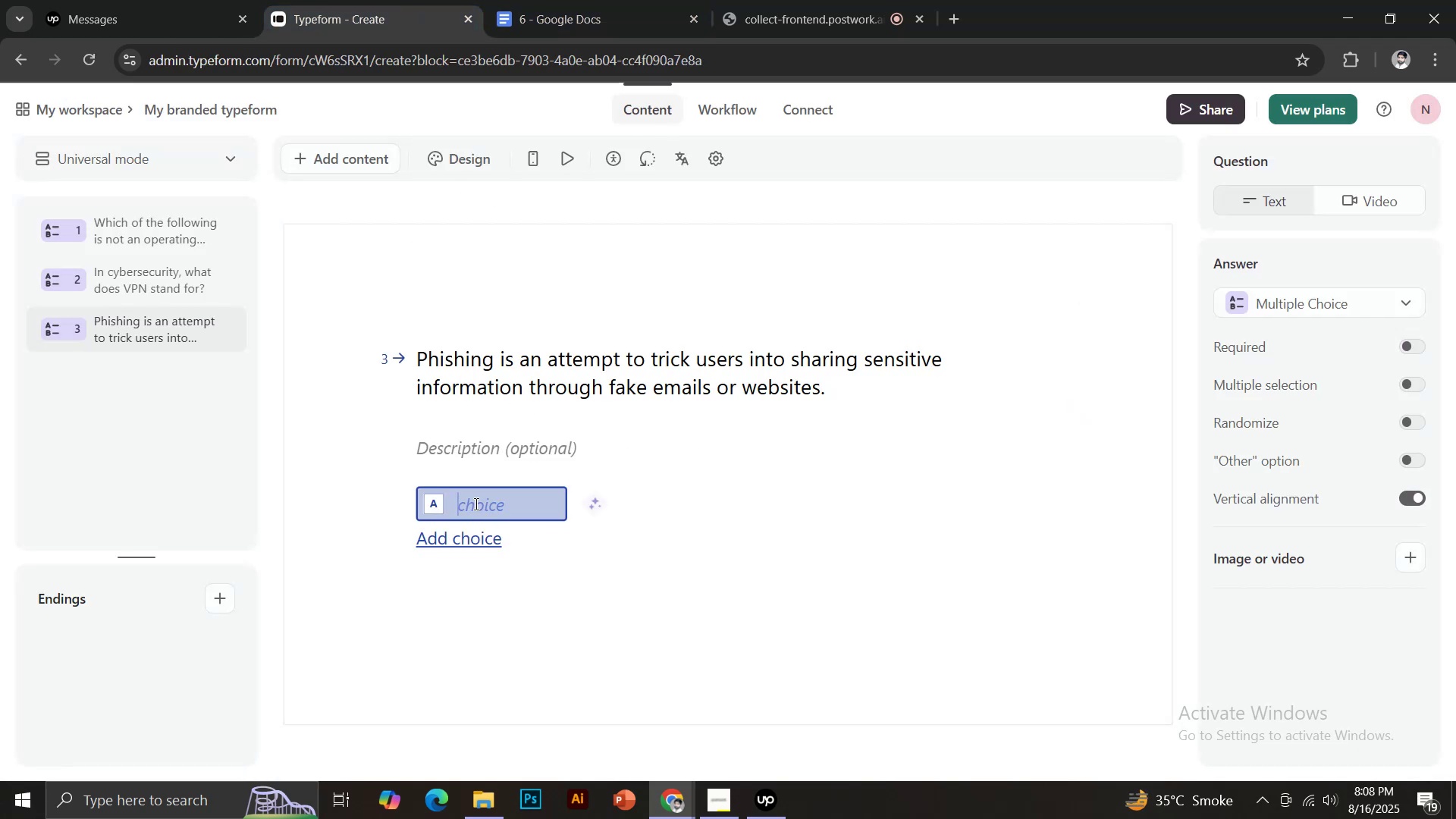 
type(True)
 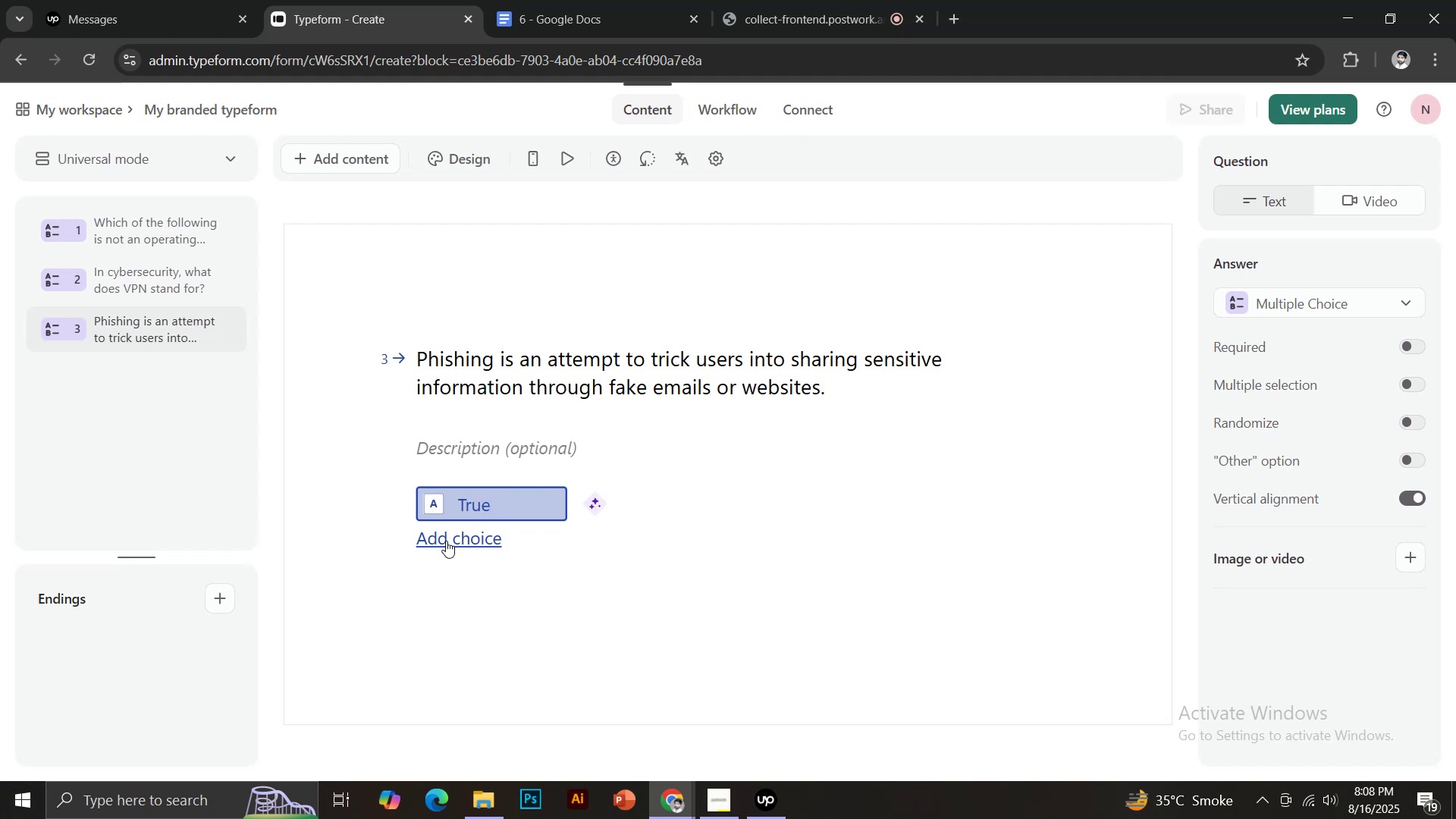 
left_click([455, 544])
 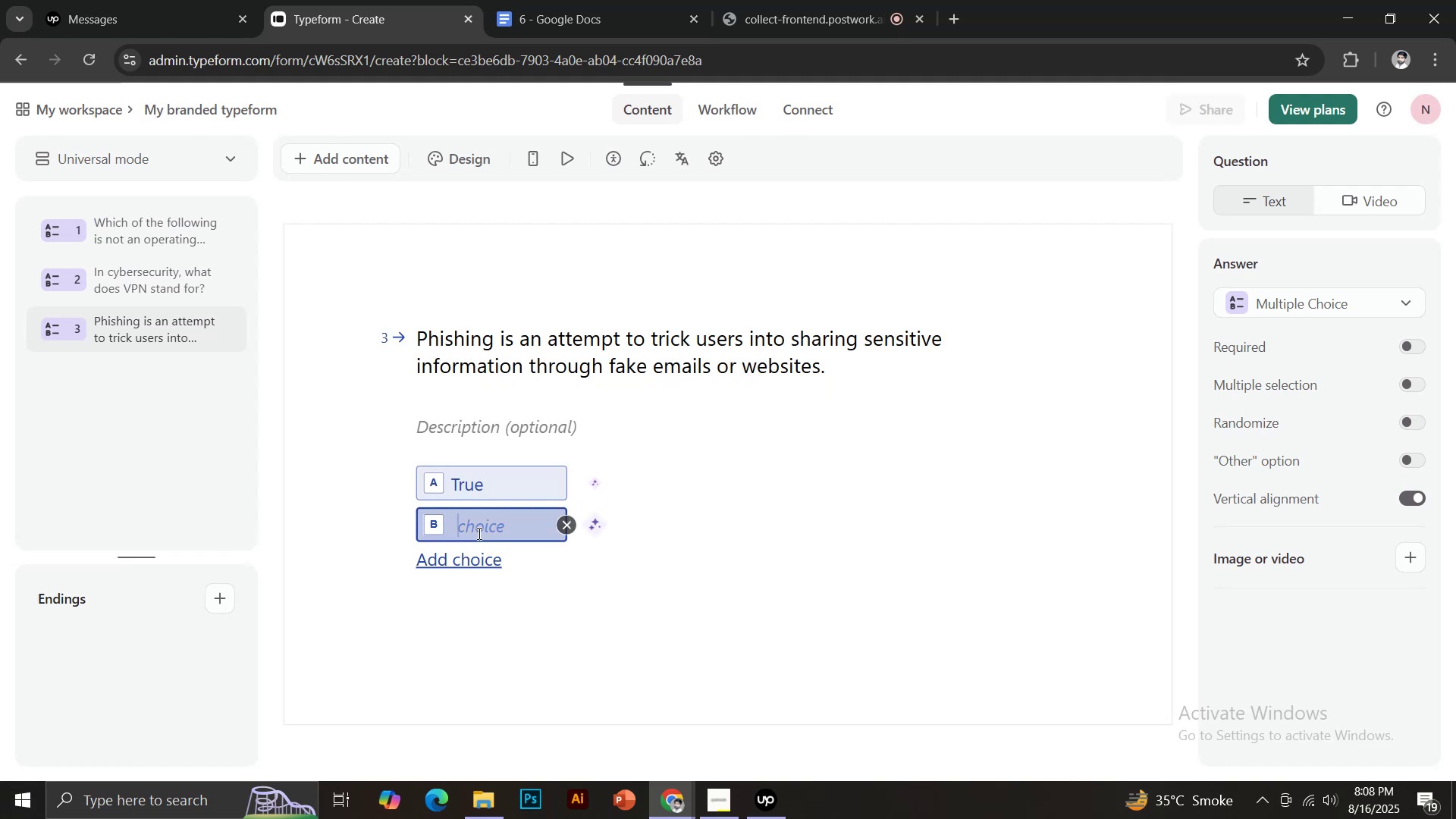 
type(FALSE)
key(Backspace)
key(Backspace)
key(Backspace)
key(Backspace)
type(alse)
 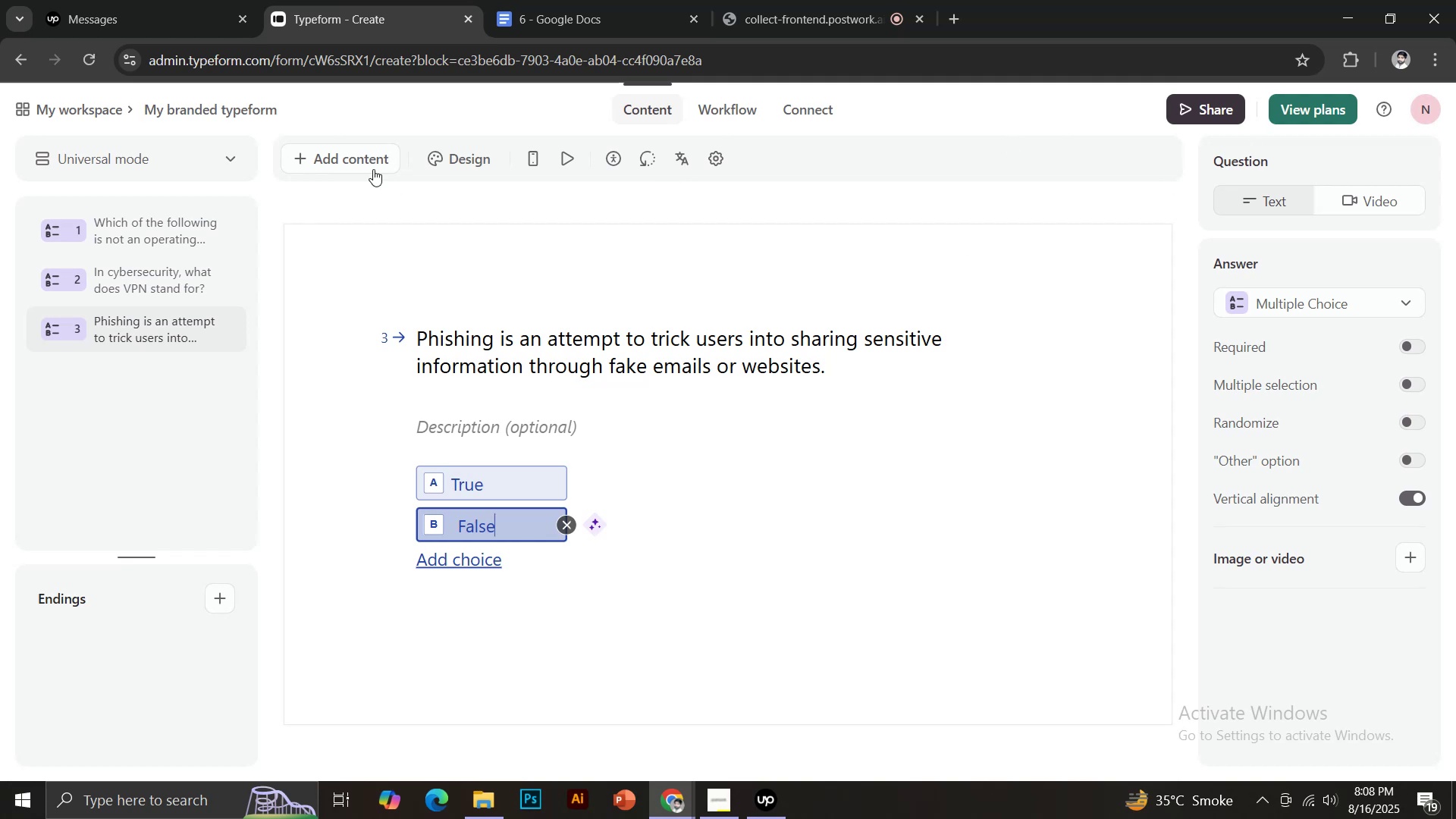 
left_click([330, 167])
 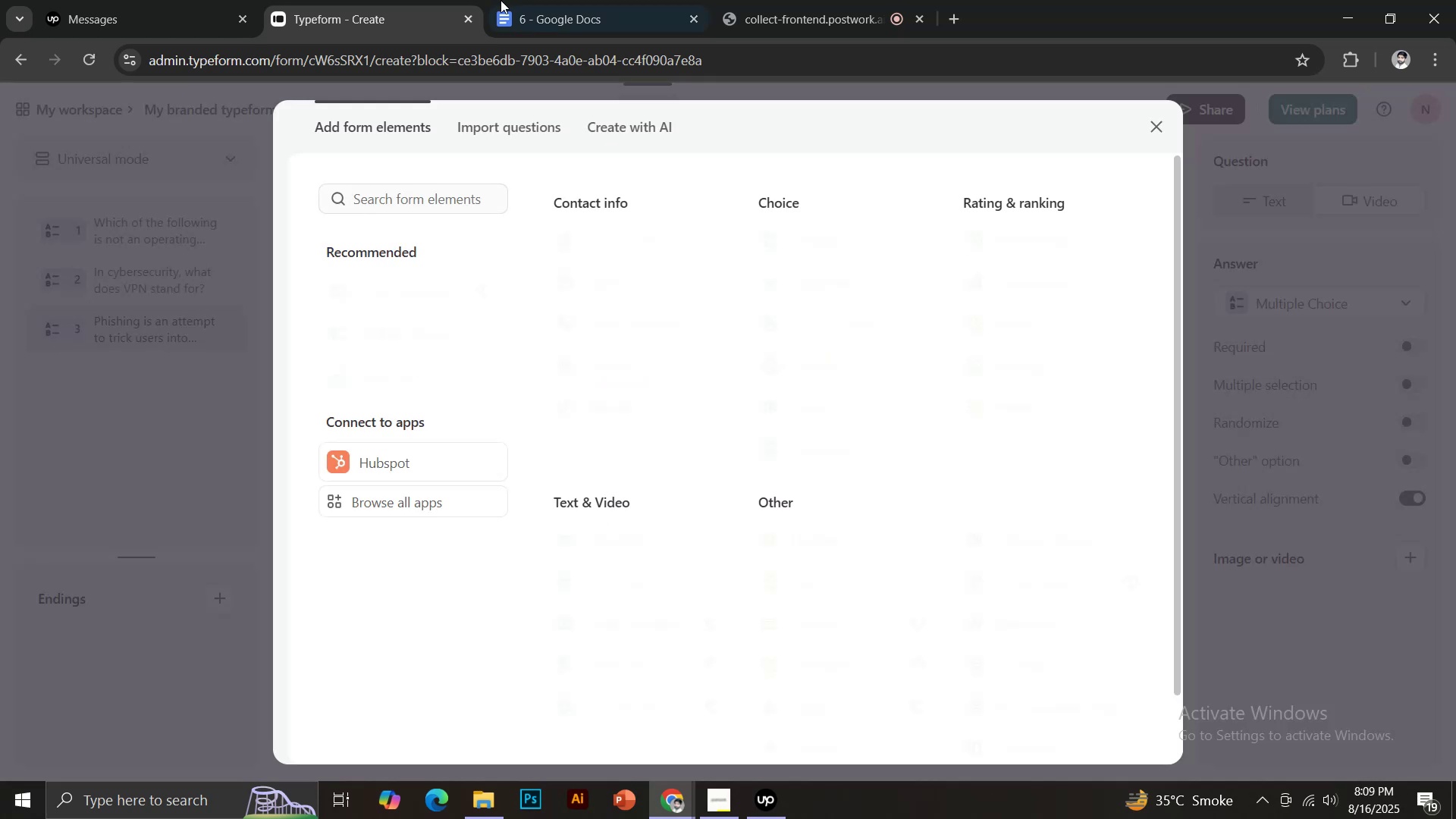 
left_click([500, 0])
 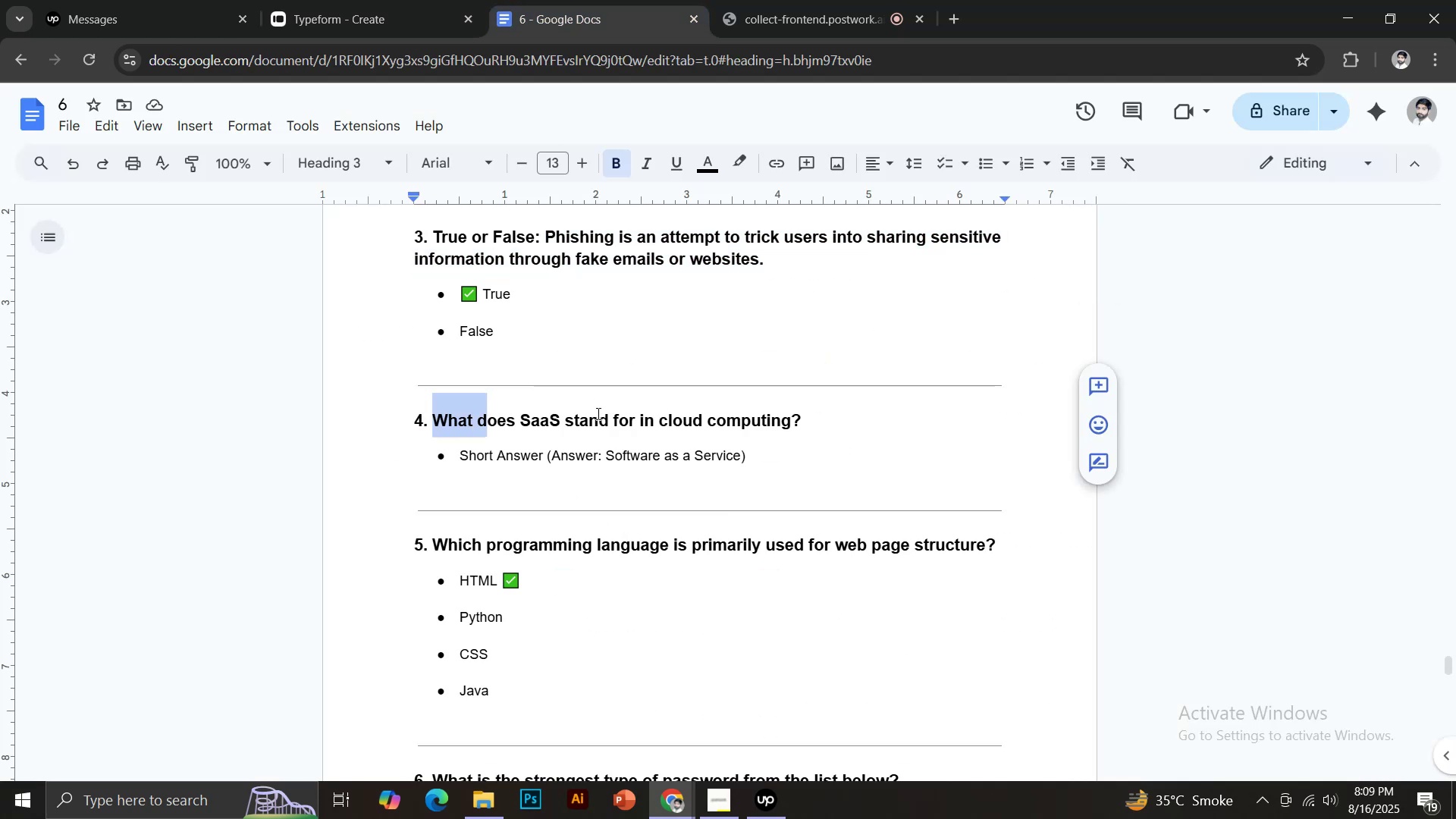 
key(Control+C)
 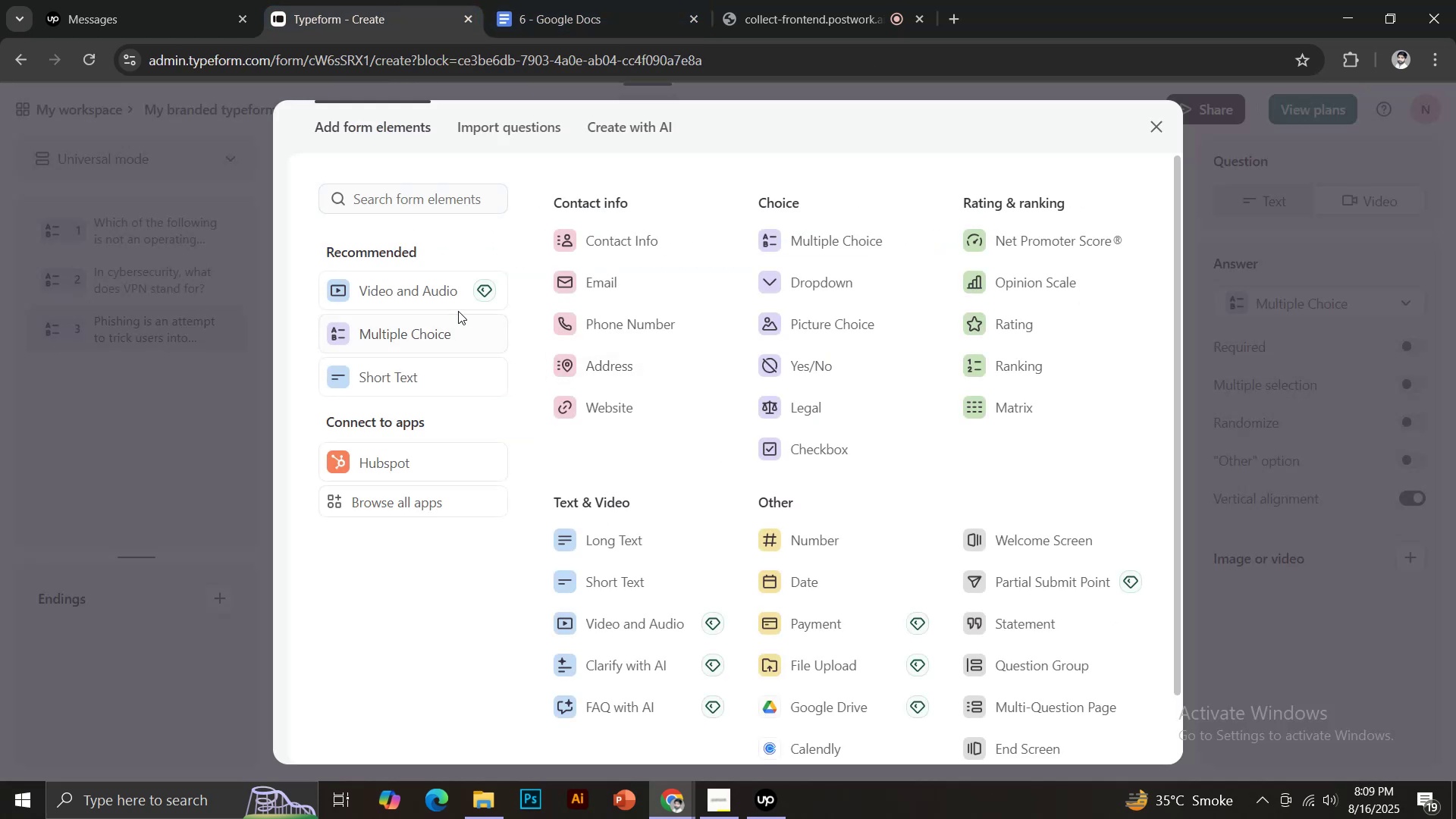 
left_click([406, 375])
 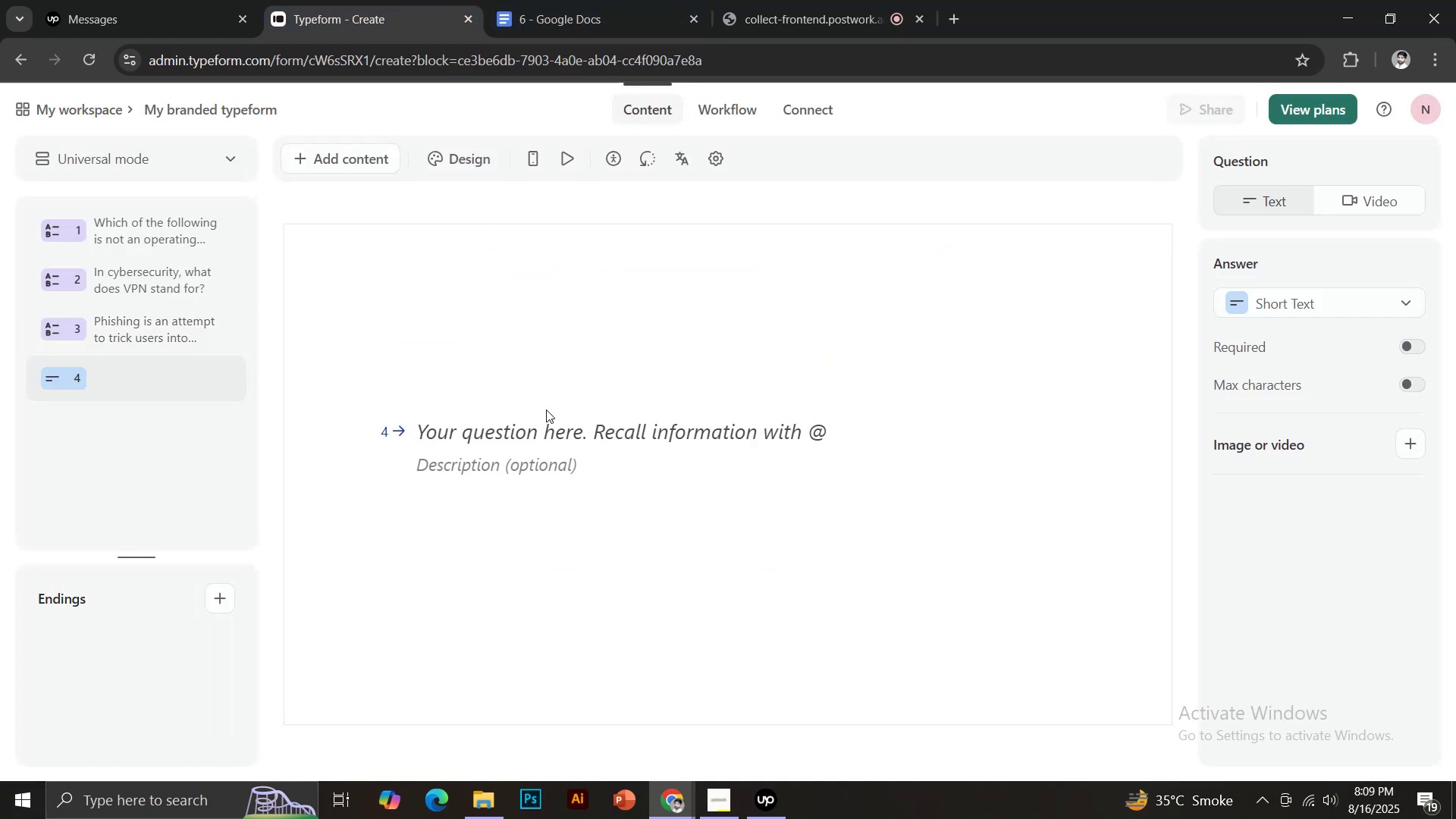 
left_click([540, 423])
 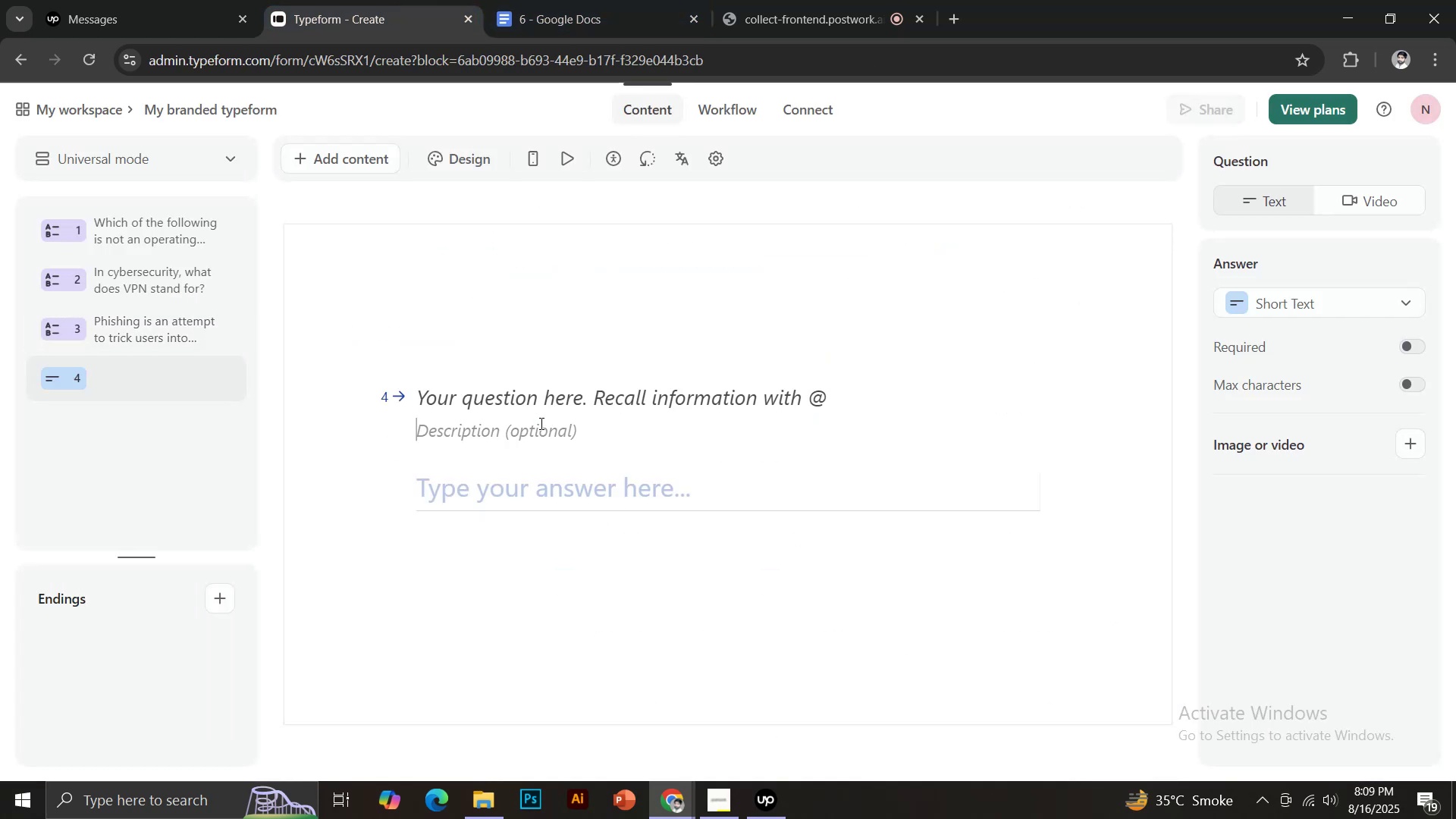 
key(Control+V)
 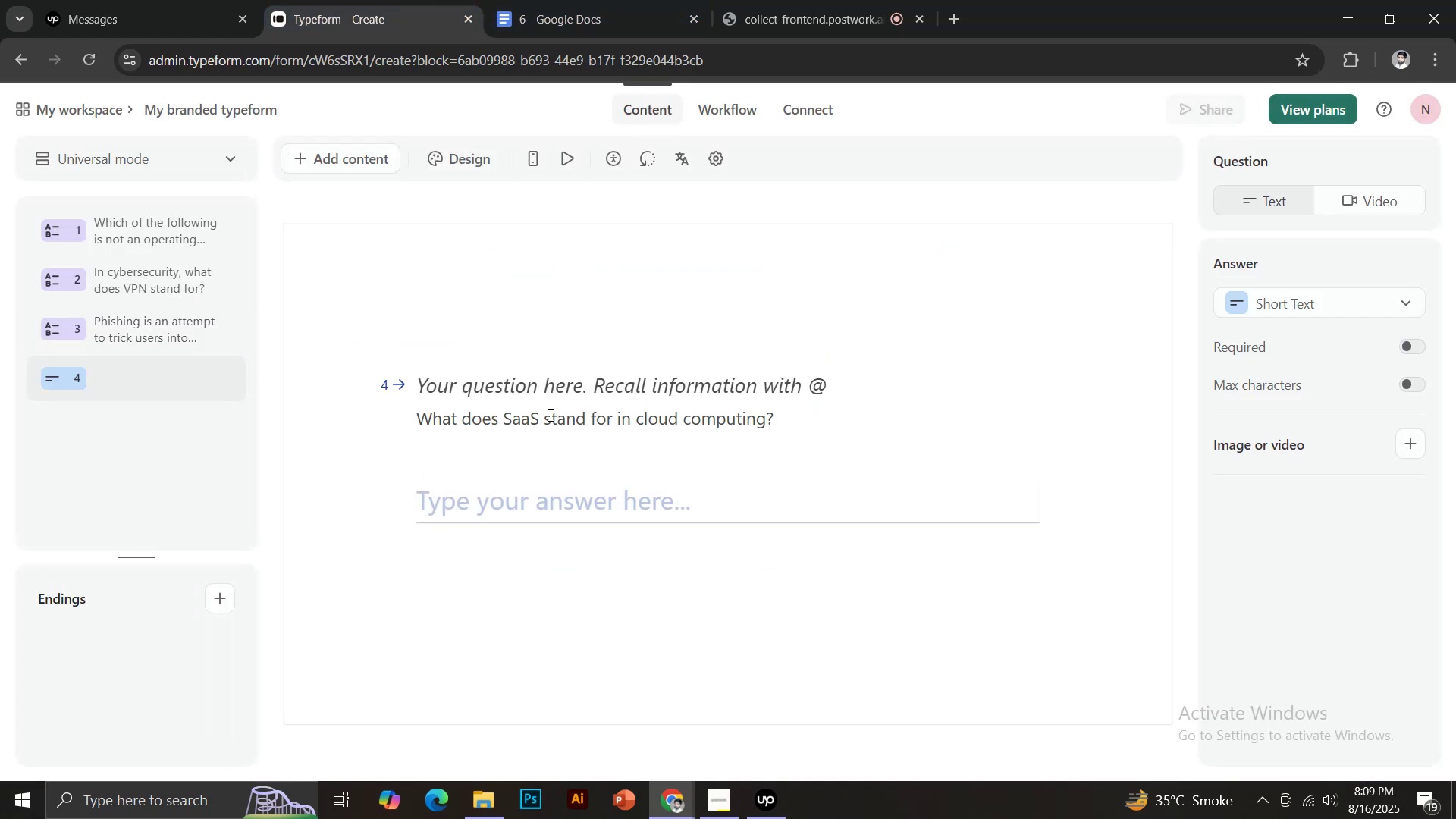 
key(Control+A)
 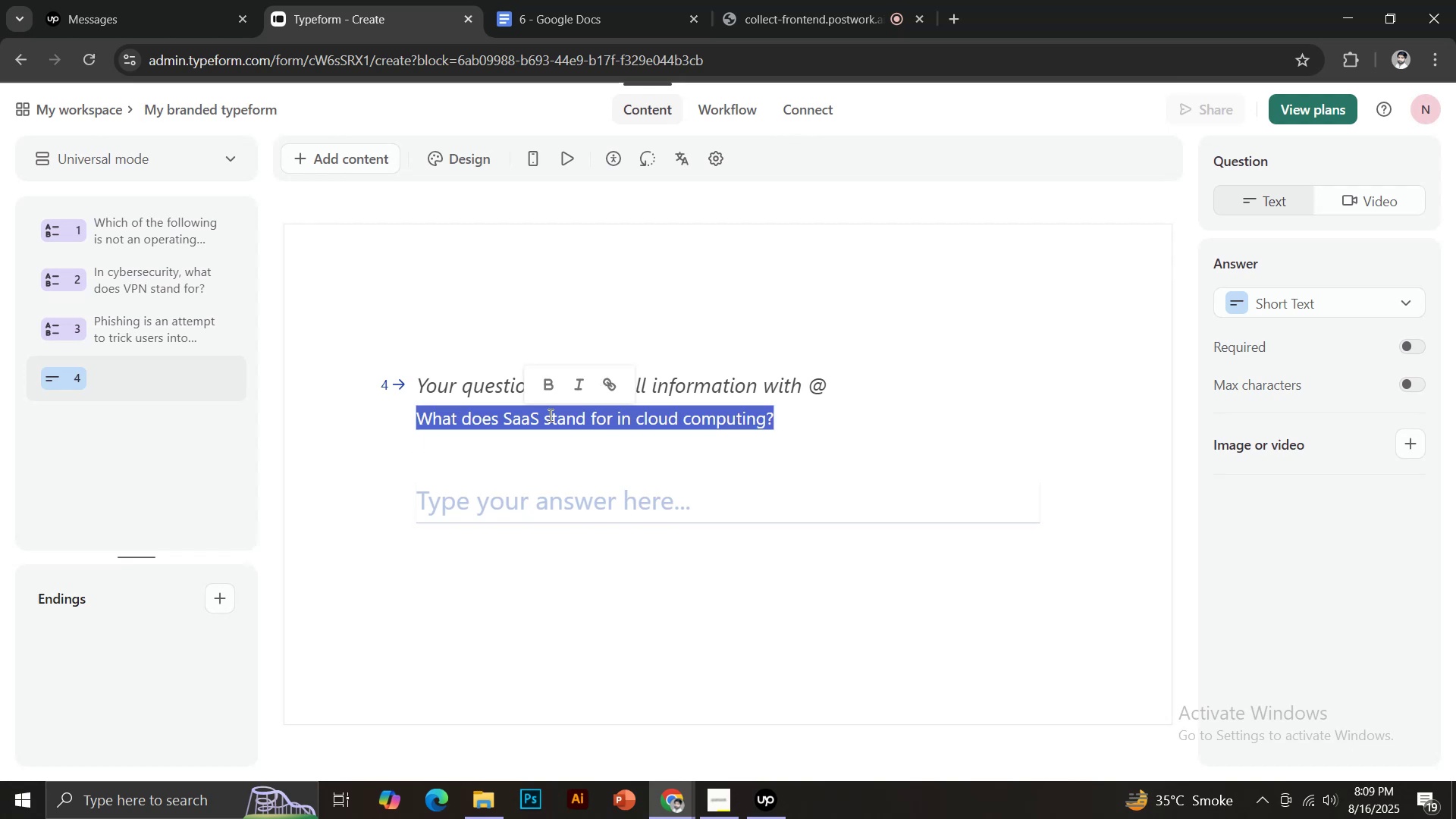 
key(Control+V)
 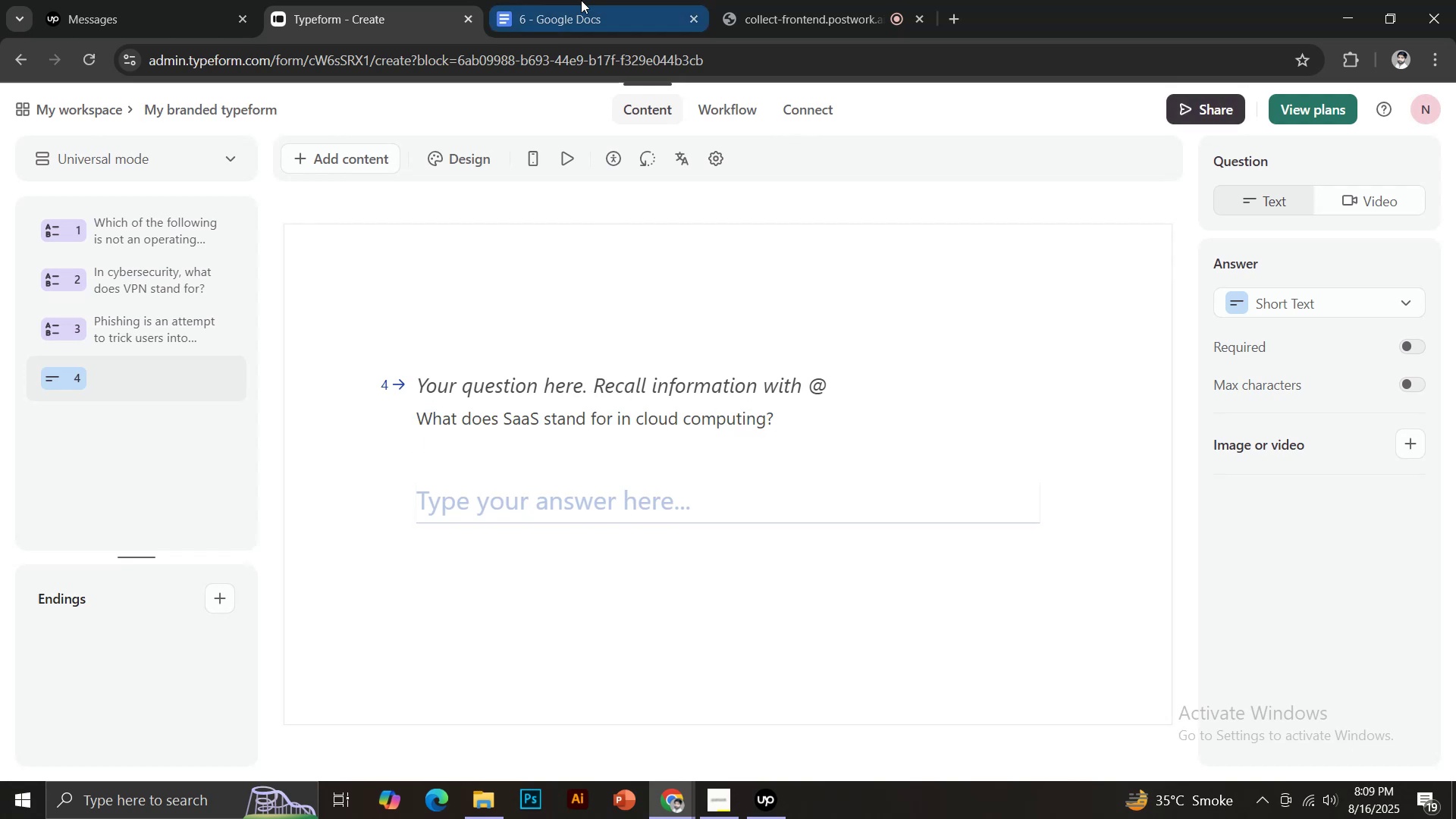 
left_click([592, 0])
 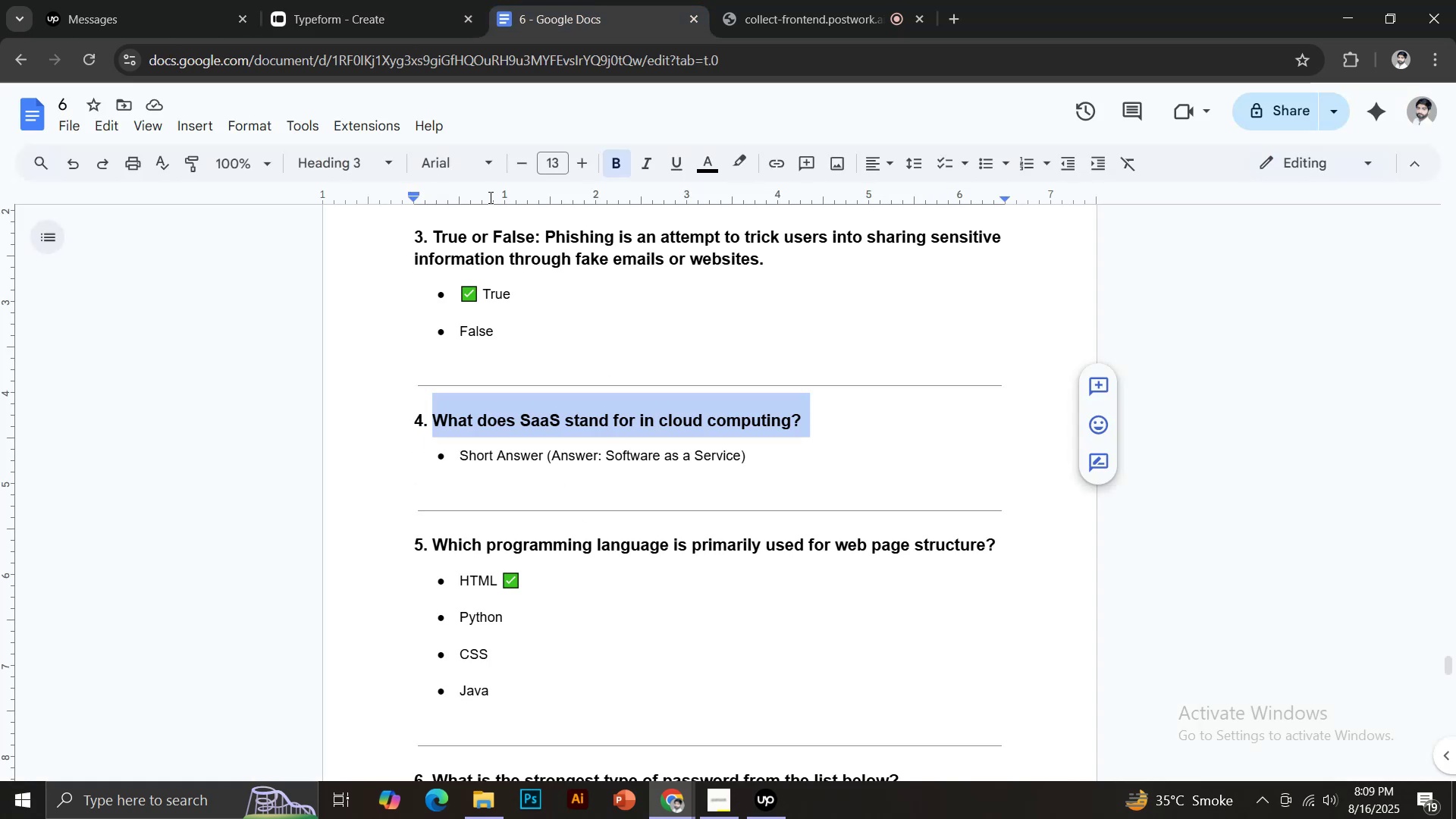 
left_click([403, 0])
 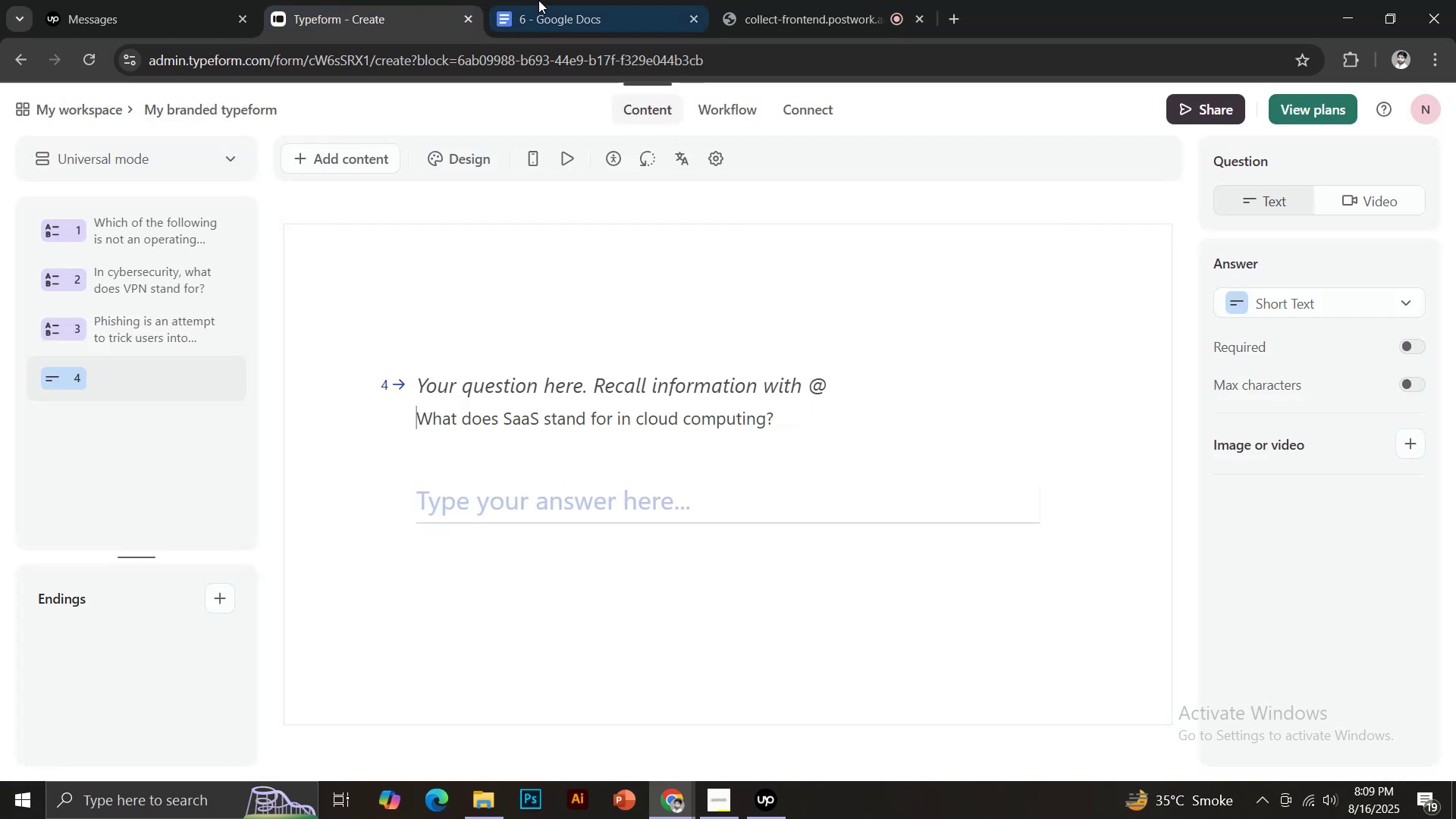 
left_click([538, 0])
 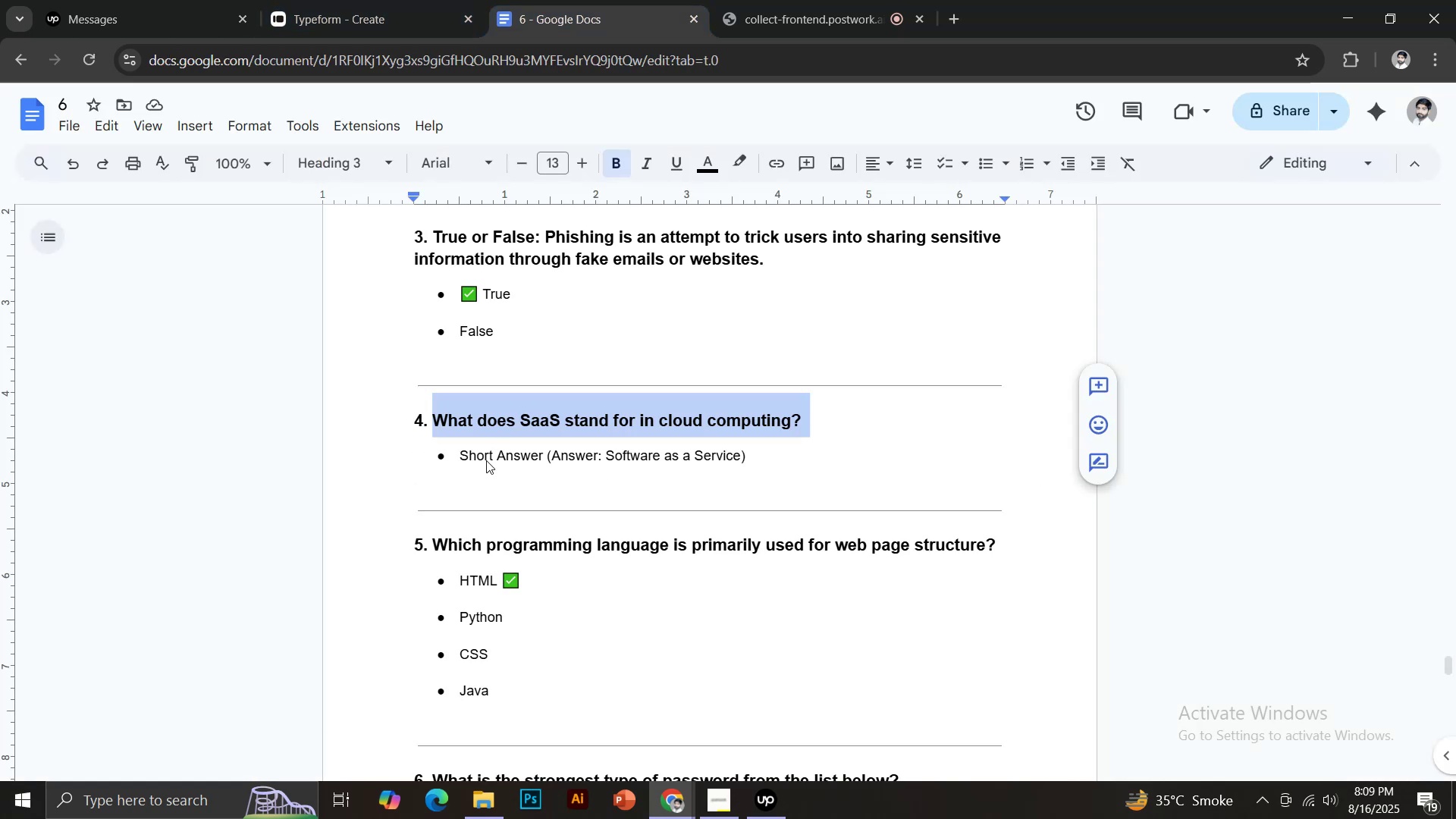 
scroll: coordinate [486, 460], scroll_direction: down, amount: 2.0
 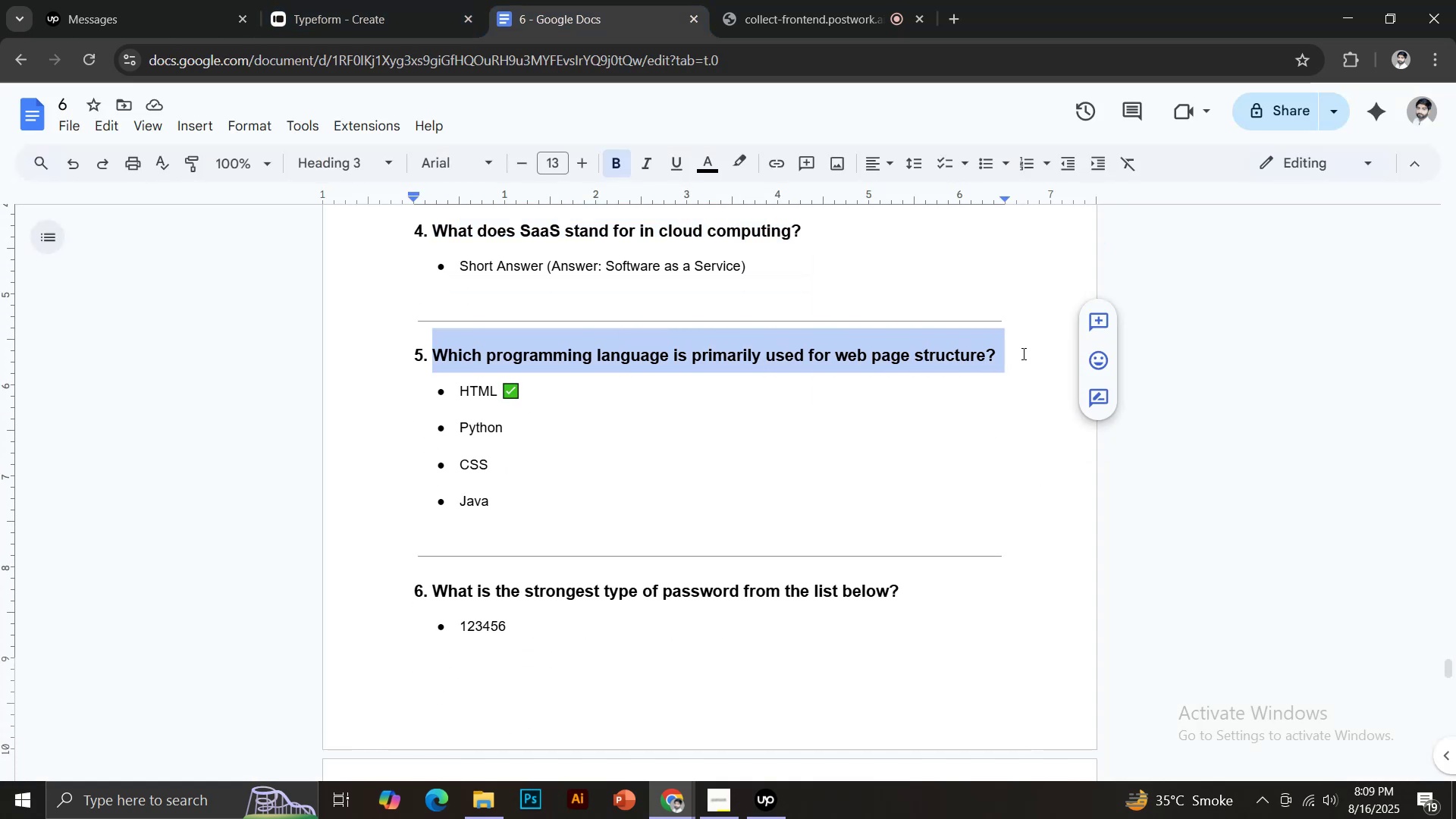 
key(Control+C)
 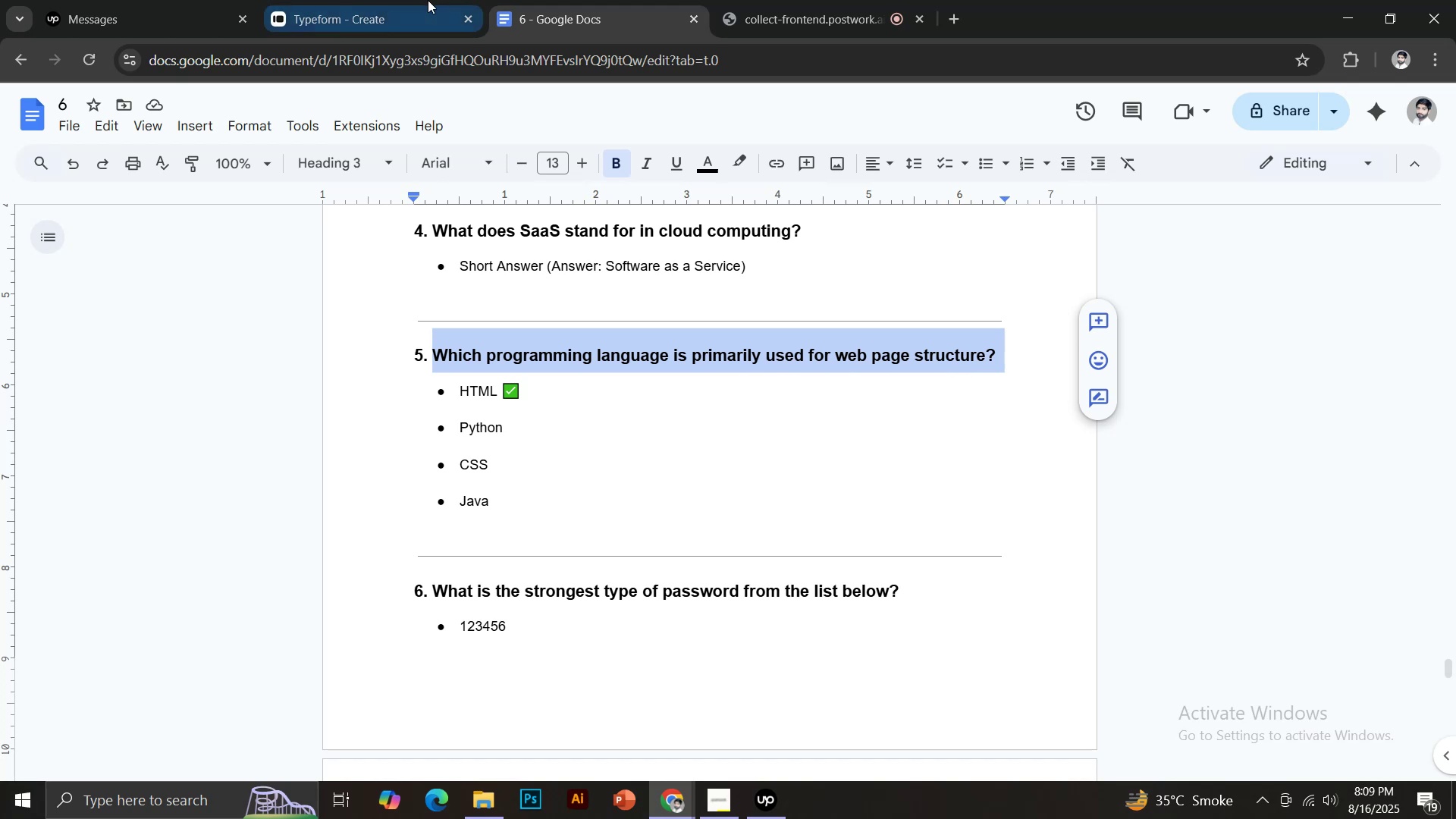 
left_click([420, 0])
 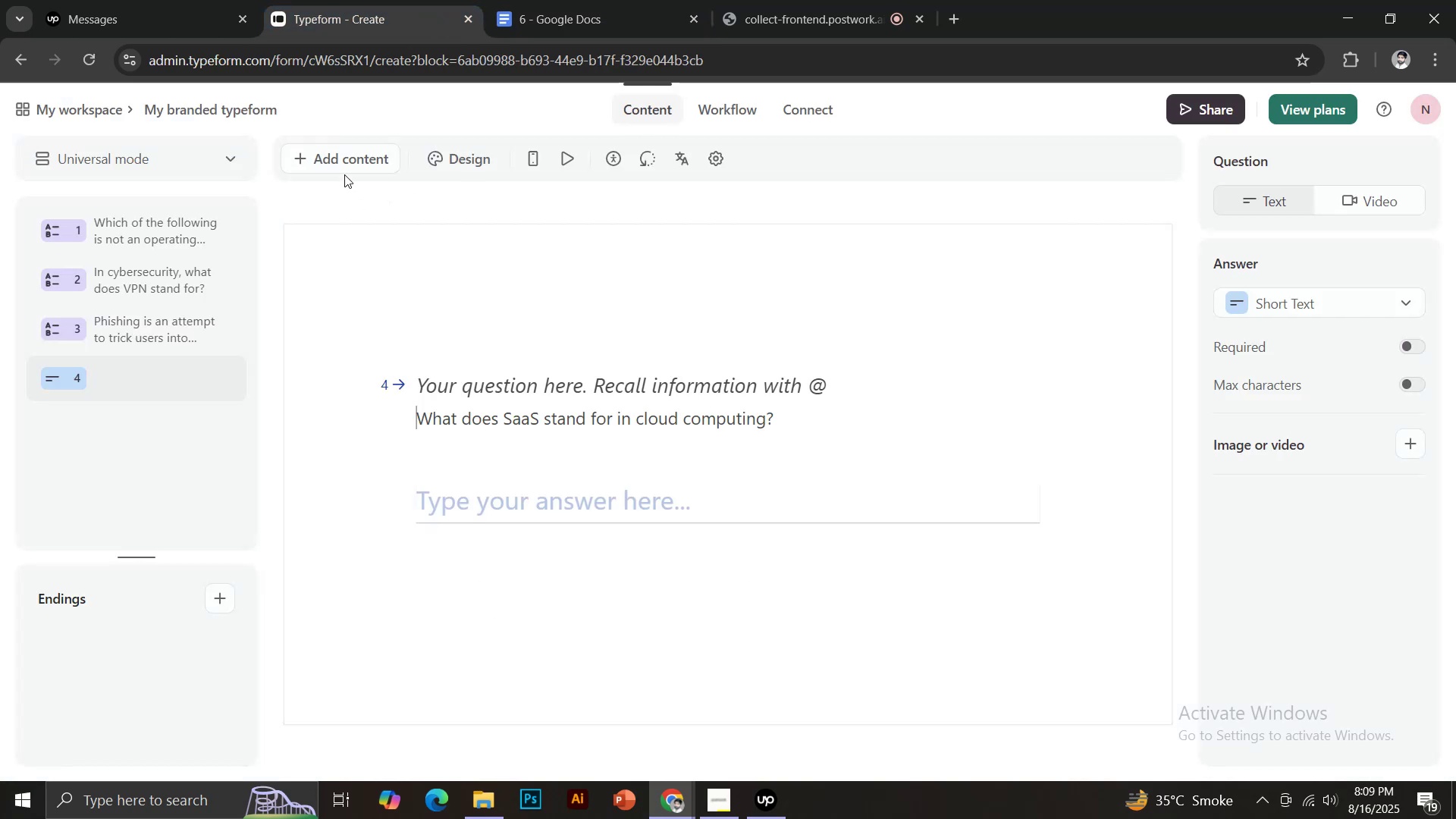 
left_click([341, 162])
 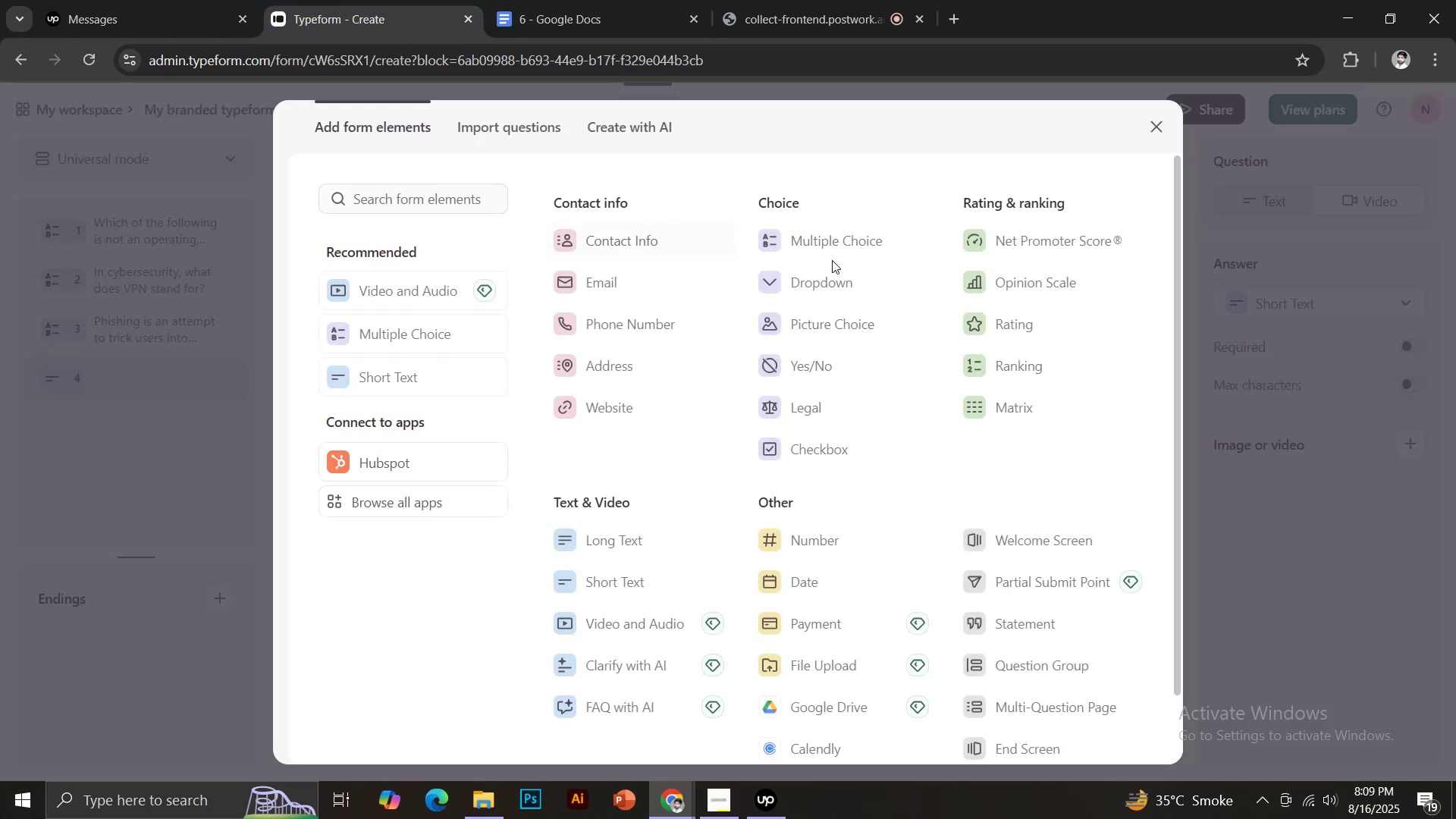 
left_click([836, 241])
 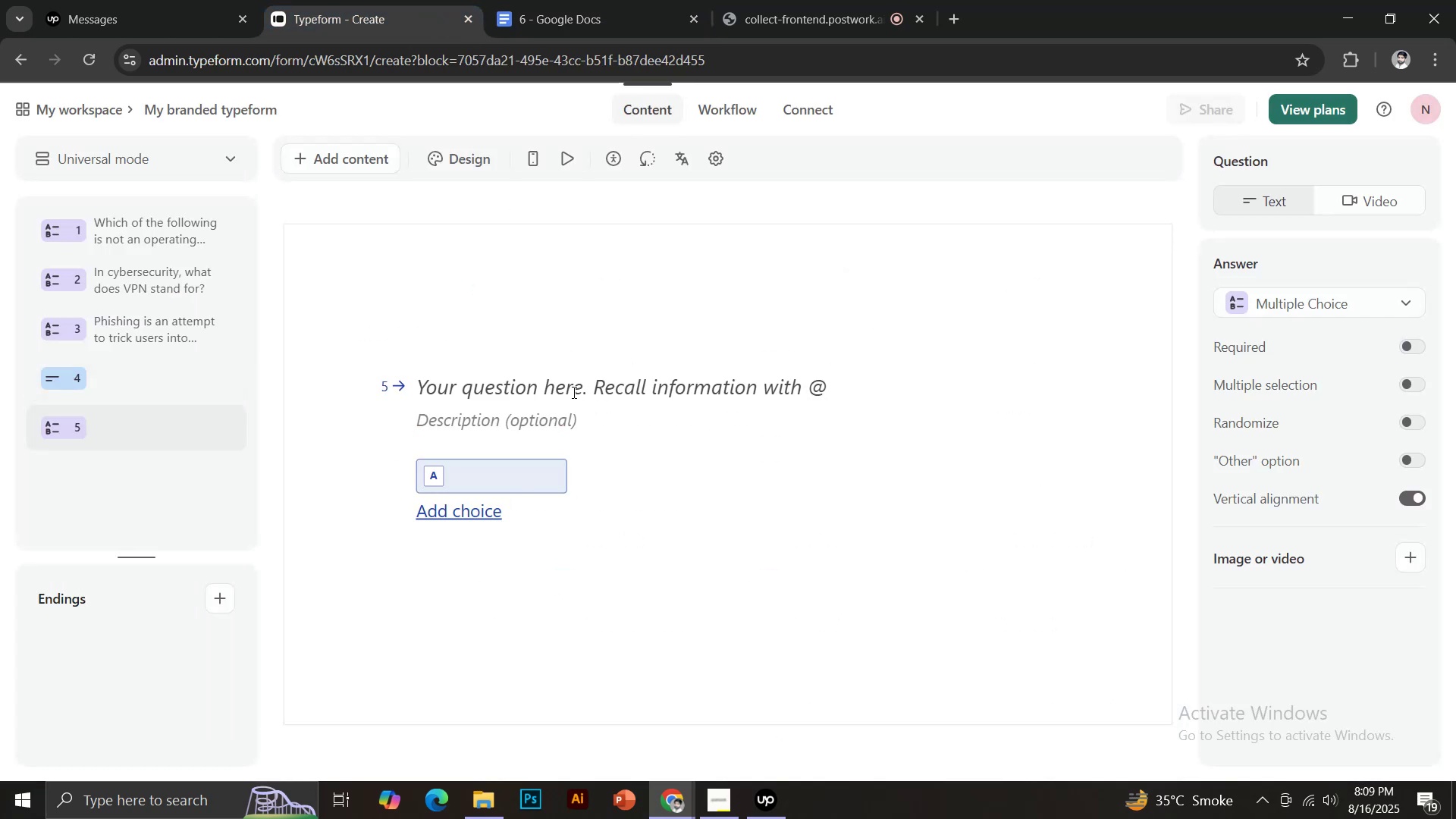 
left_click([573, 392])
 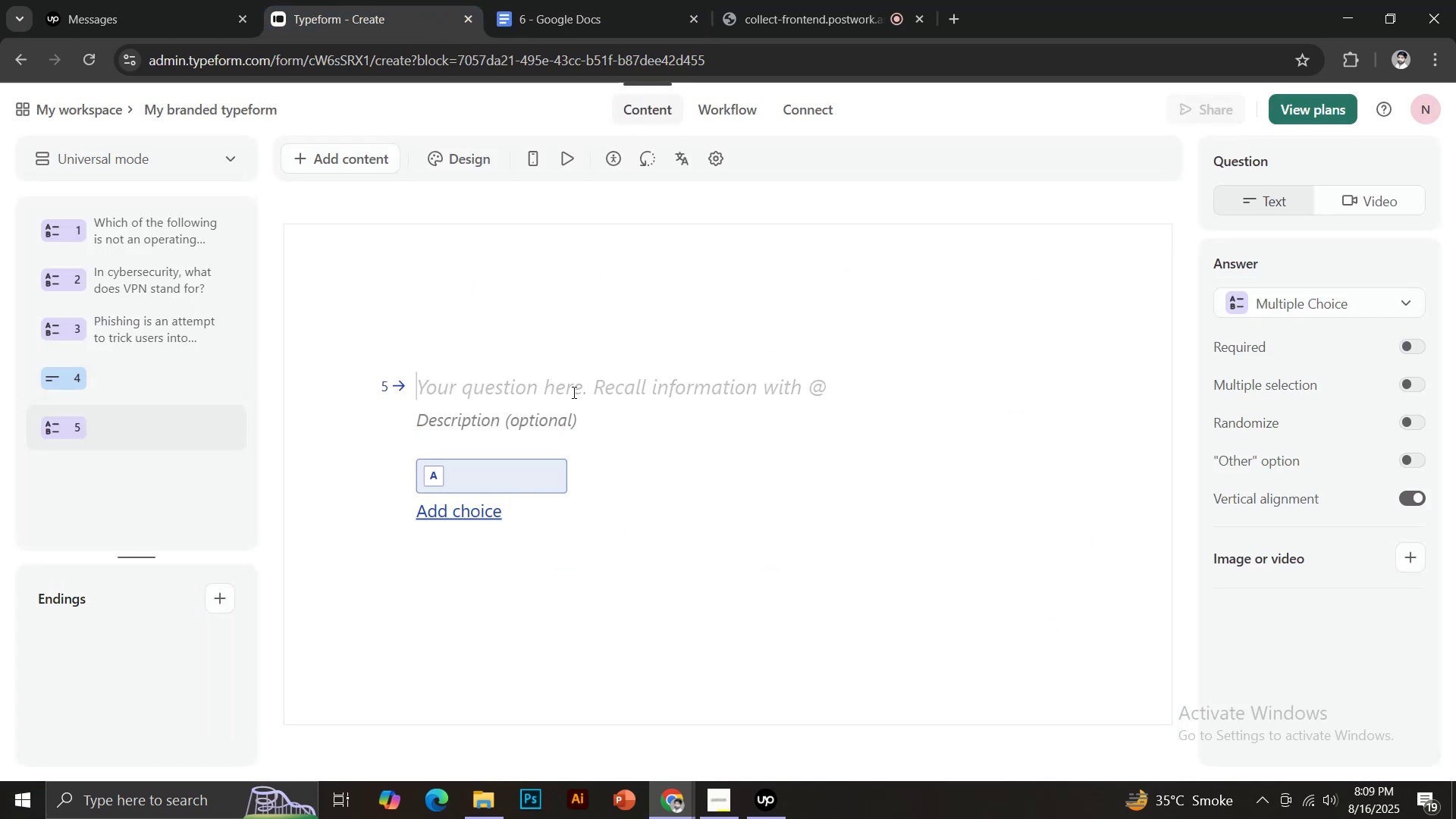 
key(Control+V)
 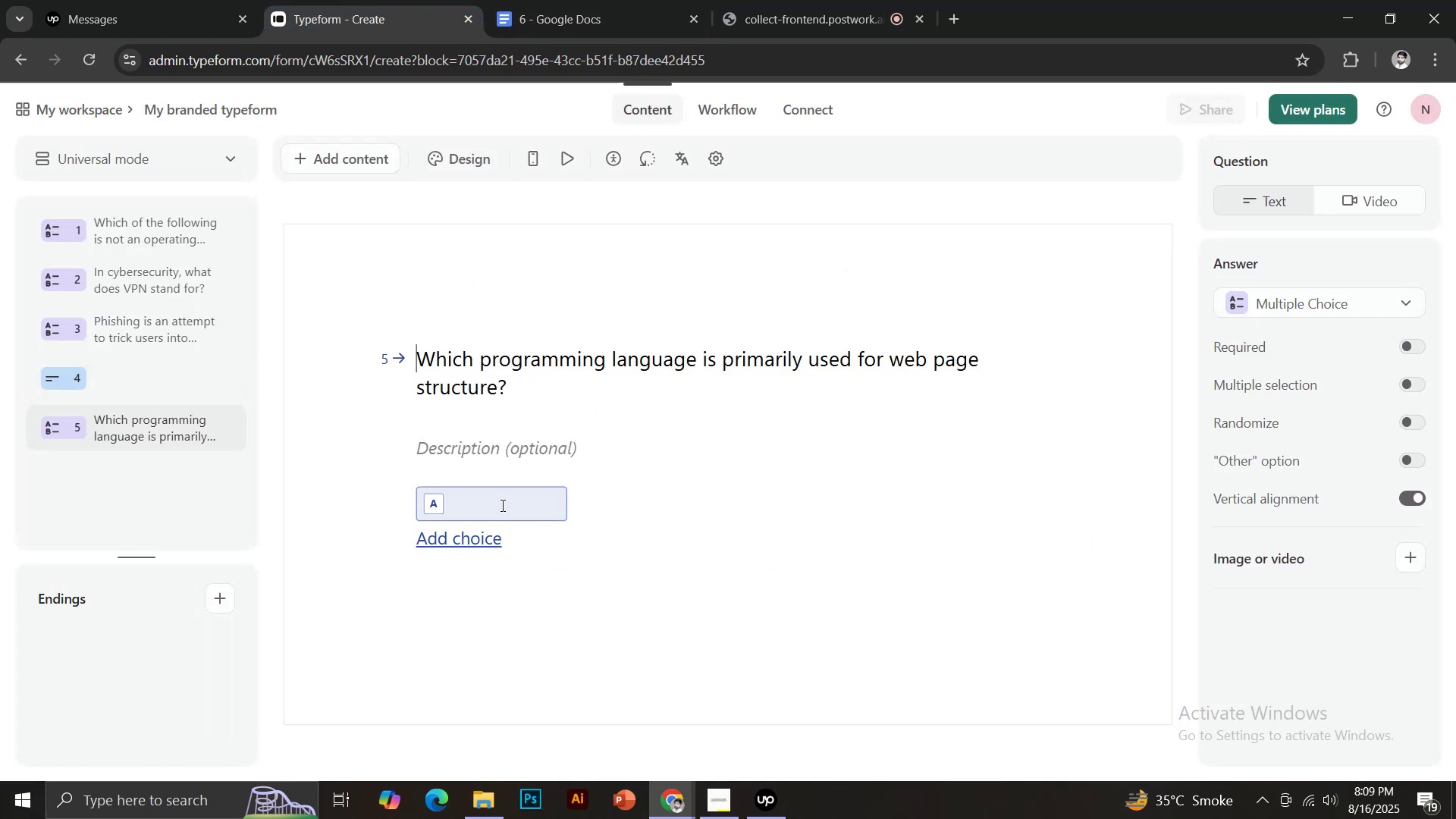 
left_click([500, 508])
 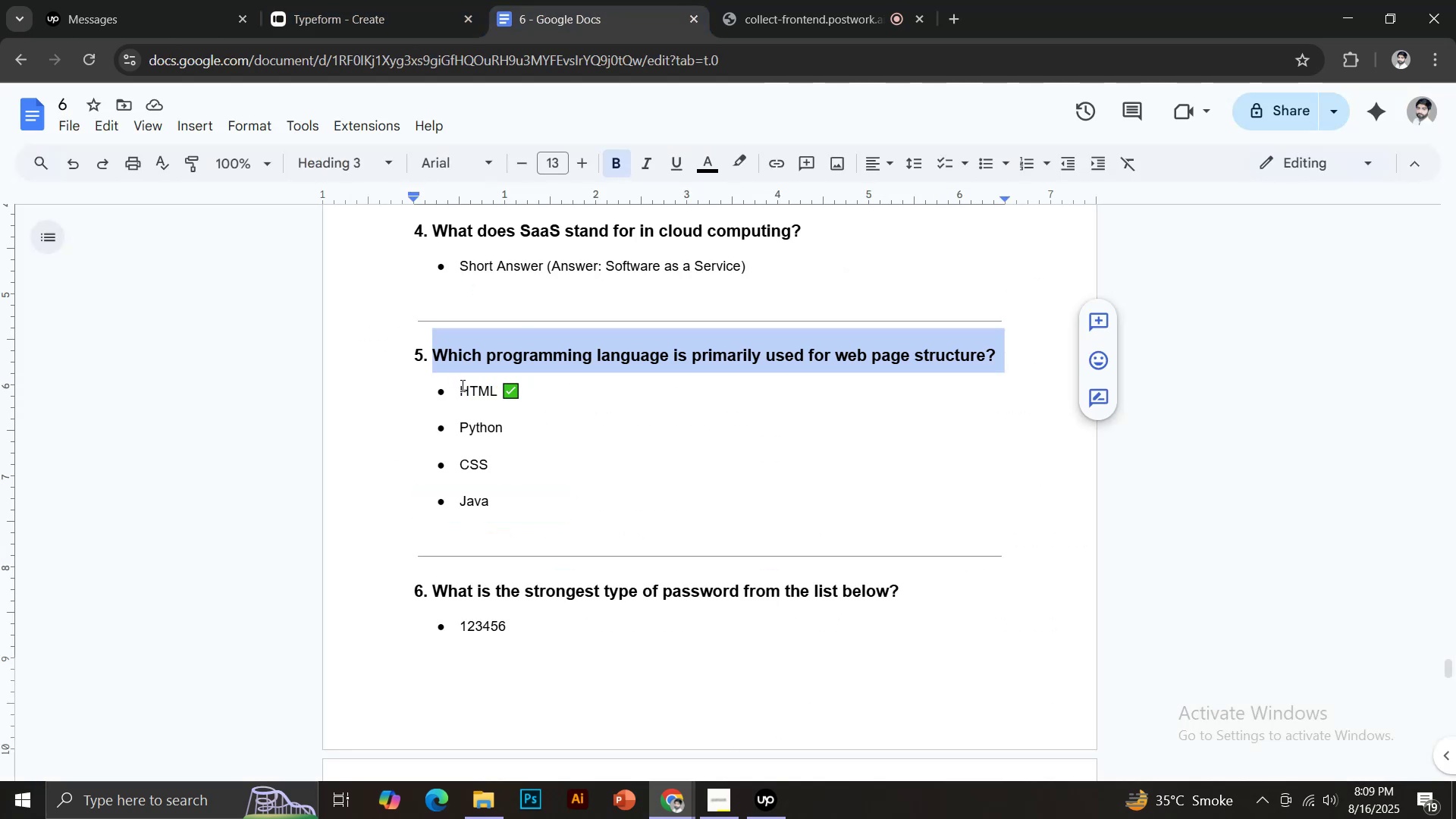 
key(Control+C)
 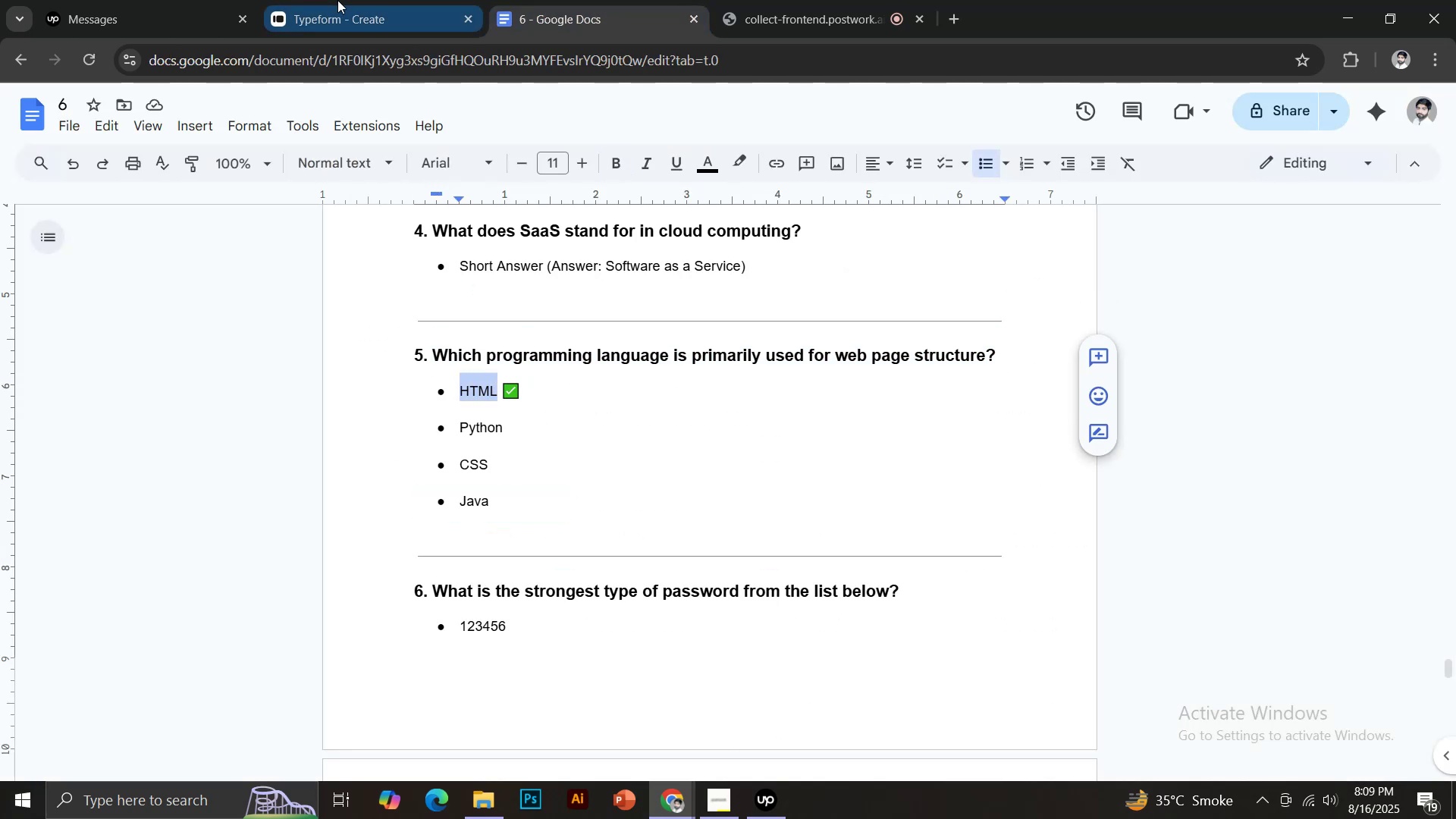 
left_click([337, 0])
 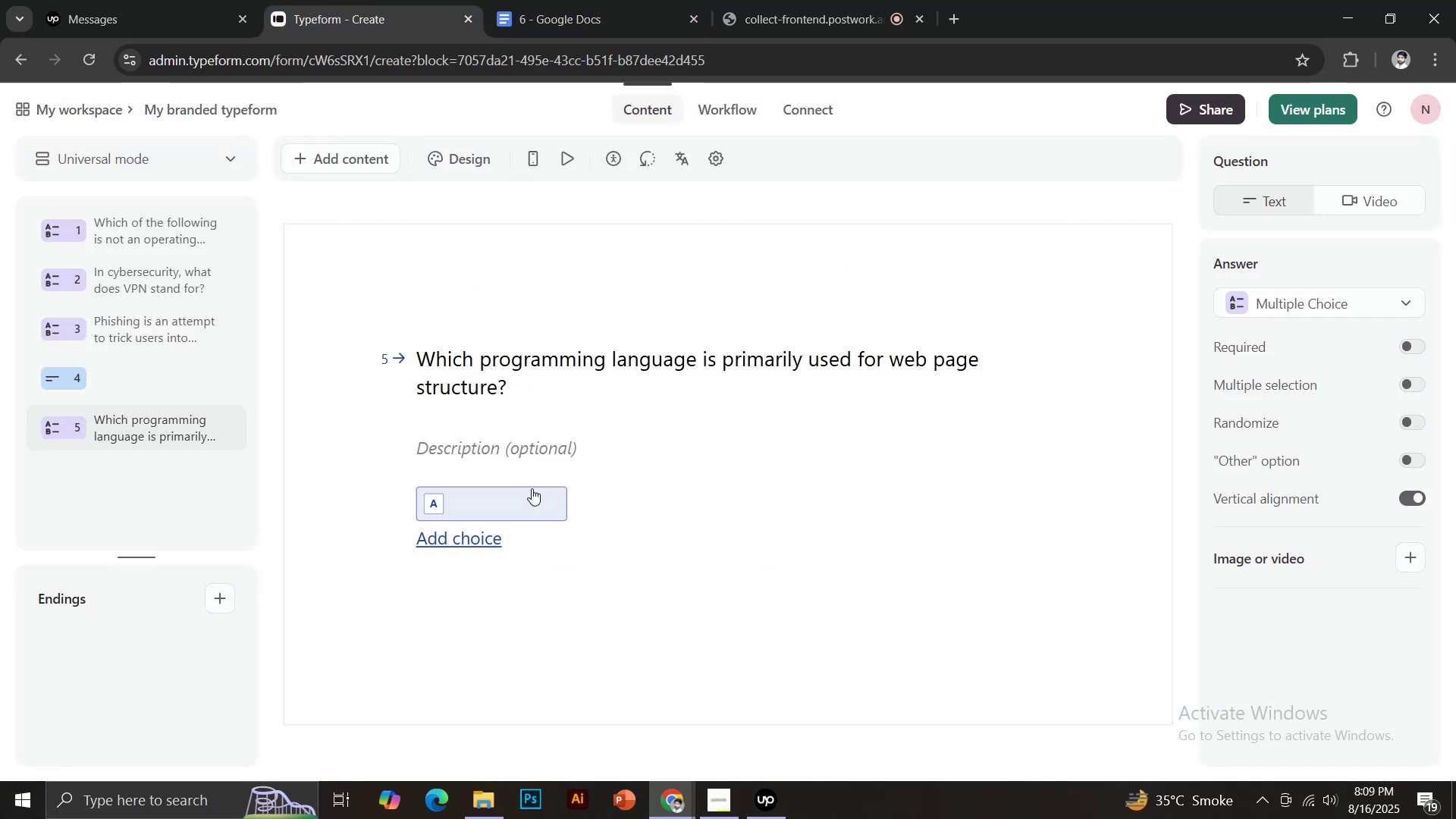 
key(Control+ControlLeft)
 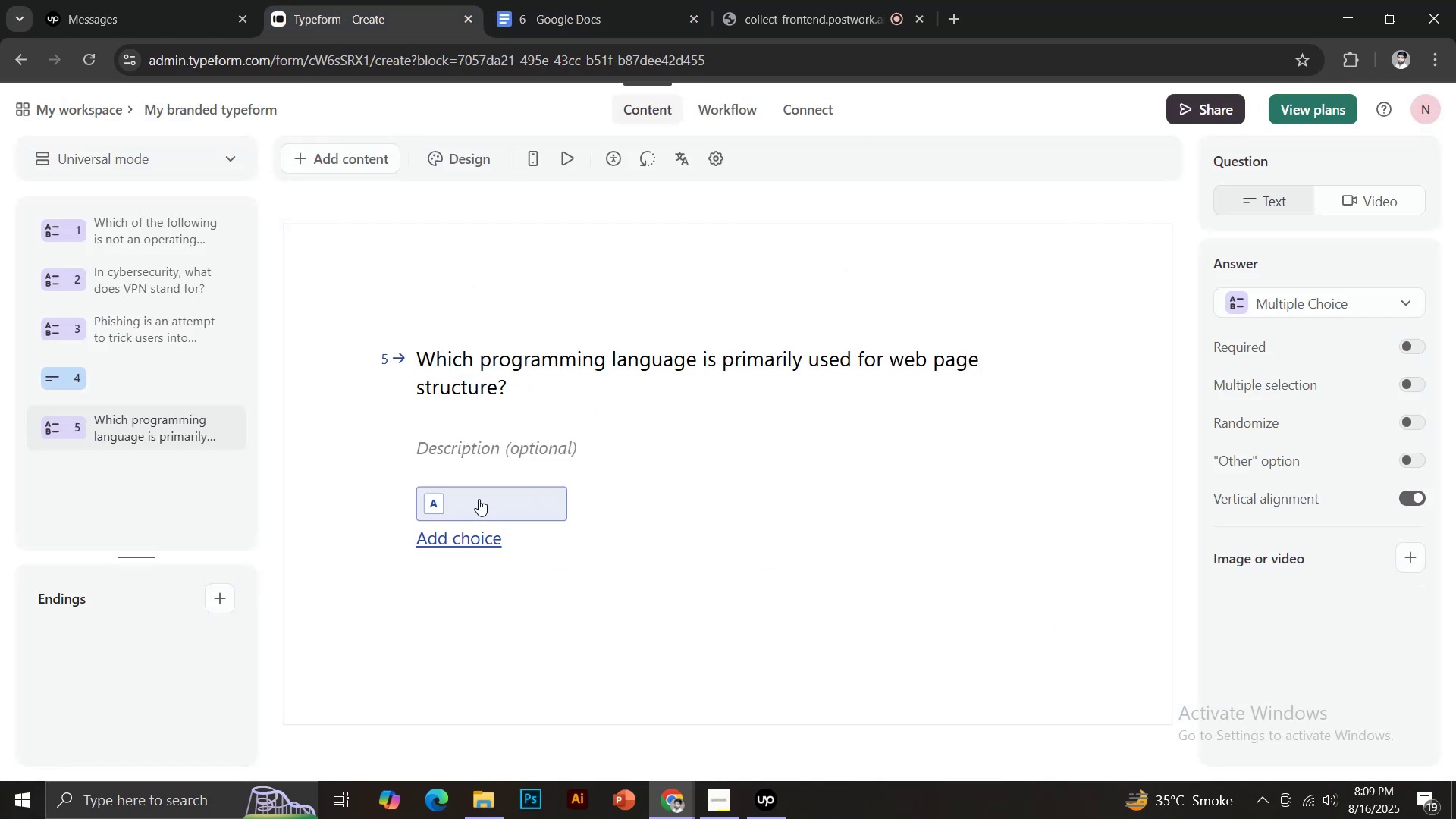 
left_click([479, 499])
 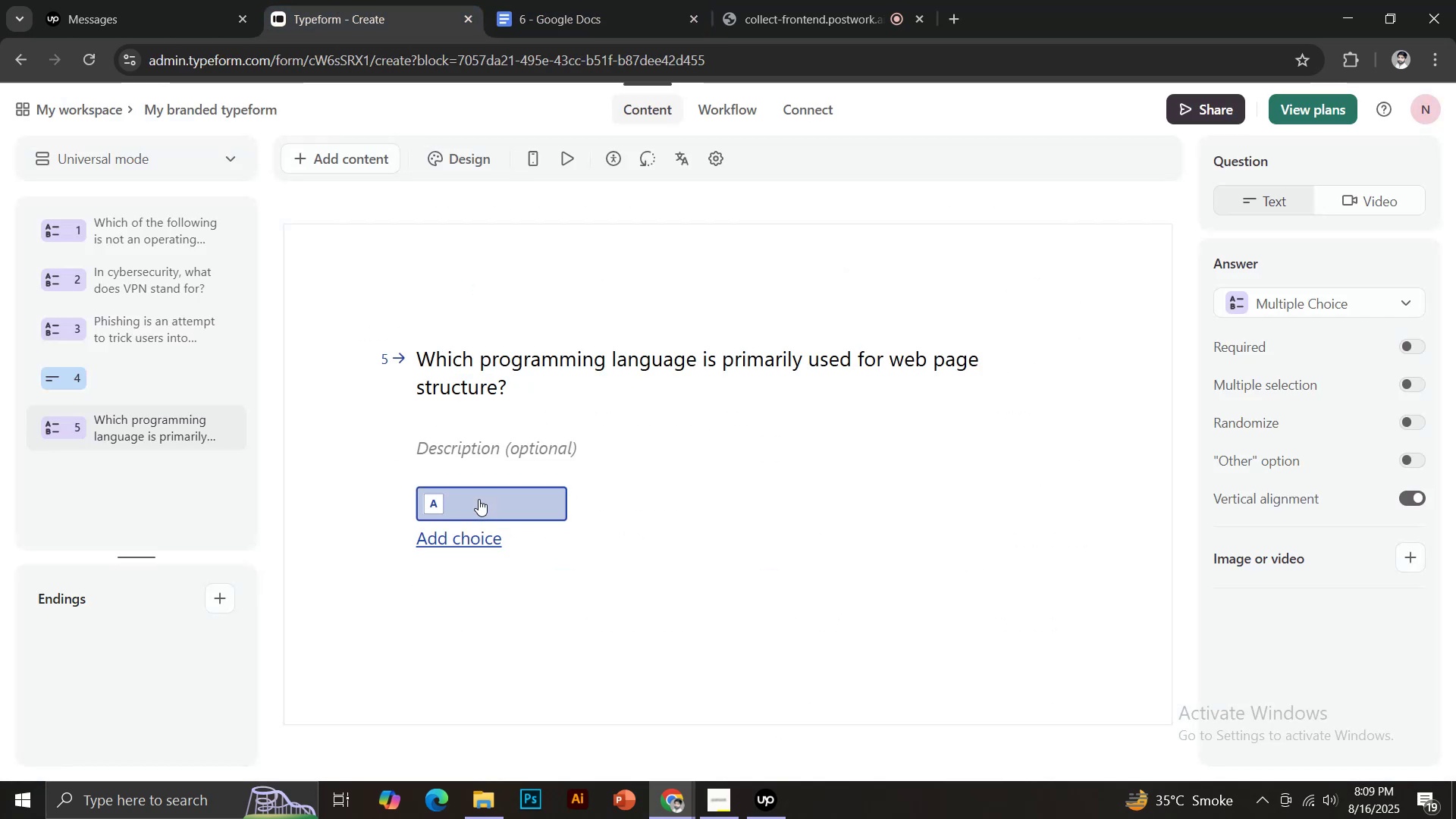 
key(Control+V)
 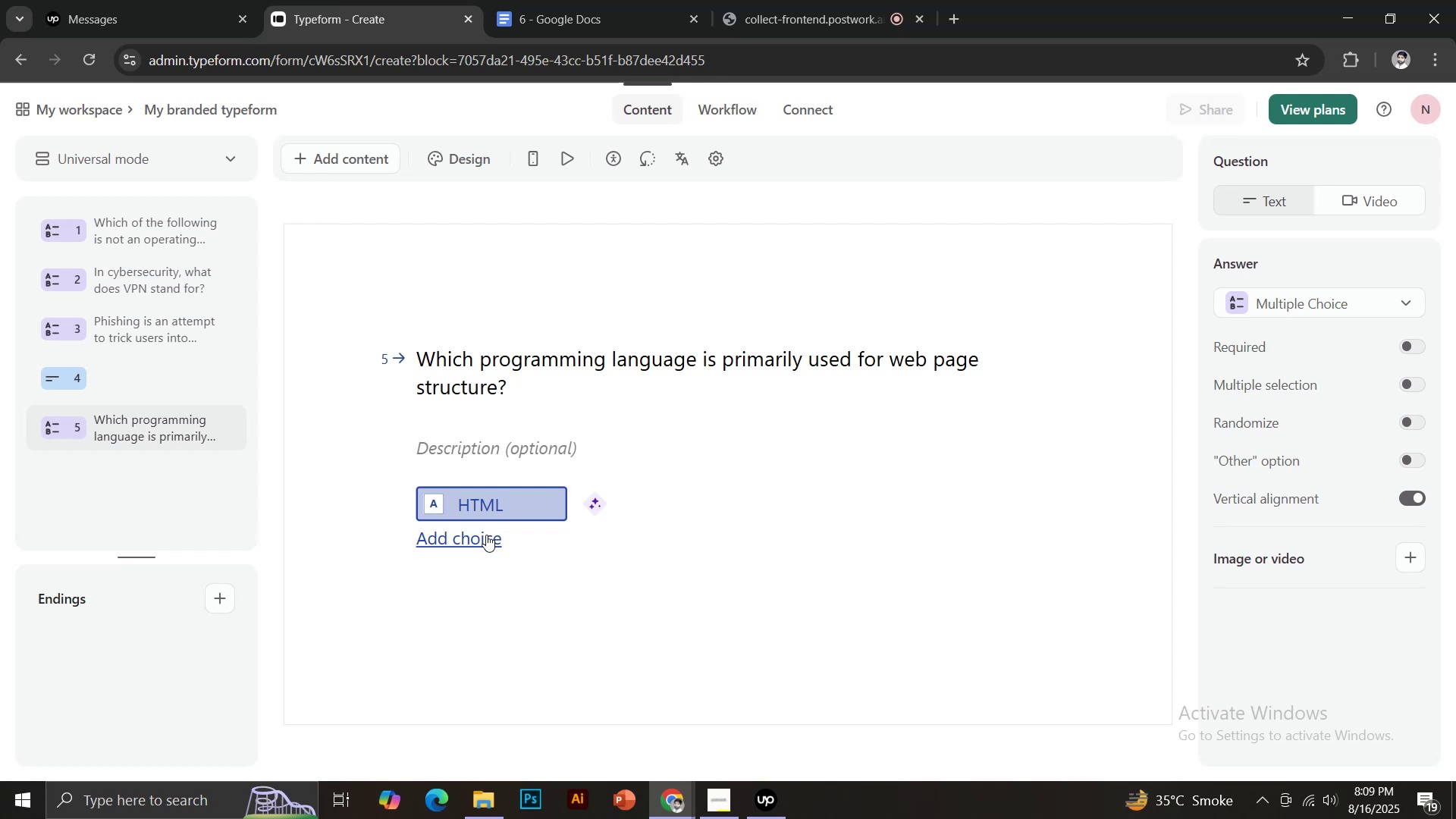 
left_click([483, 536])
 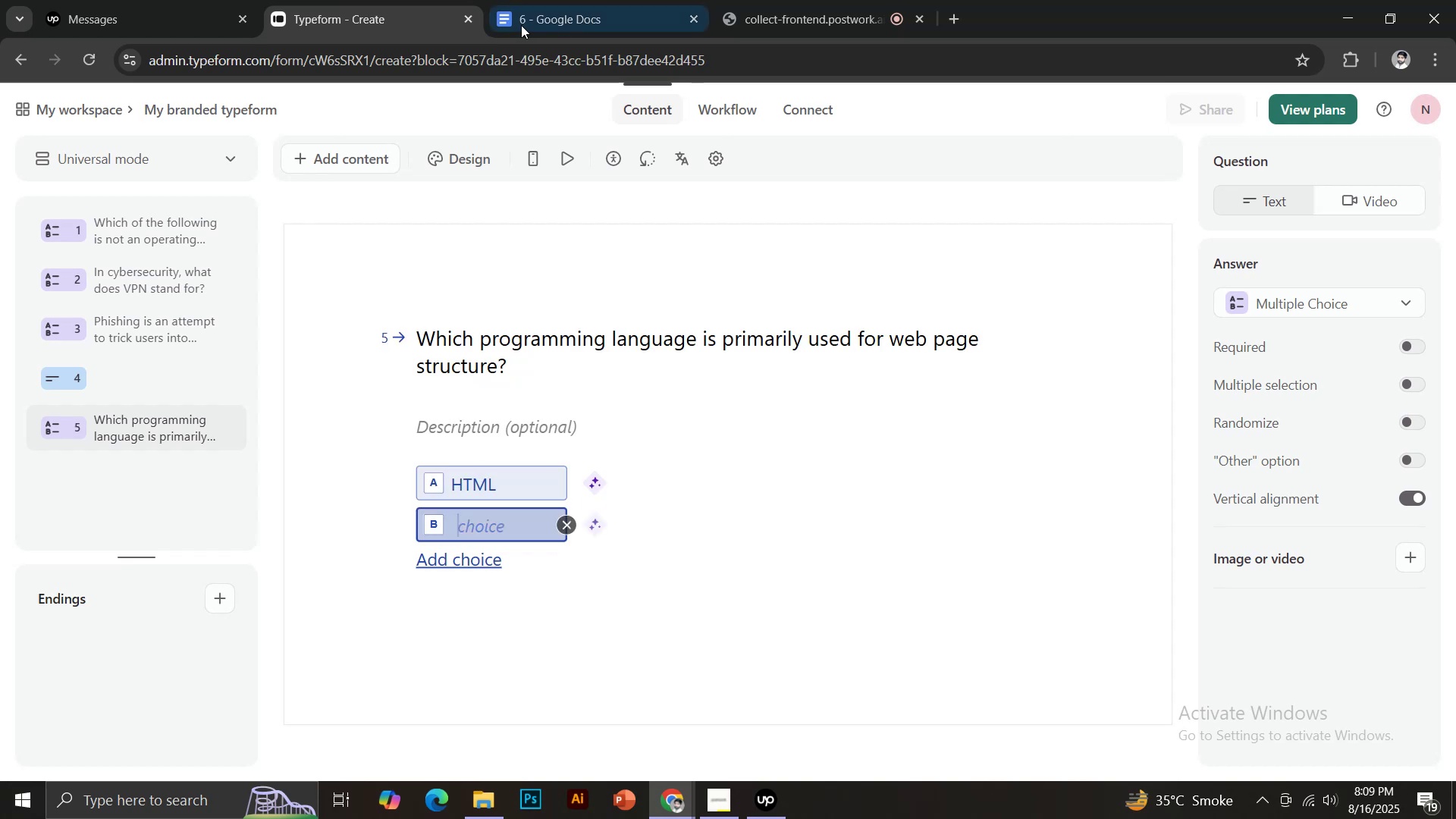 
left_click([532, 23])
 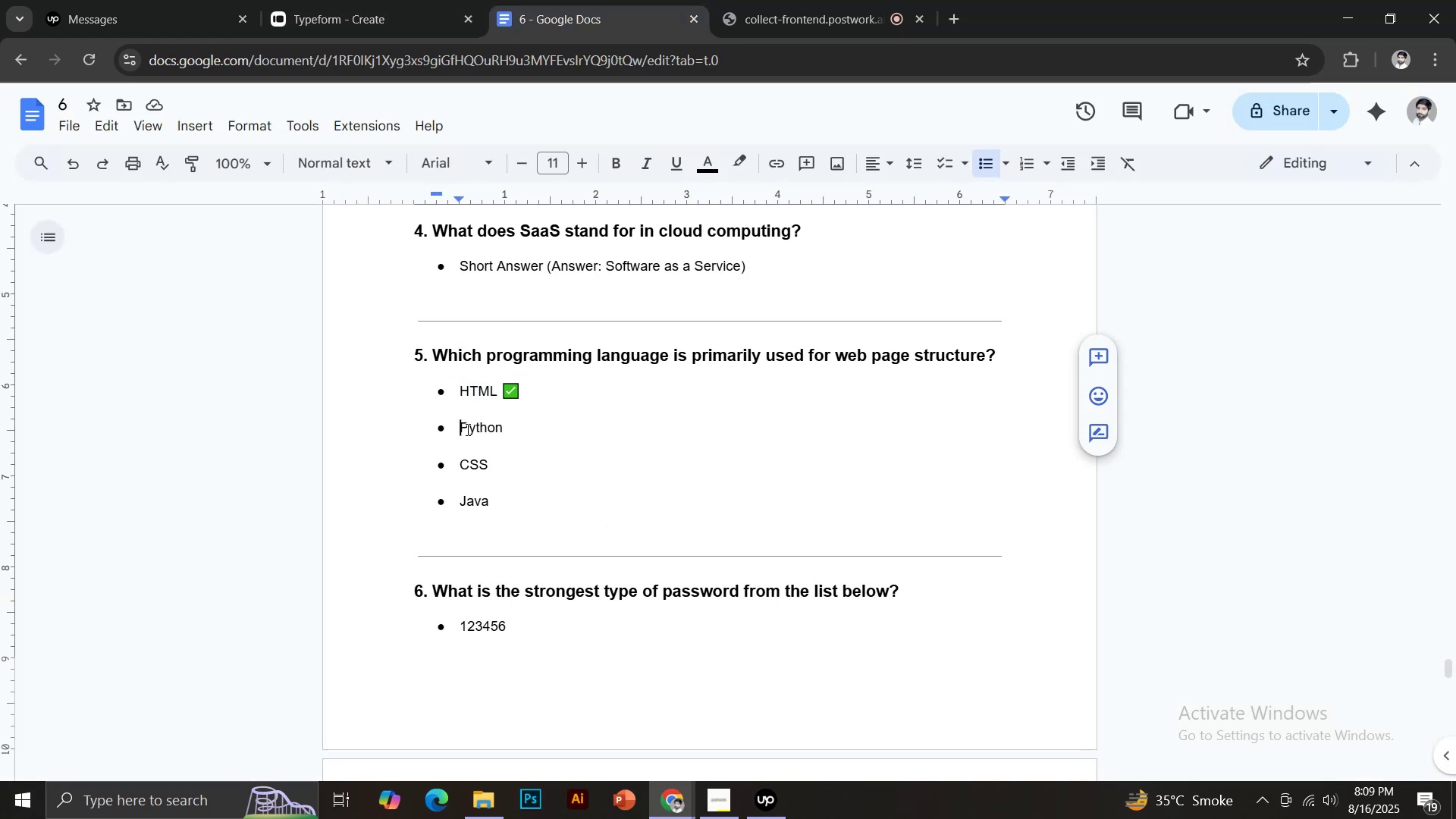 
key(Control+ControlLeft)
 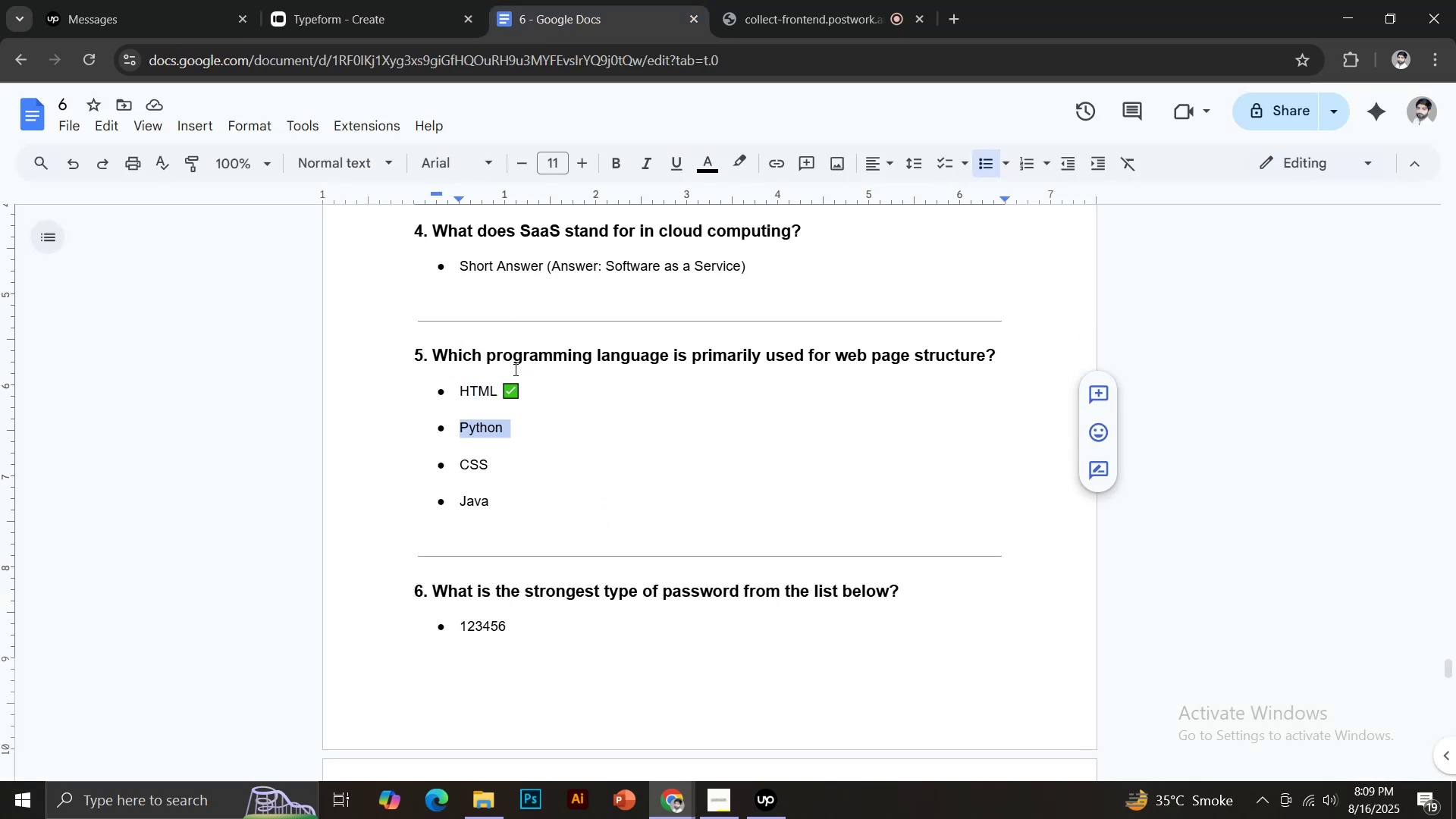 
key(Control+C)
 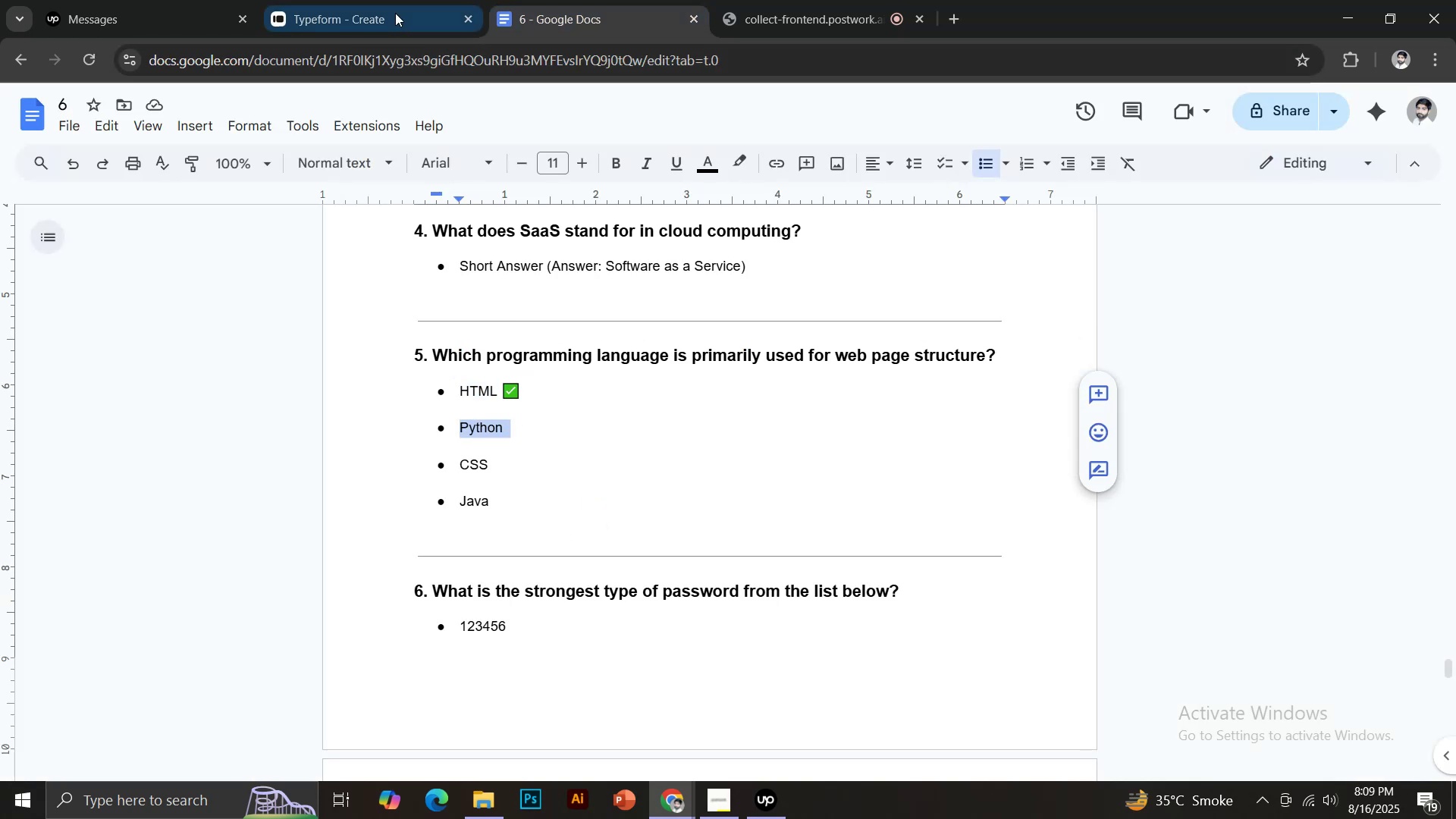 
left_click([395, 13])
 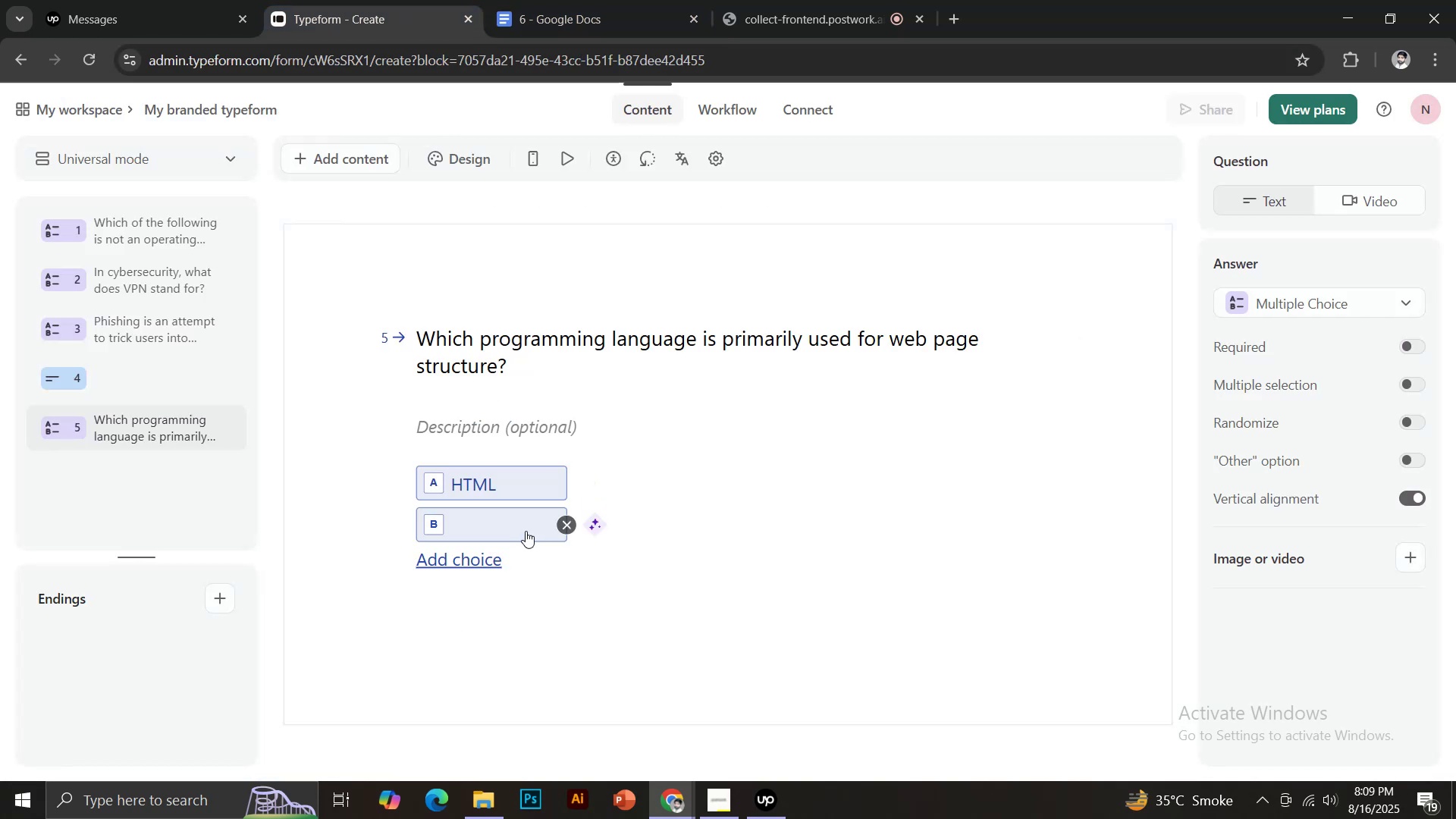 
left_click([526, 531])
 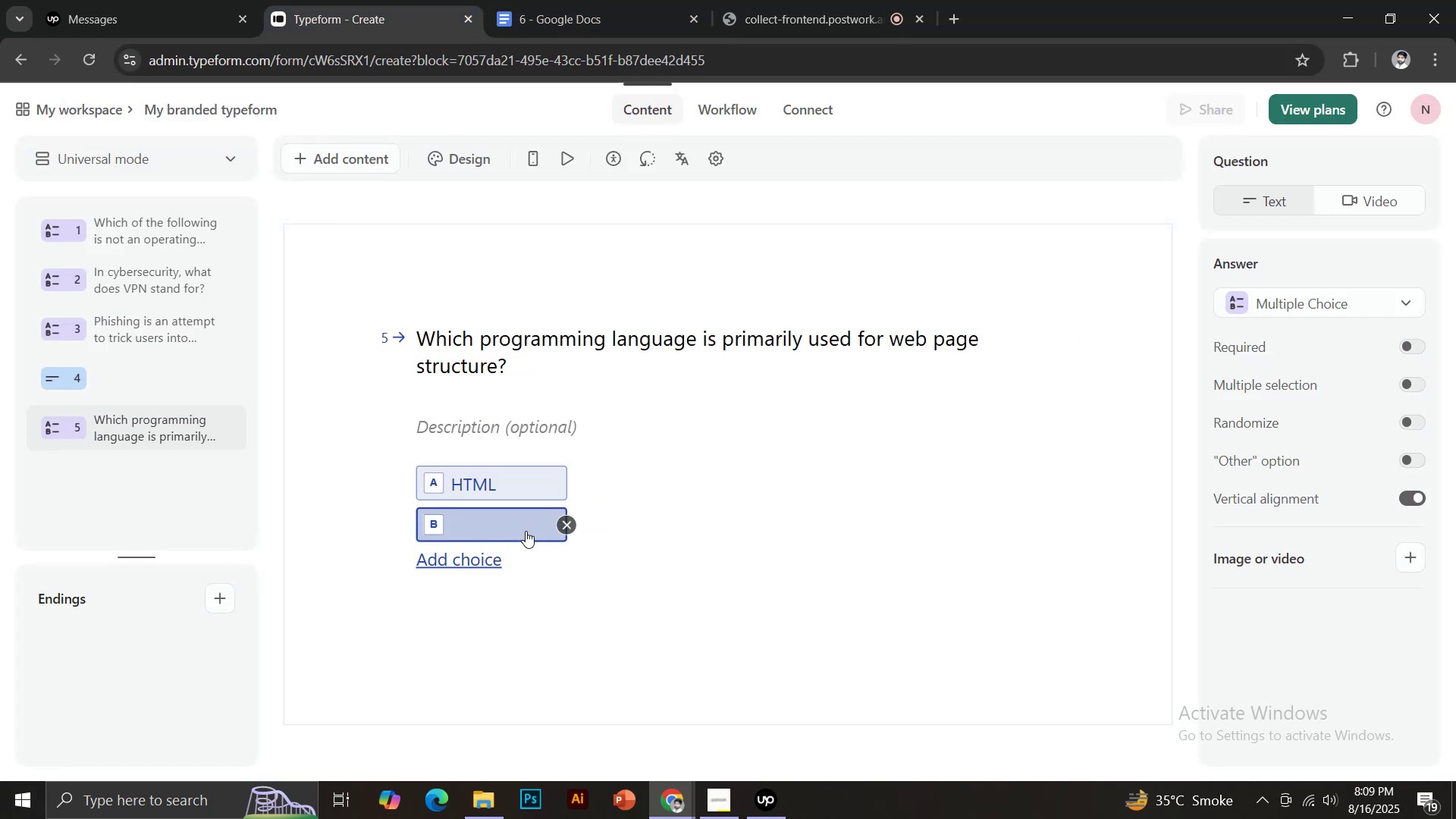 
key(Control+ControlLeft)
 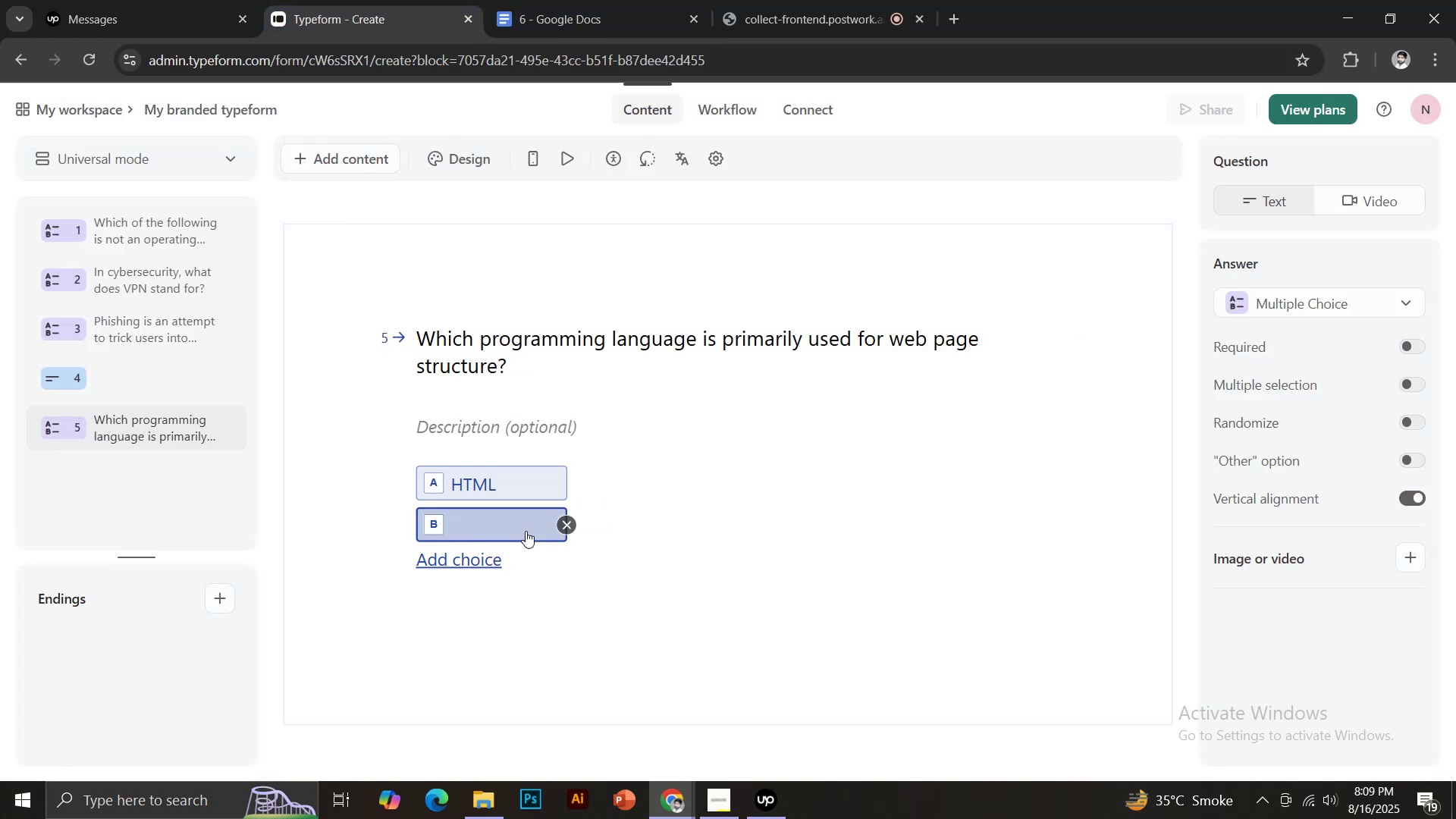 
key(Control+V)
 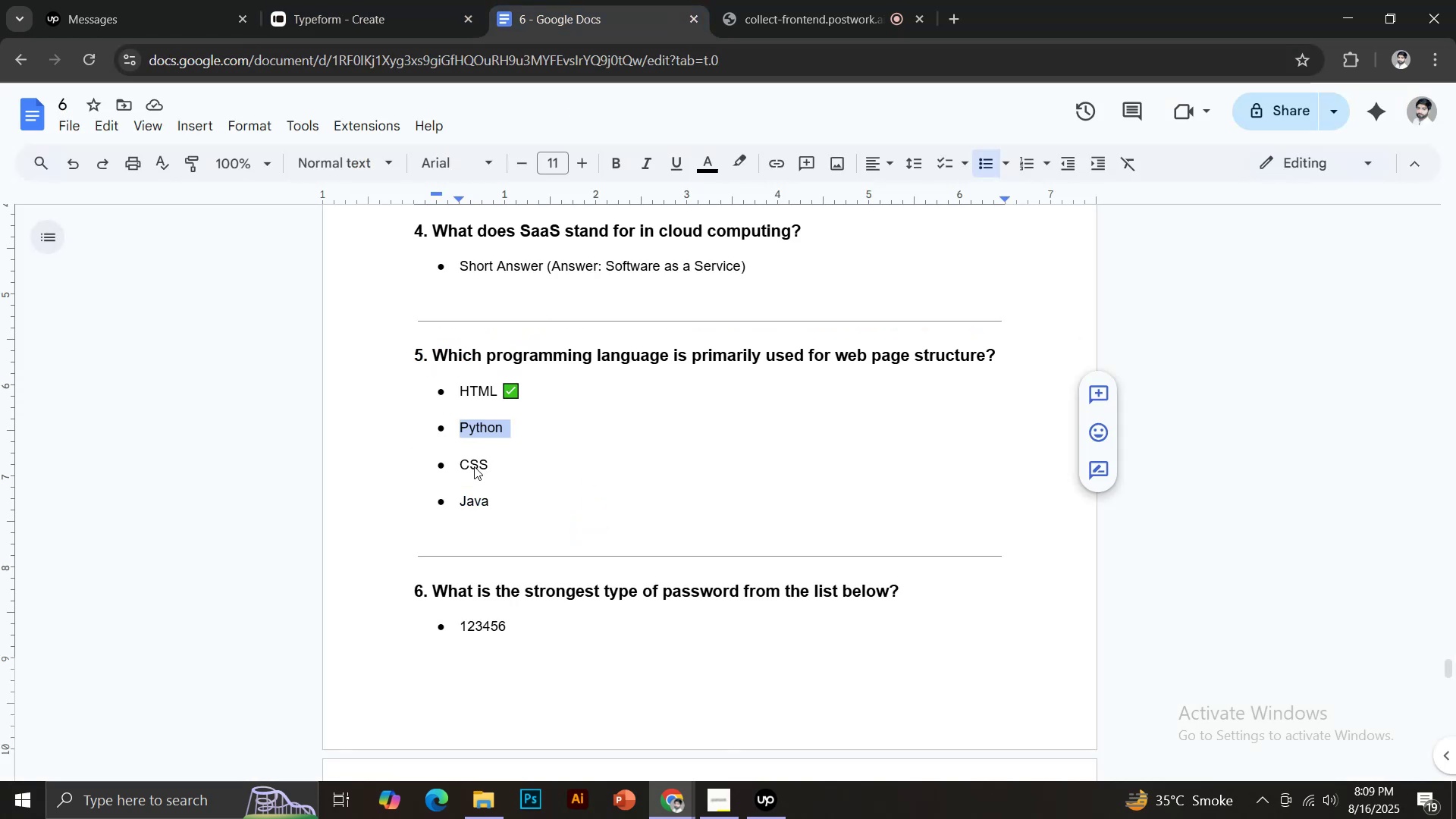 
key(Control+ControlLeft)
 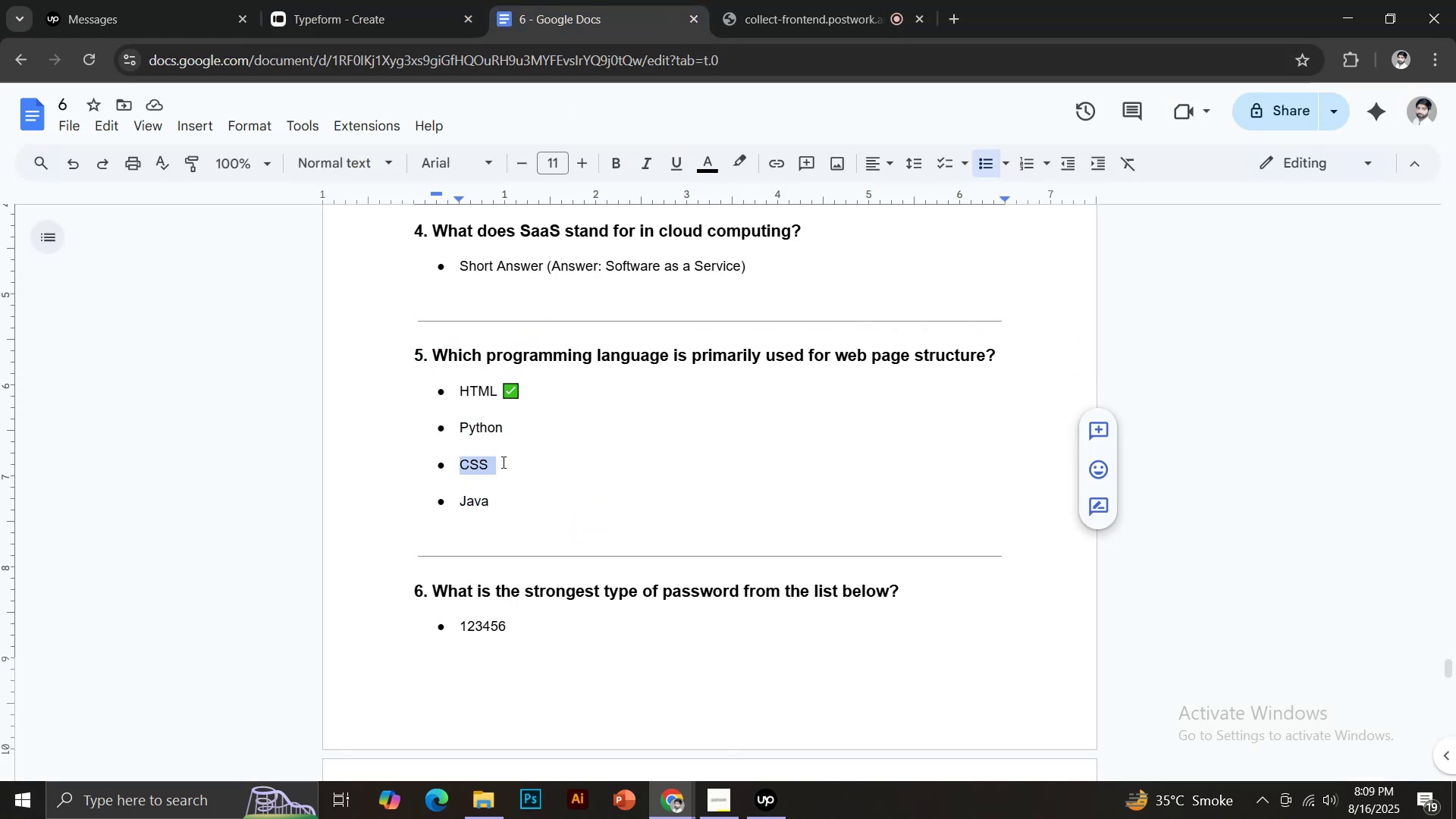 
key(Control+C)
 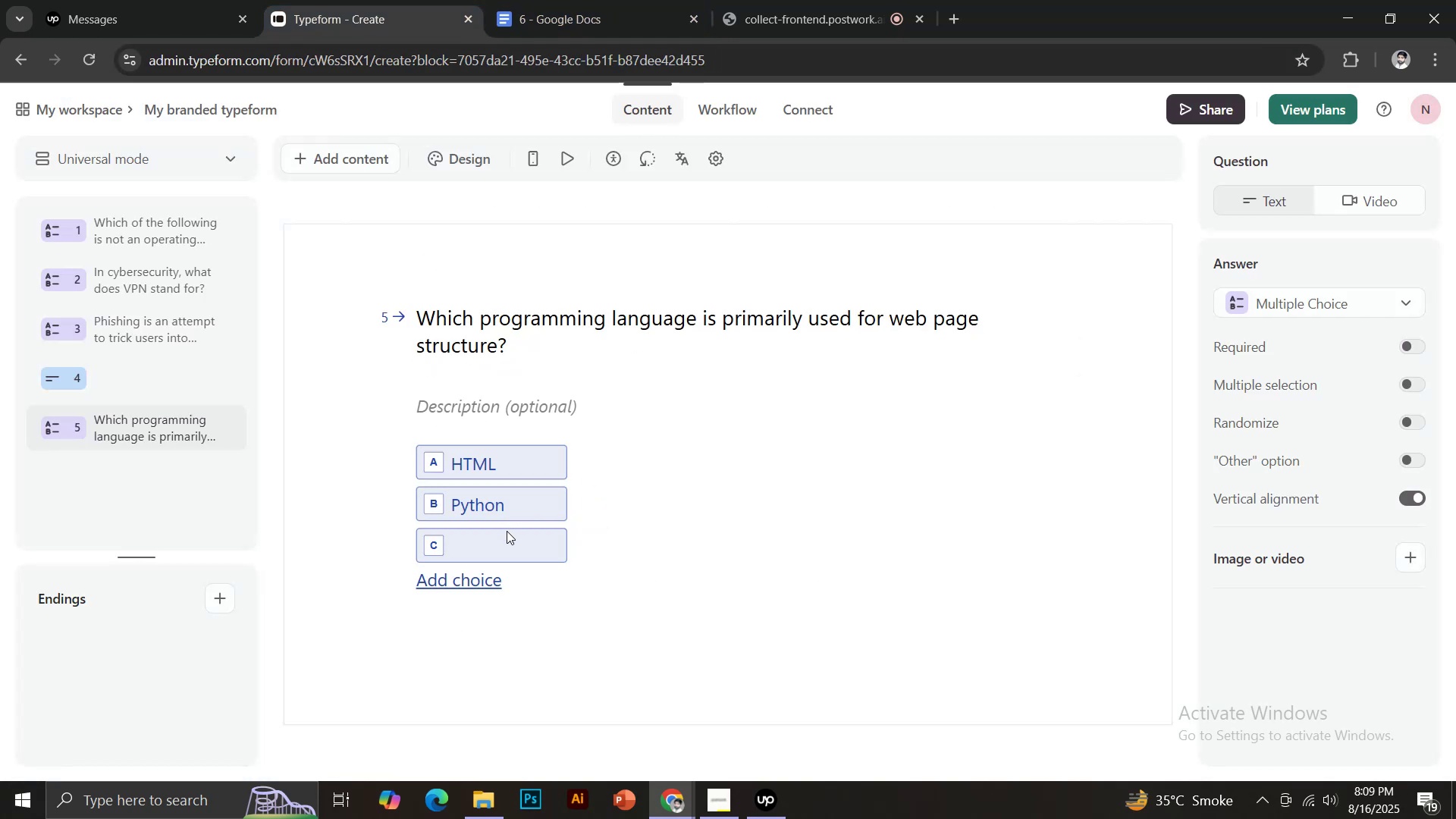 
left_click([513, 544])
 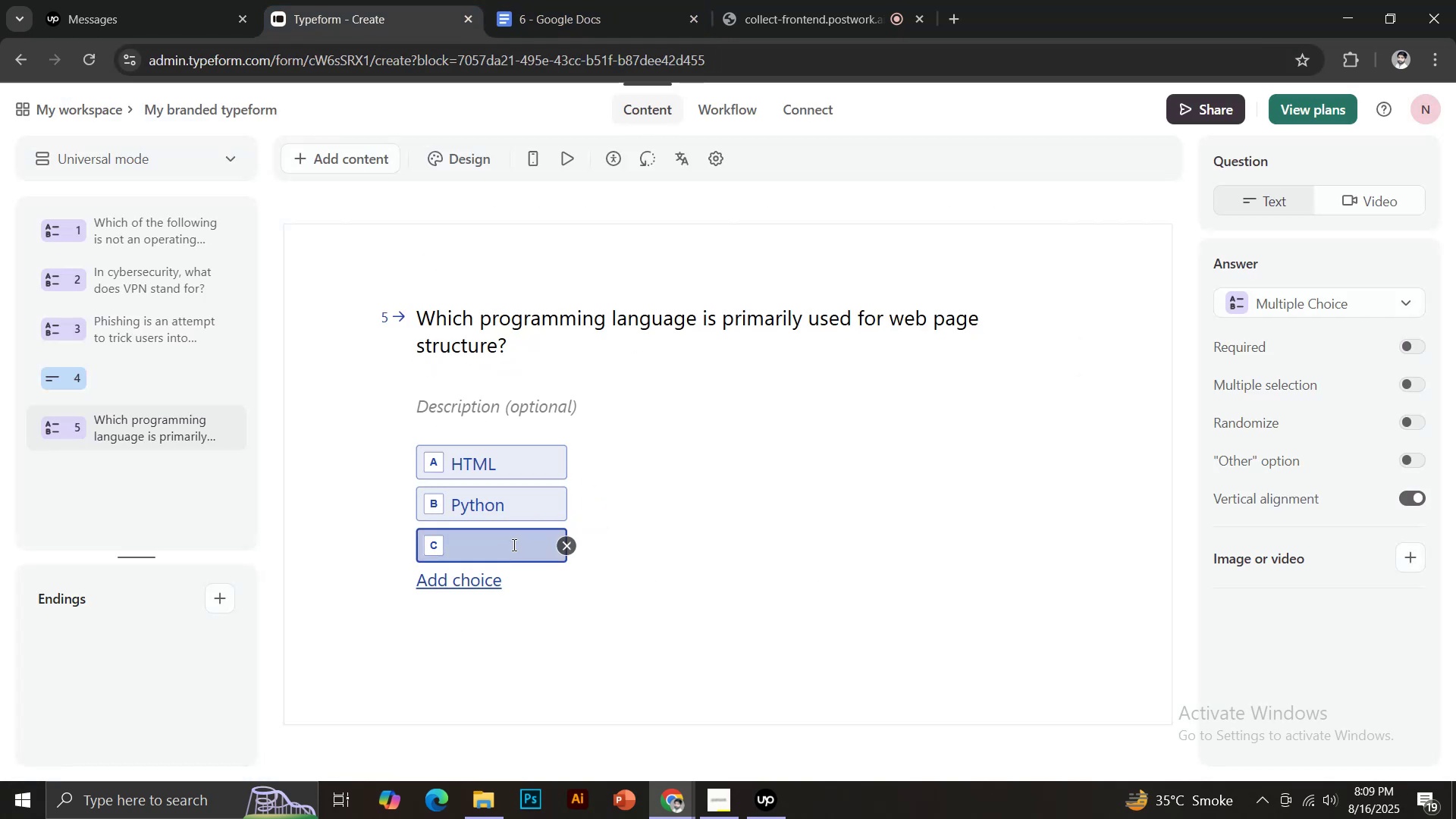 
key(Control+ControlLeft)
 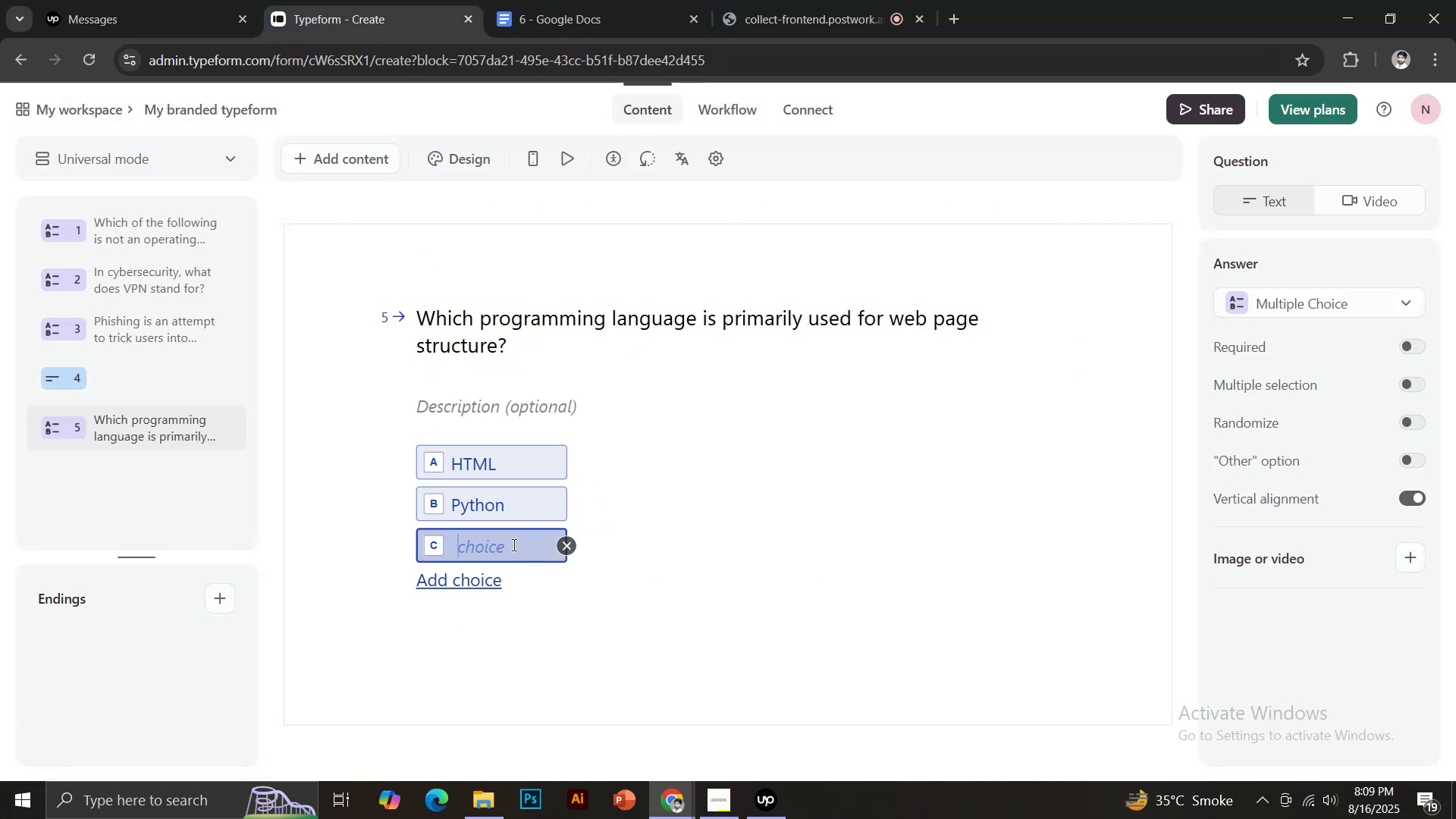 
key(Control+V)
 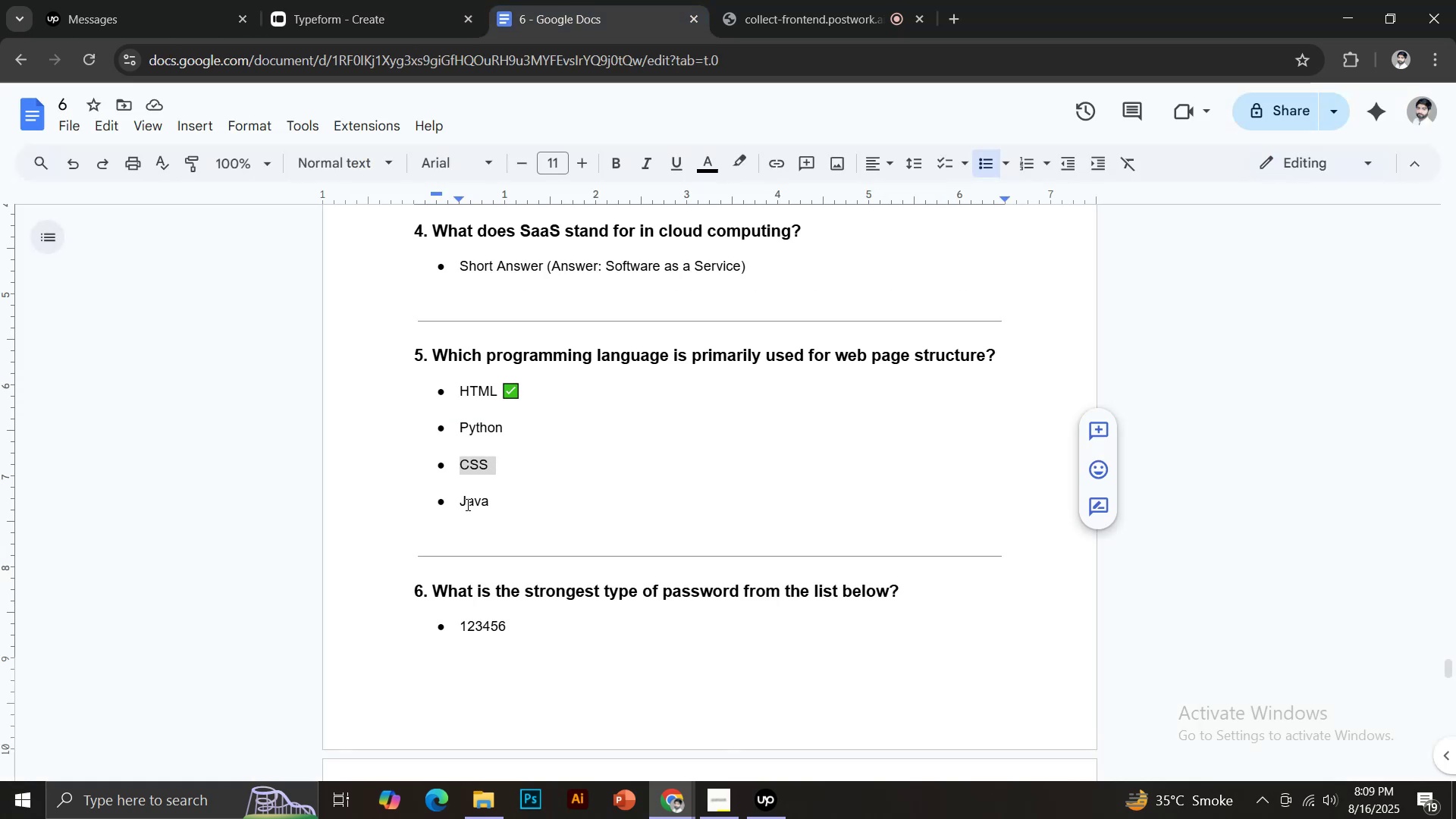 
key(Control+ControlLeft)
 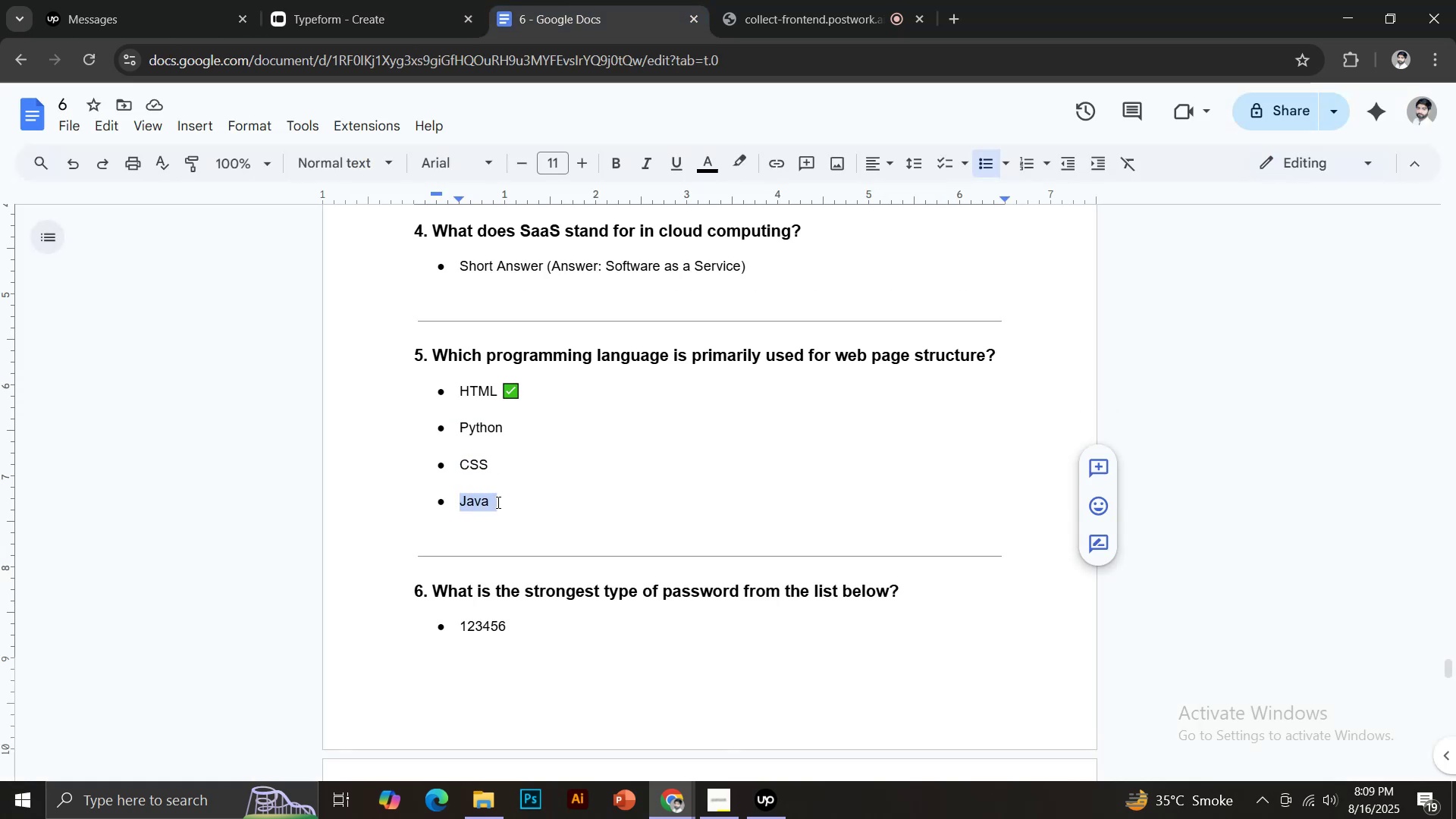 
key(Control+C)
 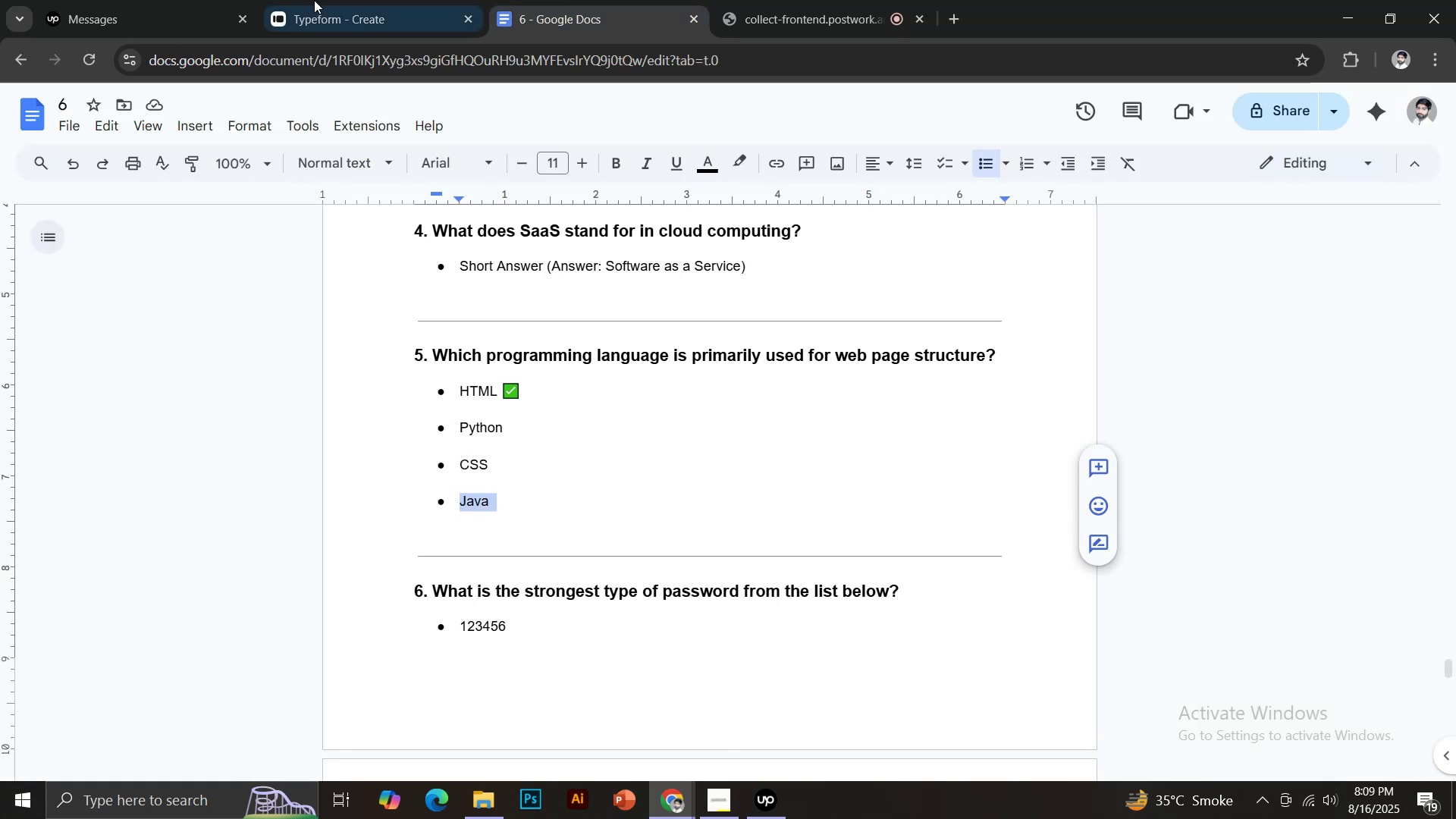 
left_click([314, 0])
 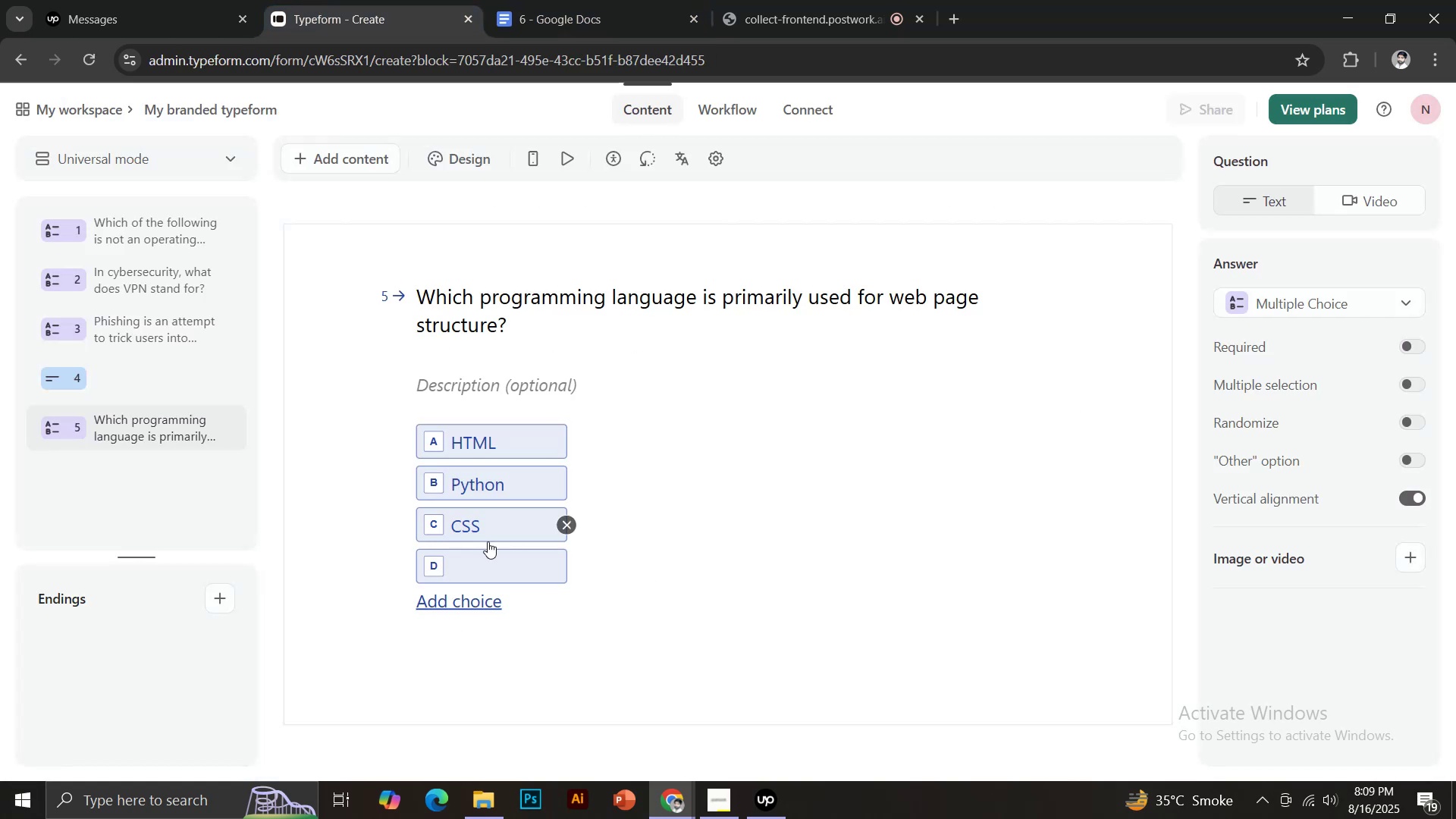 
key(Control+ControlLeft)
 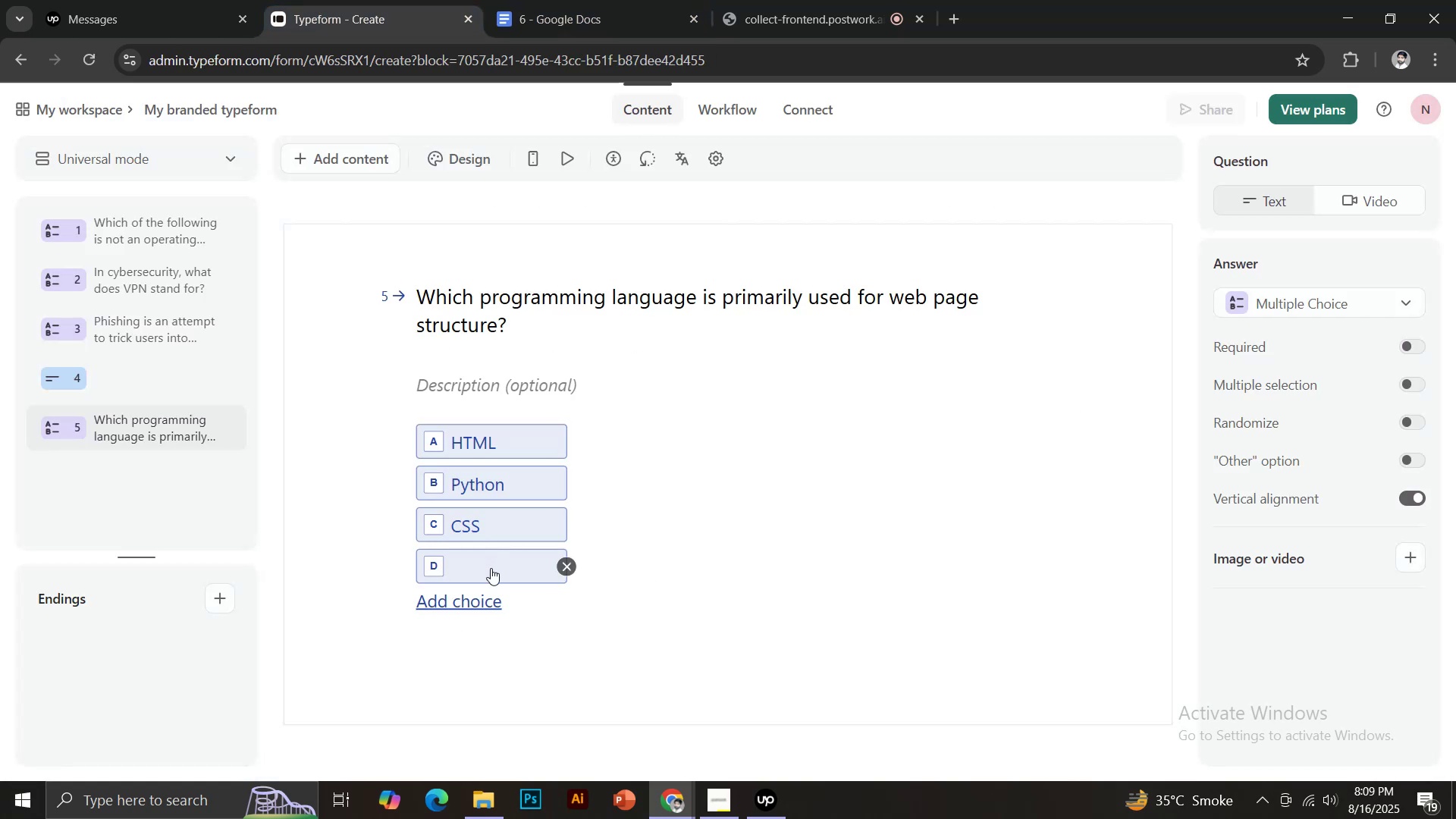 
left_click([491, 568])
 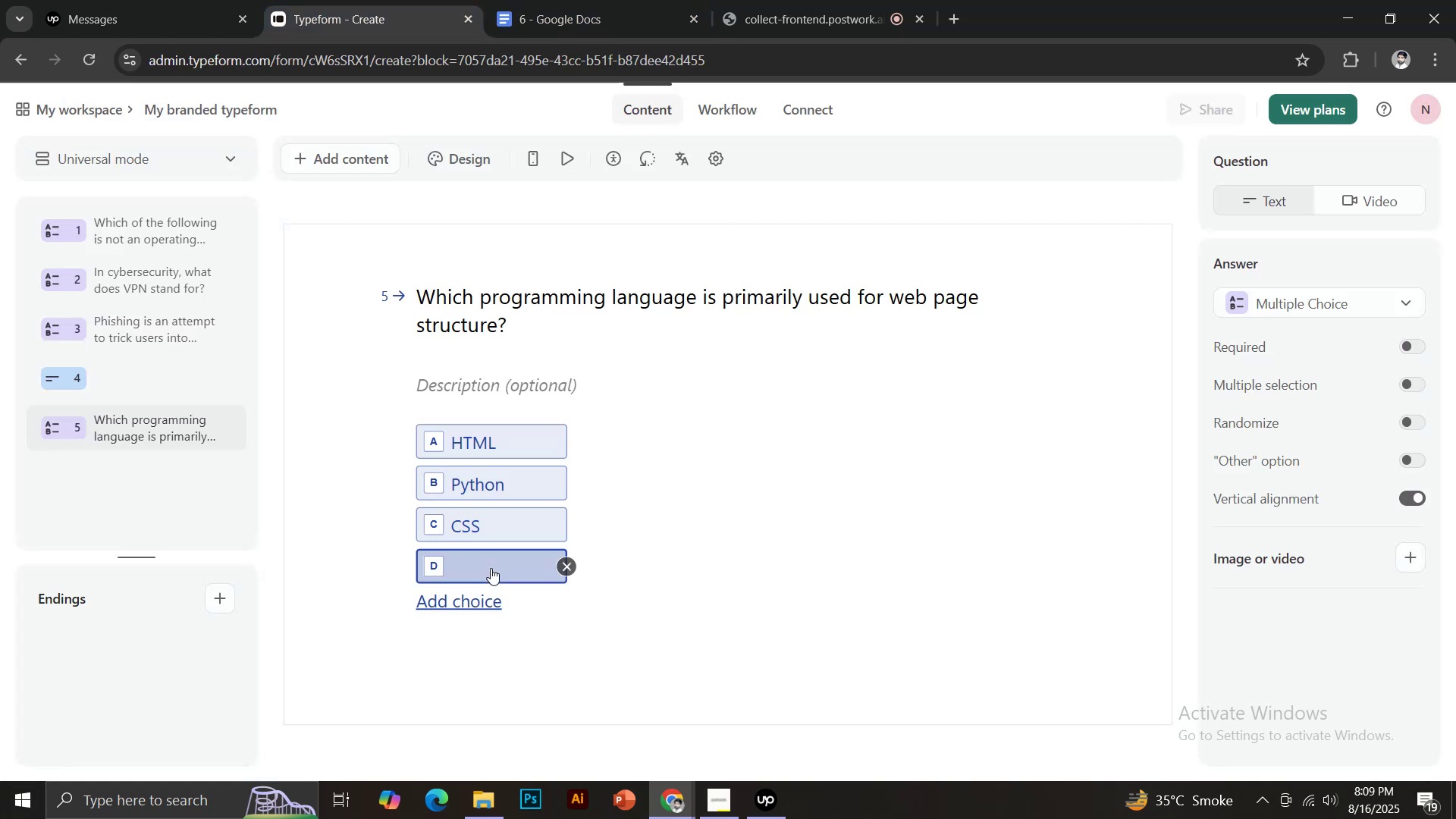 
key(Control+ControlLeft)
 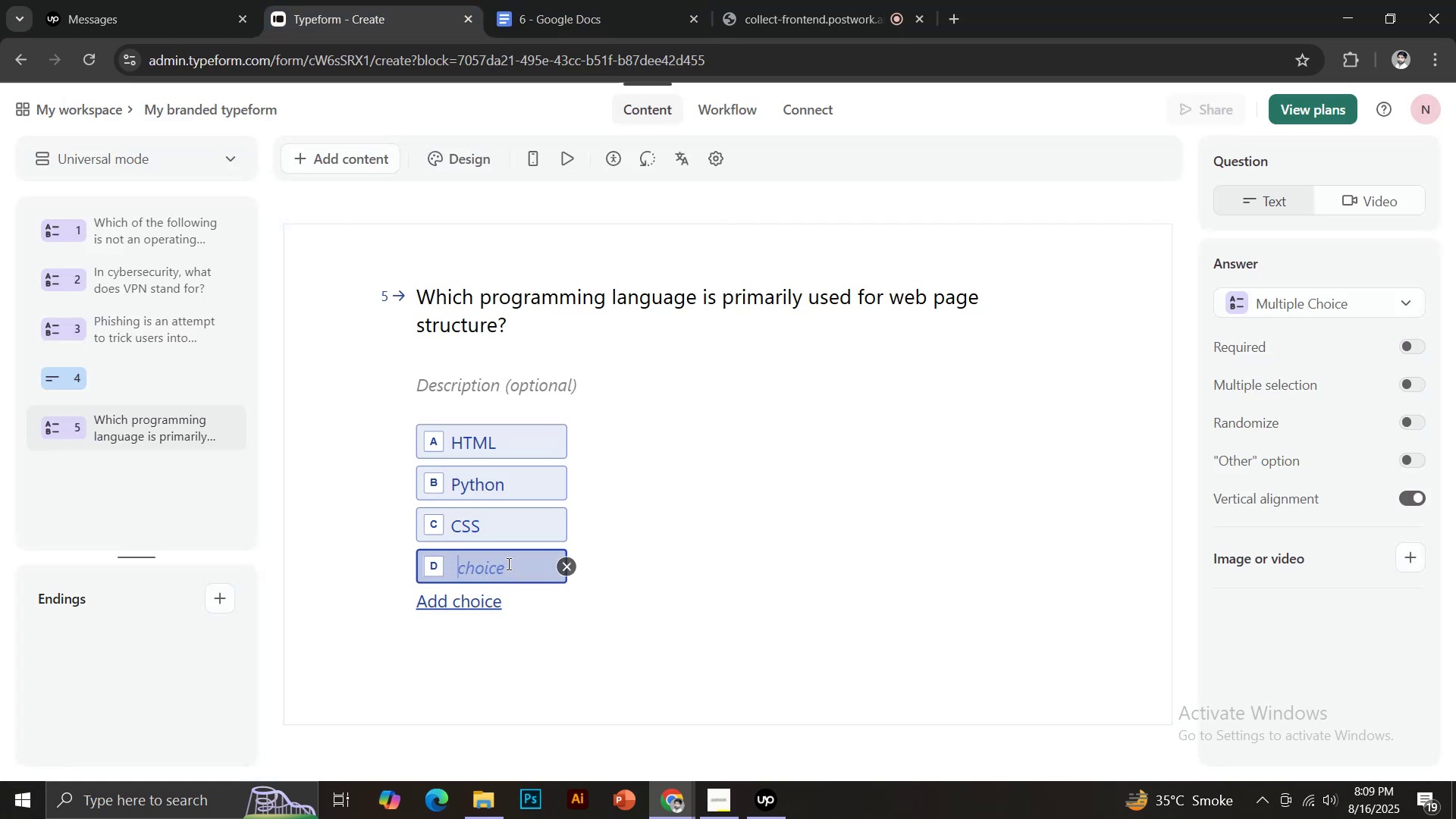 
key(Control+V)
 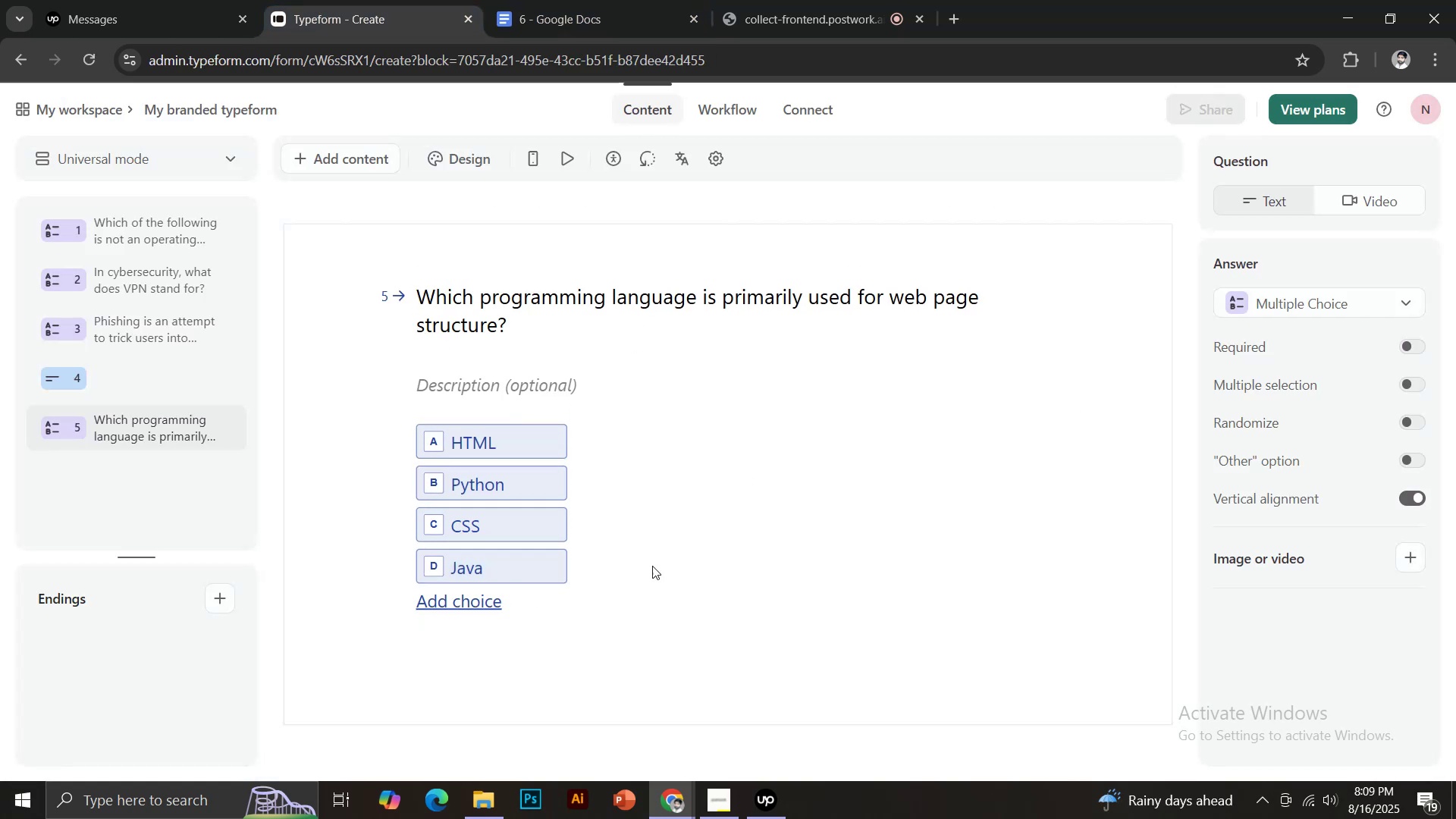 
left_click([1408, 346])
 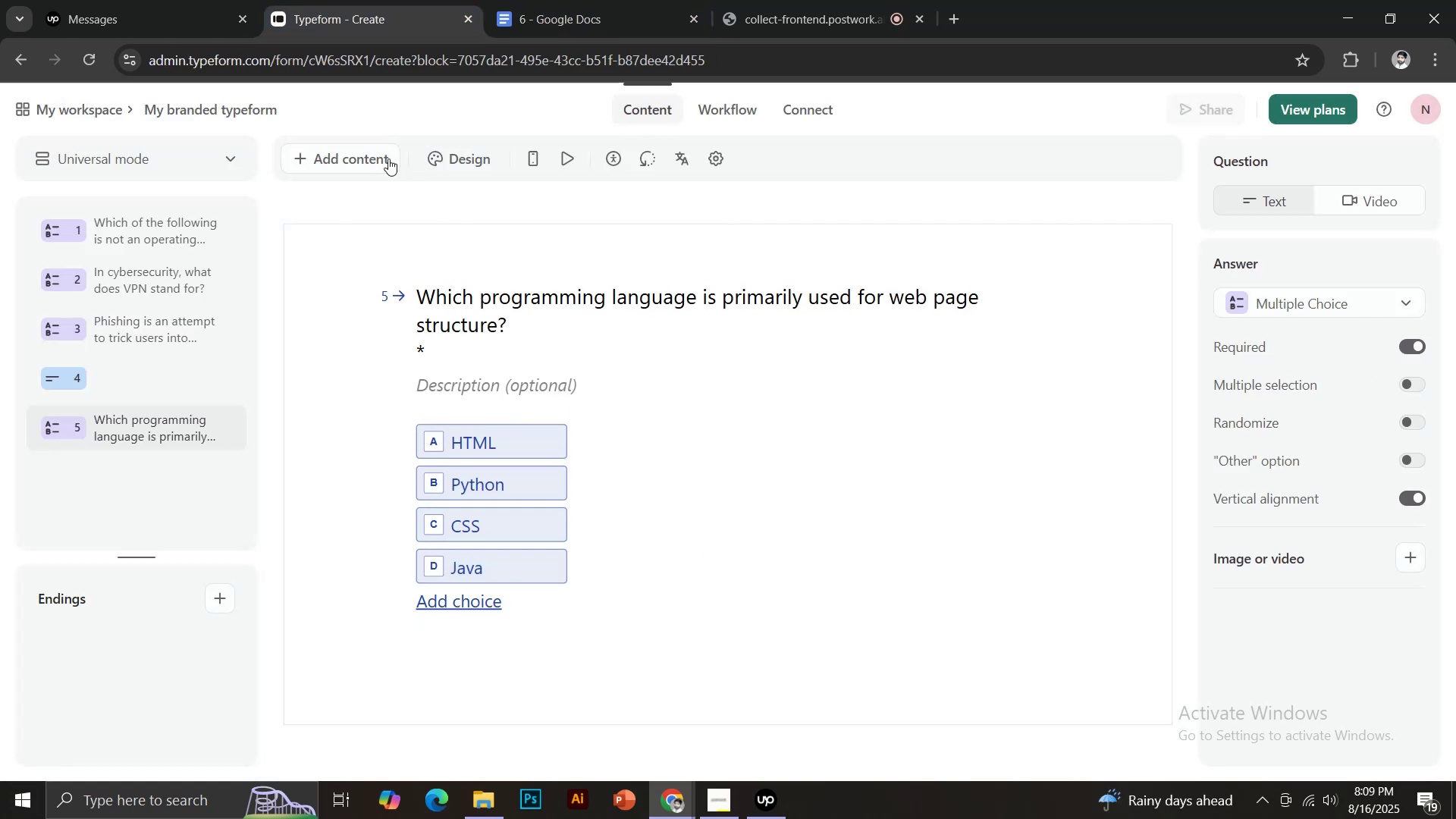 
left_click([360, 153])
 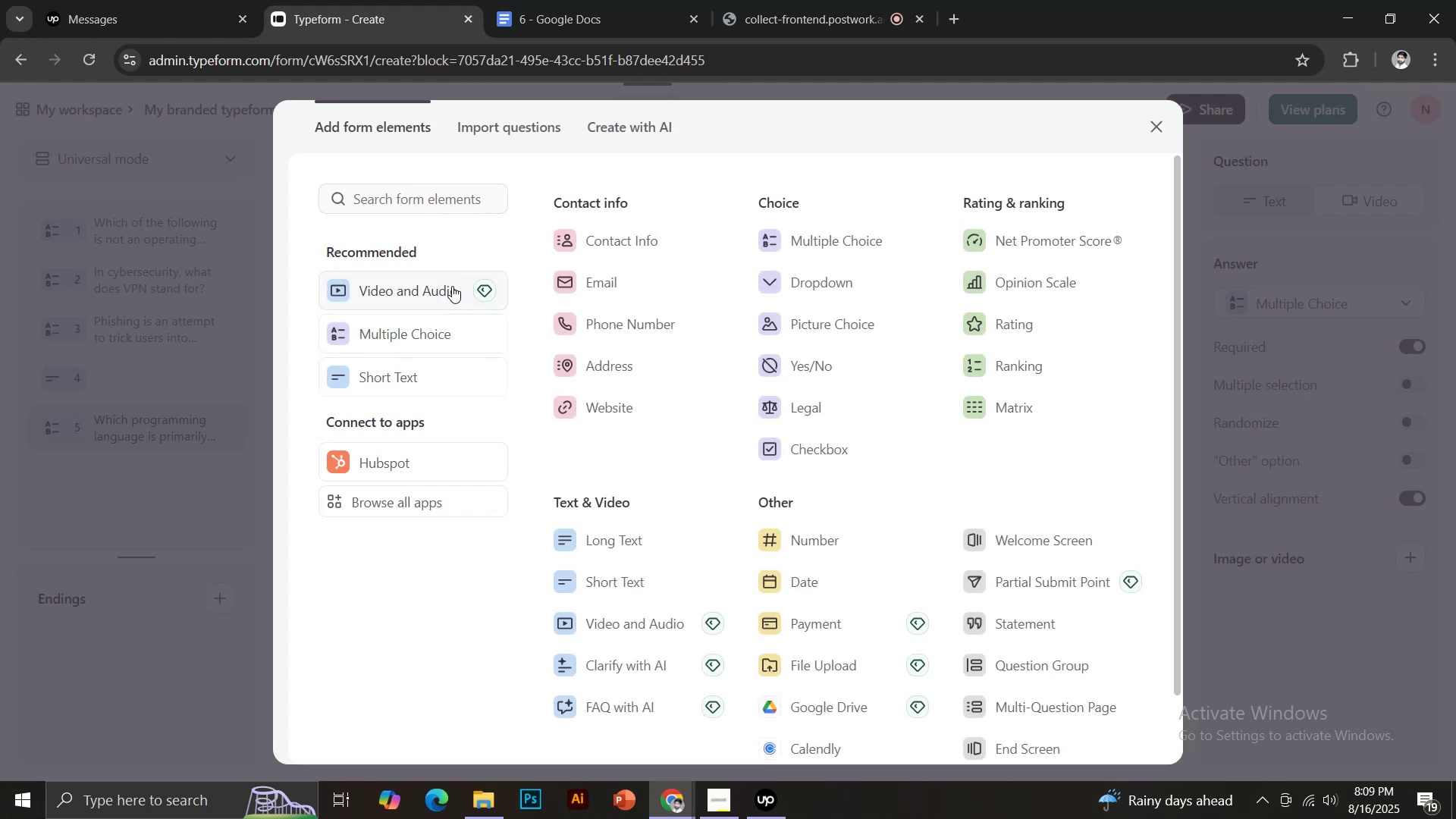 
left_click([606, 0])
 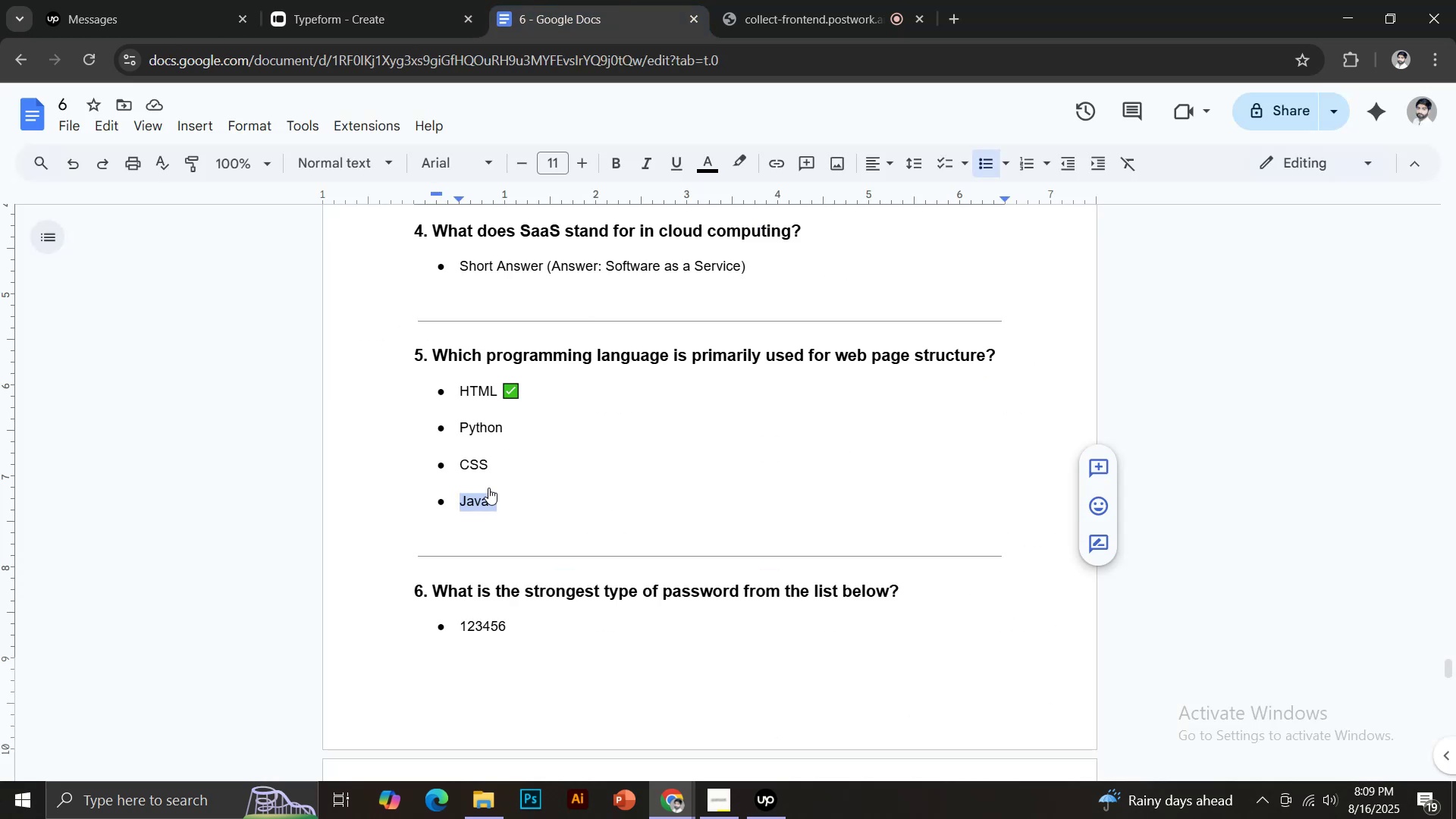 
scroll: coordinate [490, 489], scroll_direction: down, amount: 2.0
 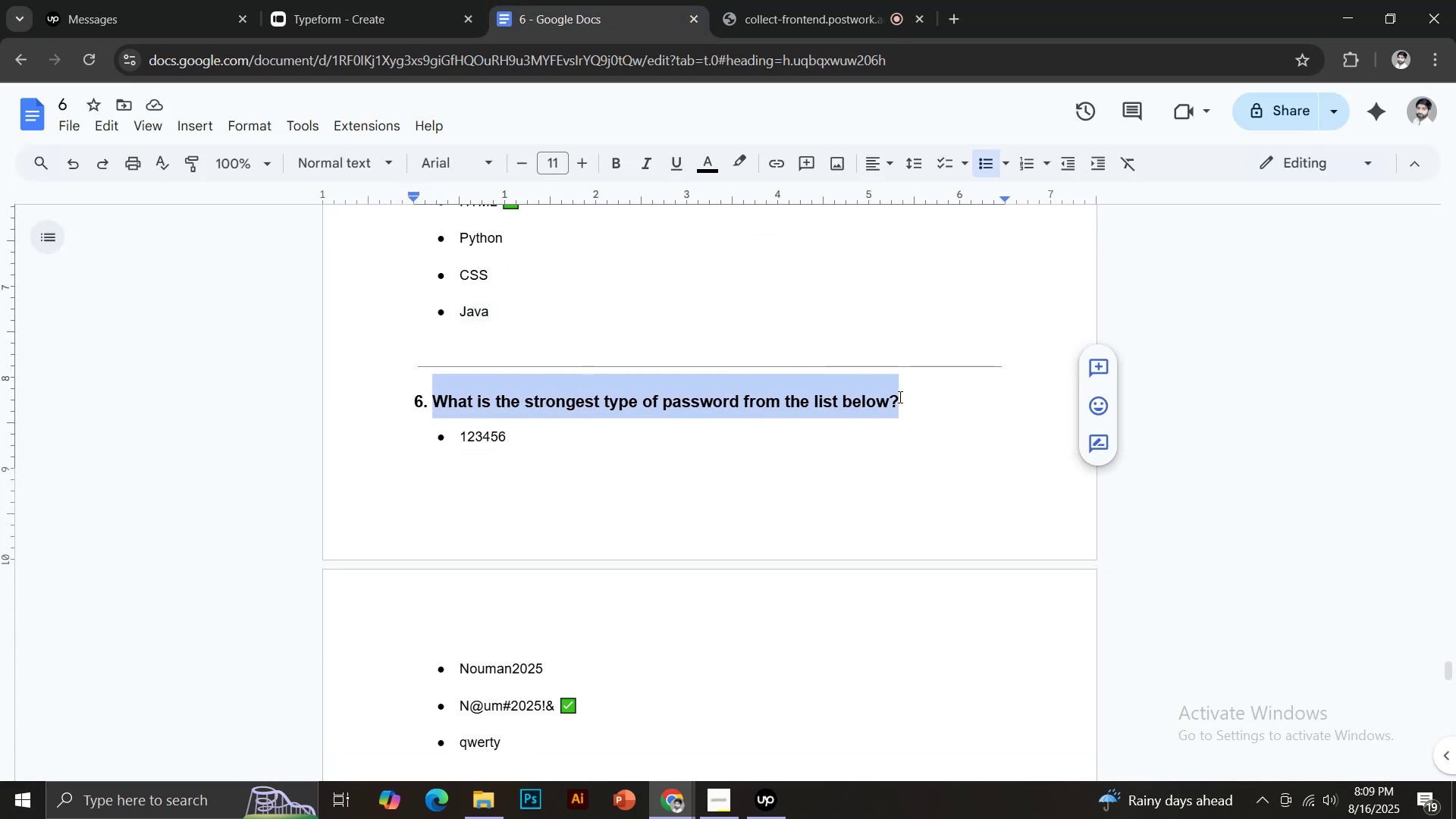 
wait(5.7)
 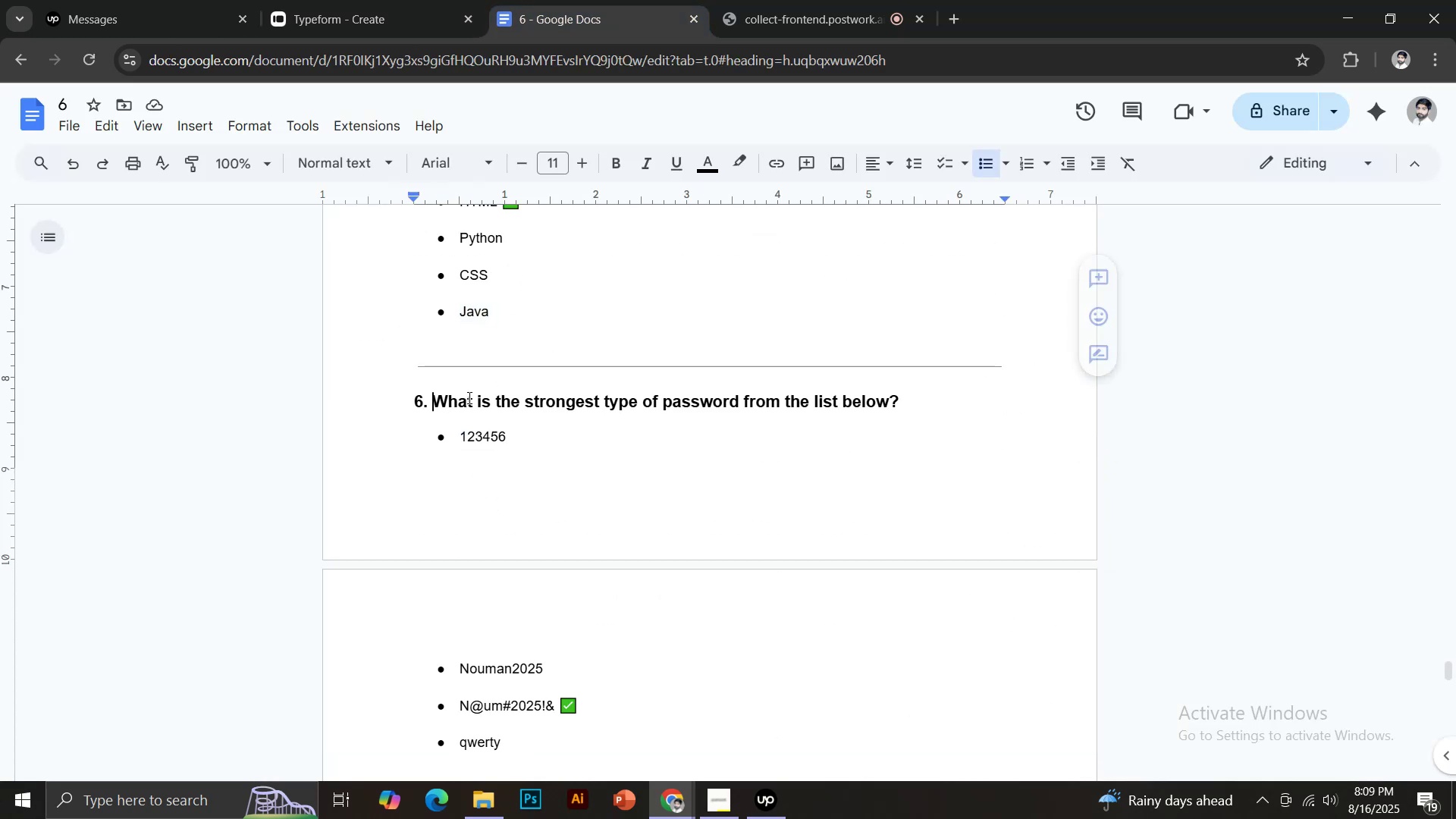 
key(Control+C)
 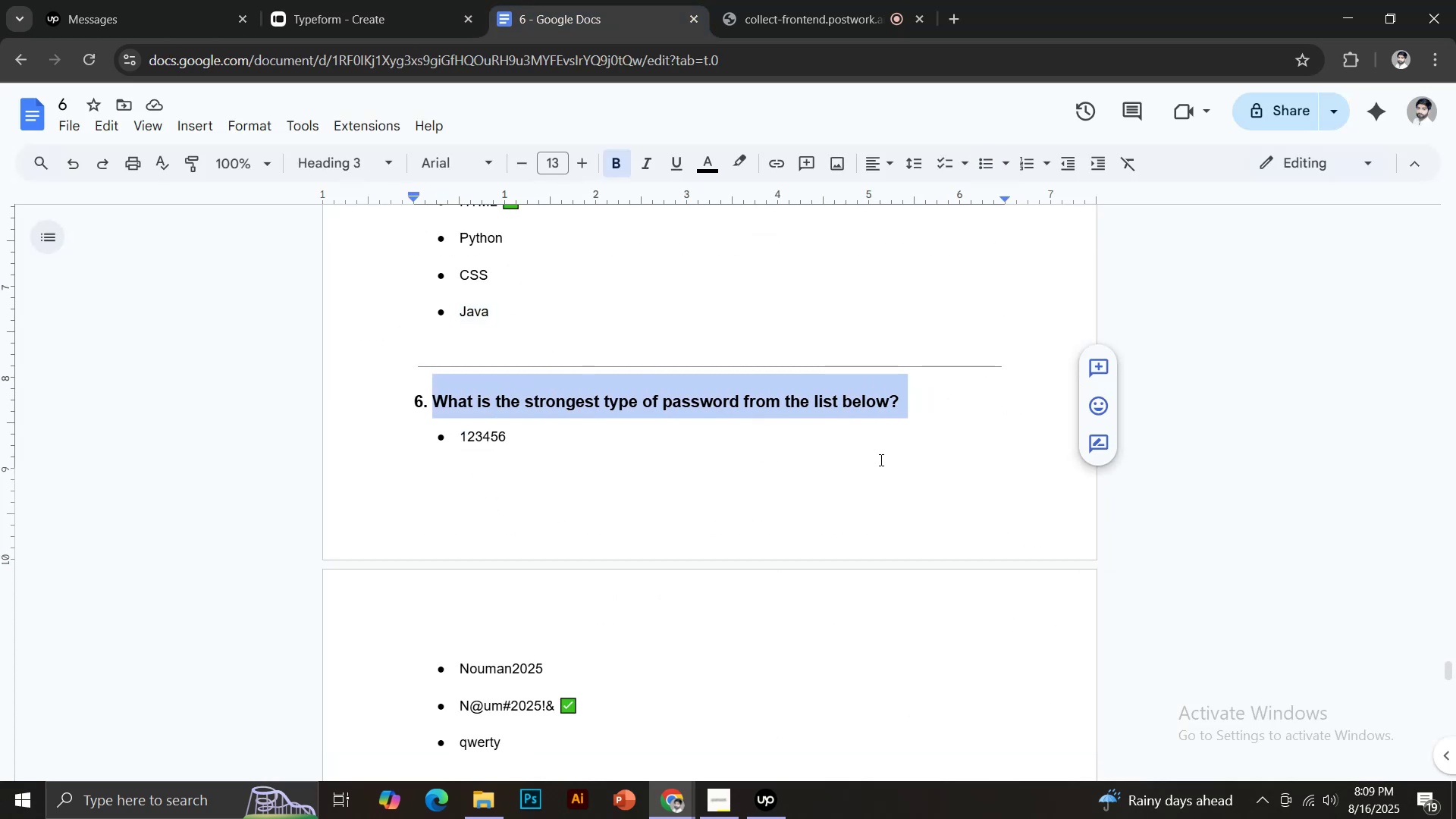 
scroll: coordinate [880, 460], scroll_direction: down, amount: 2.0
 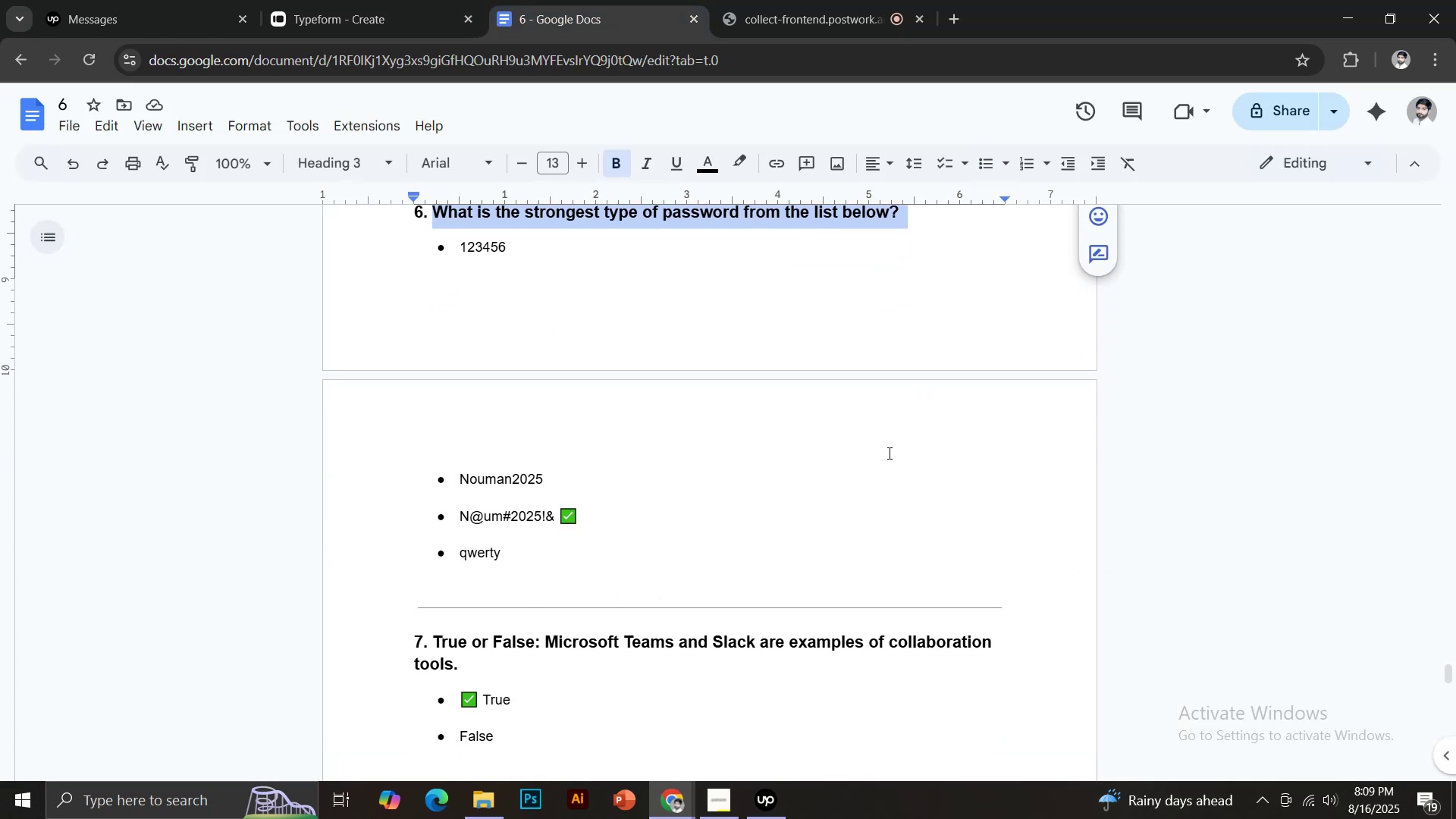 
scroll: coordinate [888, 453], scroll_direction: up, amount: 1.0
 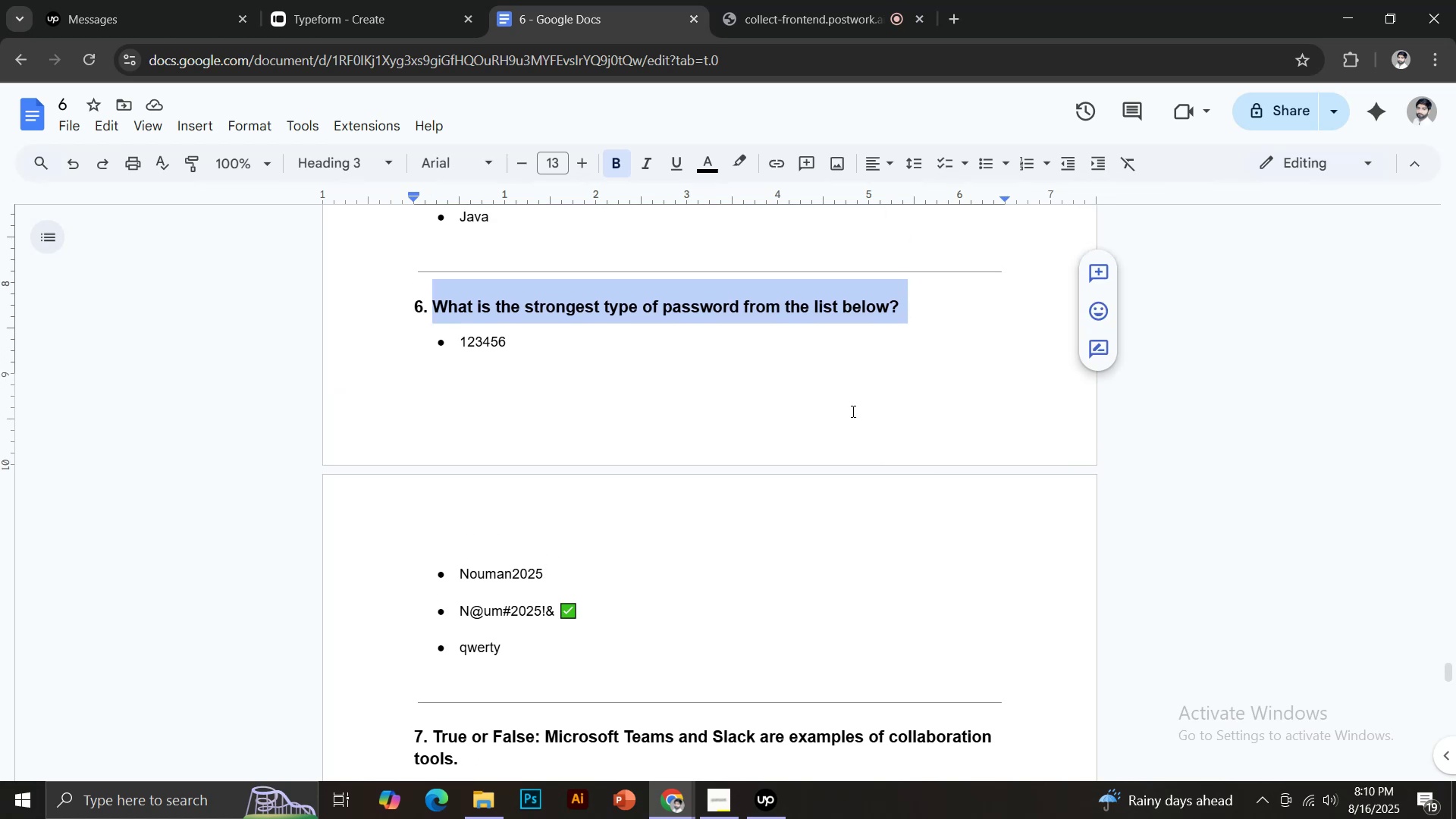 
left_click([378, 0])
 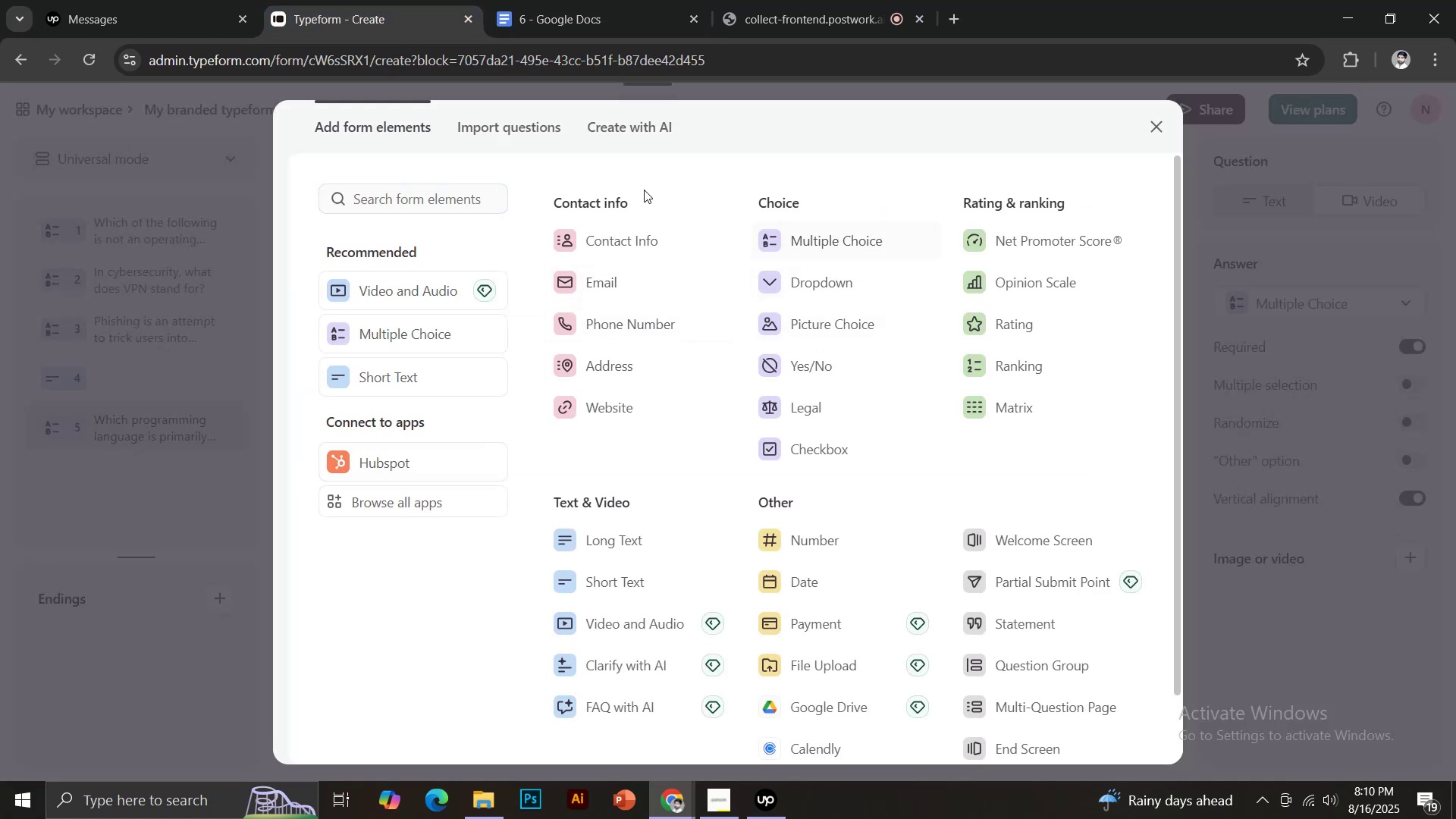 
wait(7.26)
 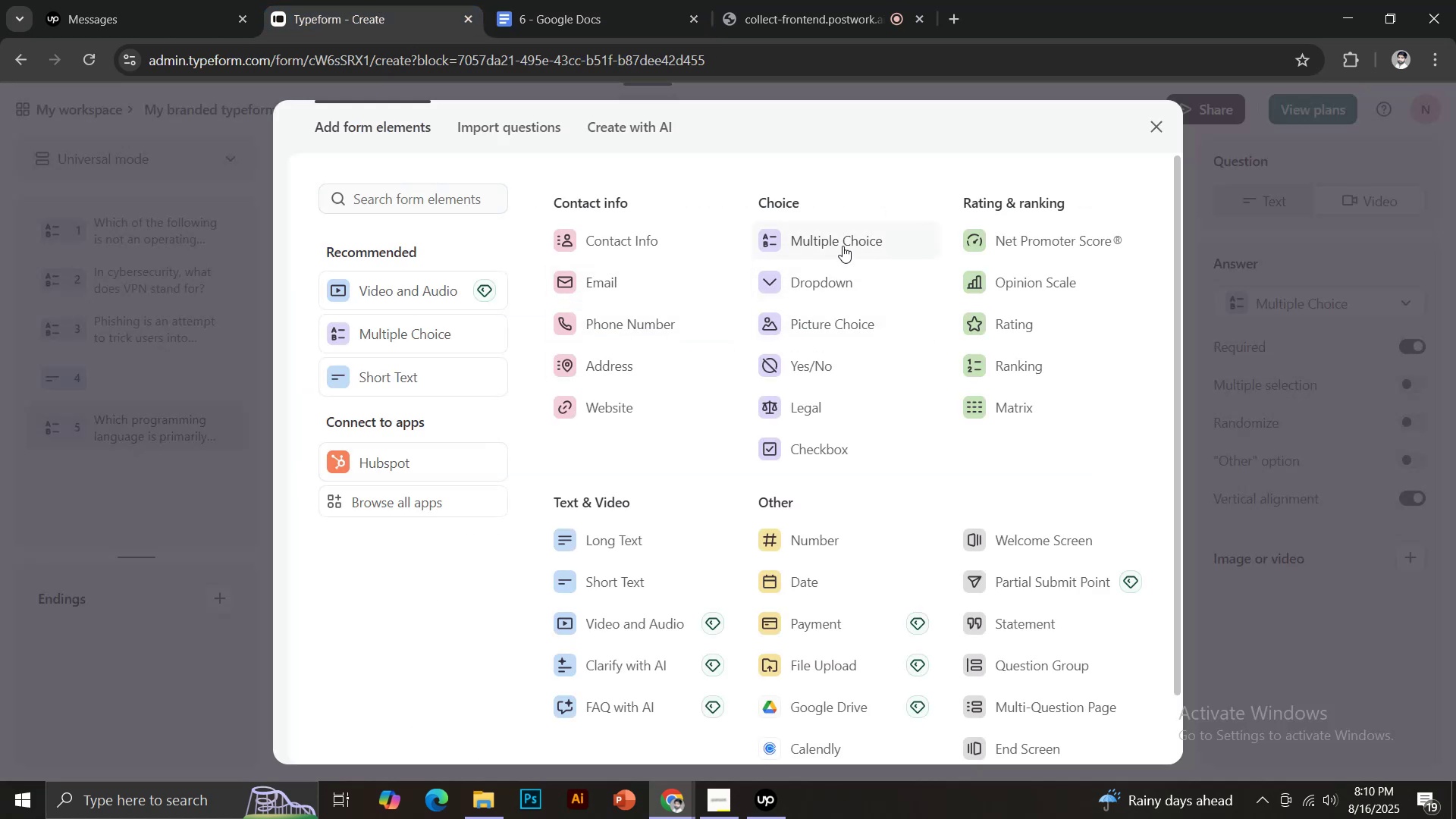 
left_click([840, 244])
 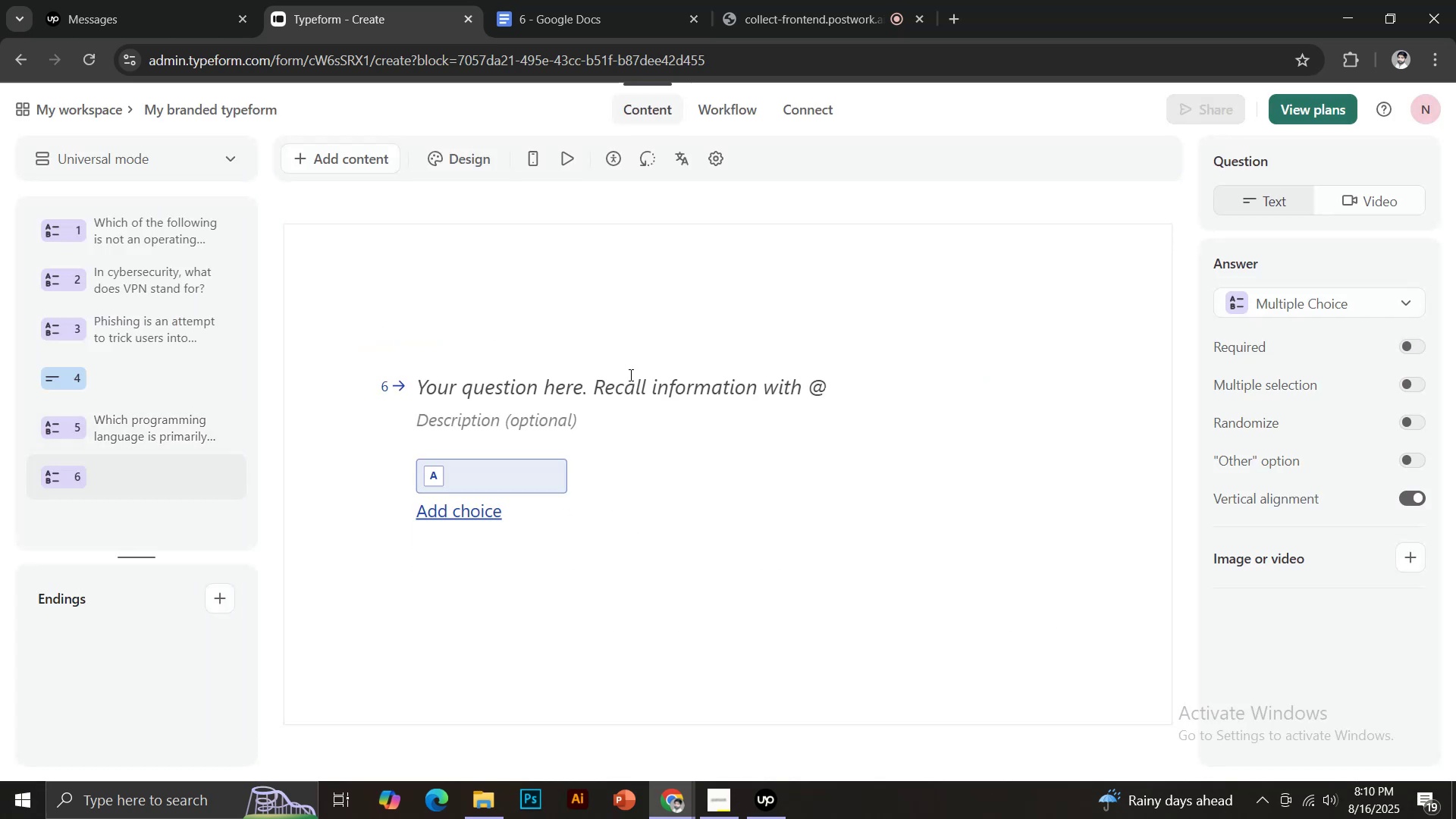 
key(Control+ControlLeft)
 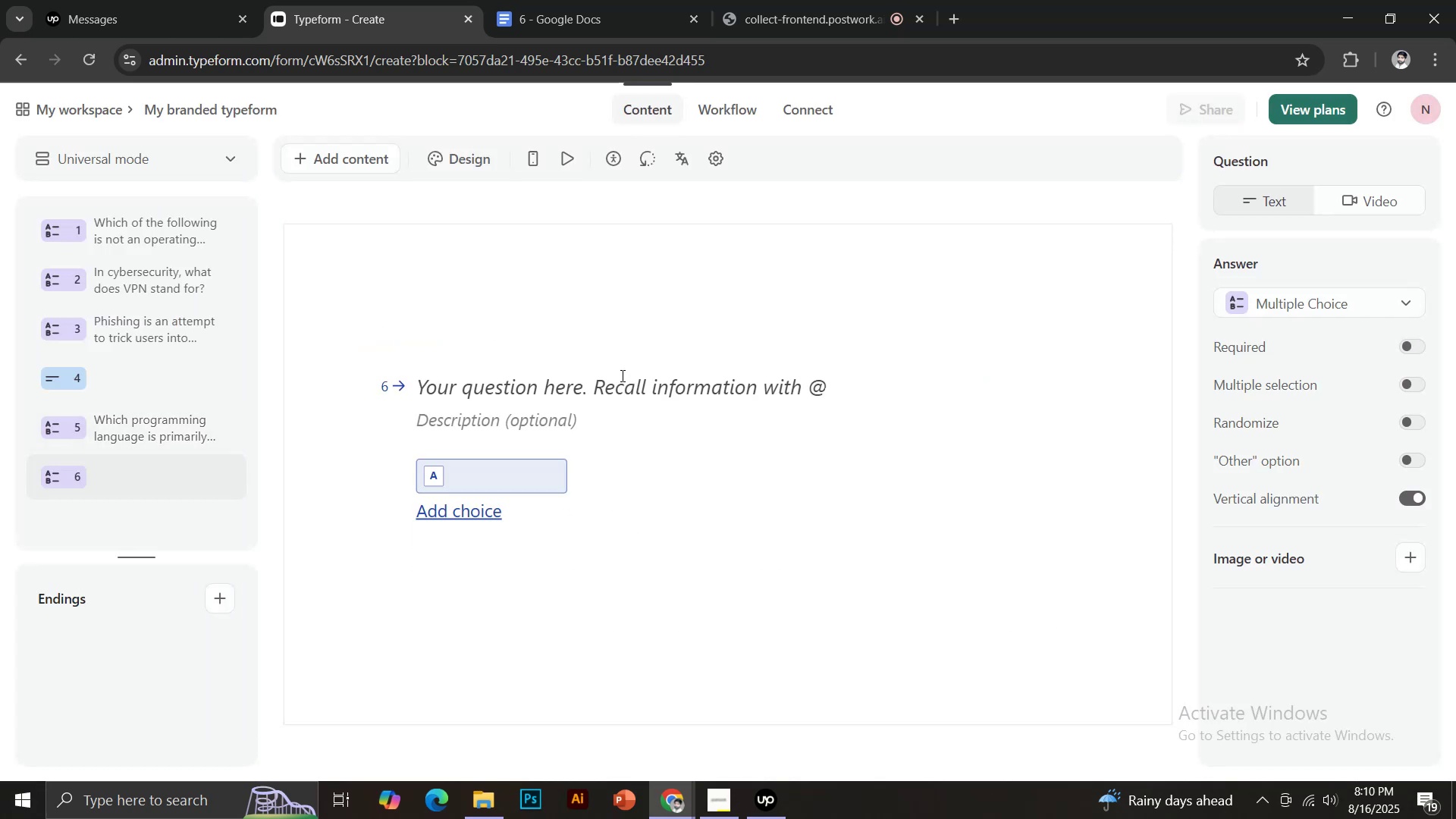 
key(Control+V)
 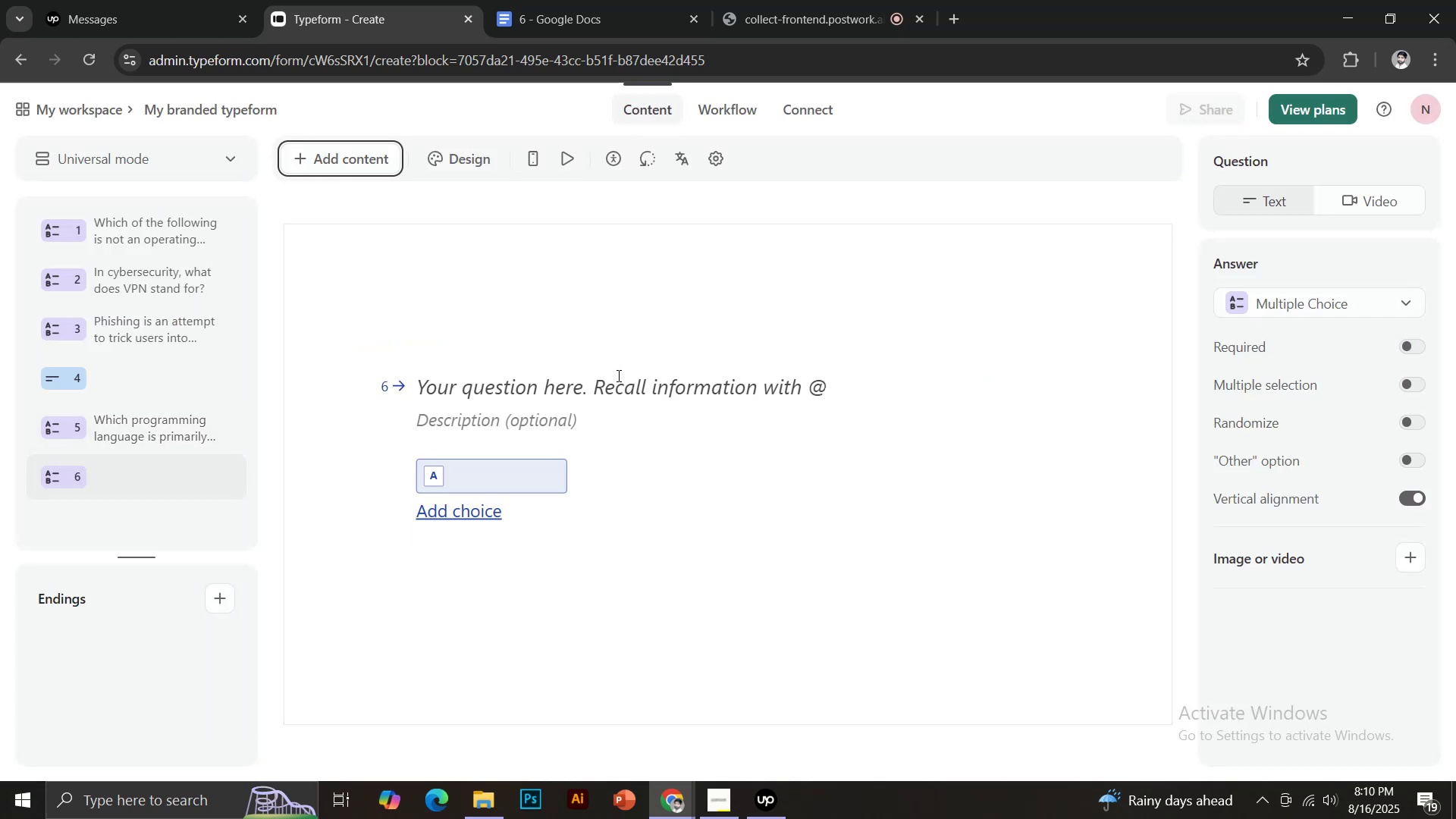 
left_click([617, 375])
 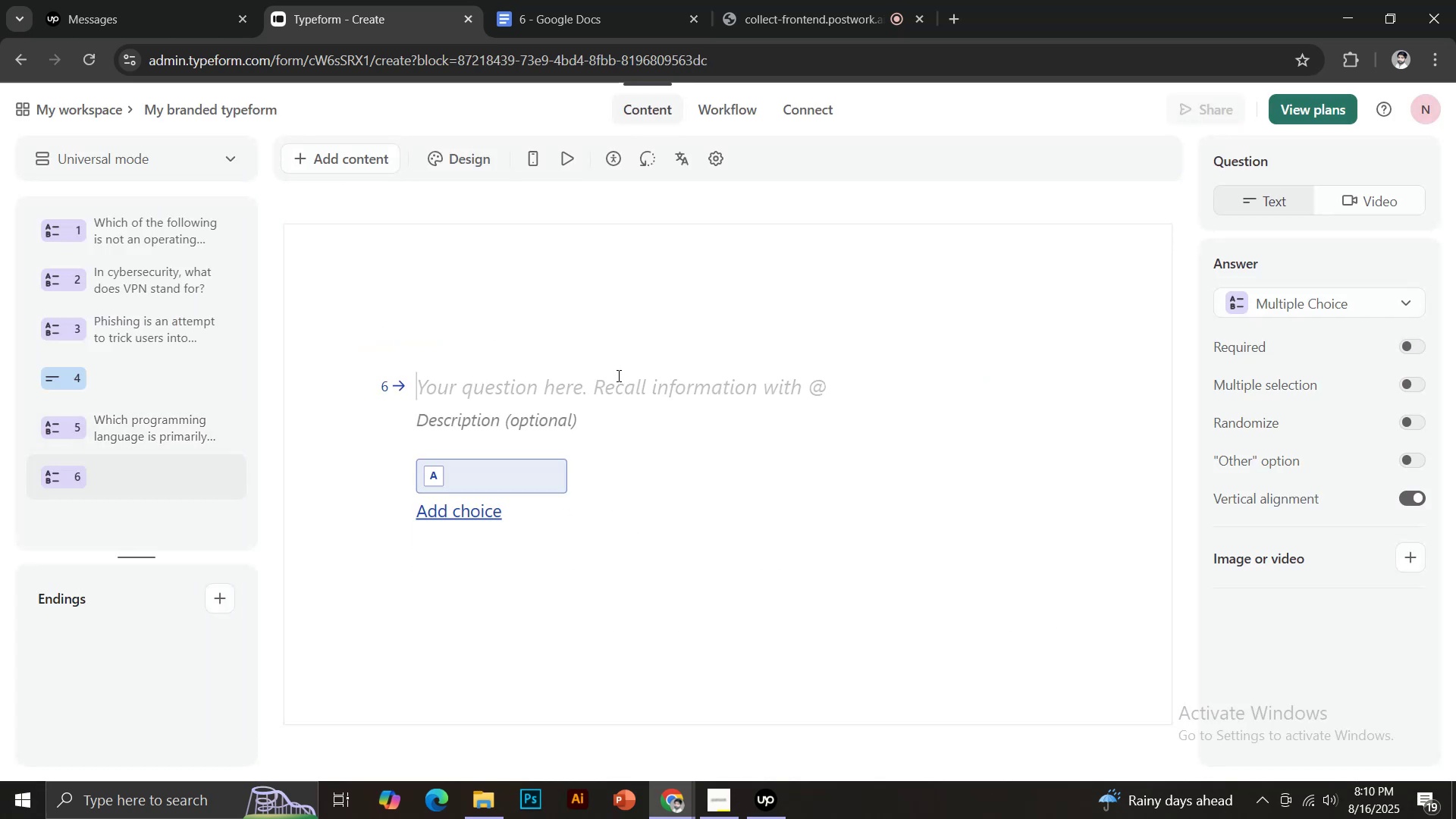 
key(Control+ControlLeft)
 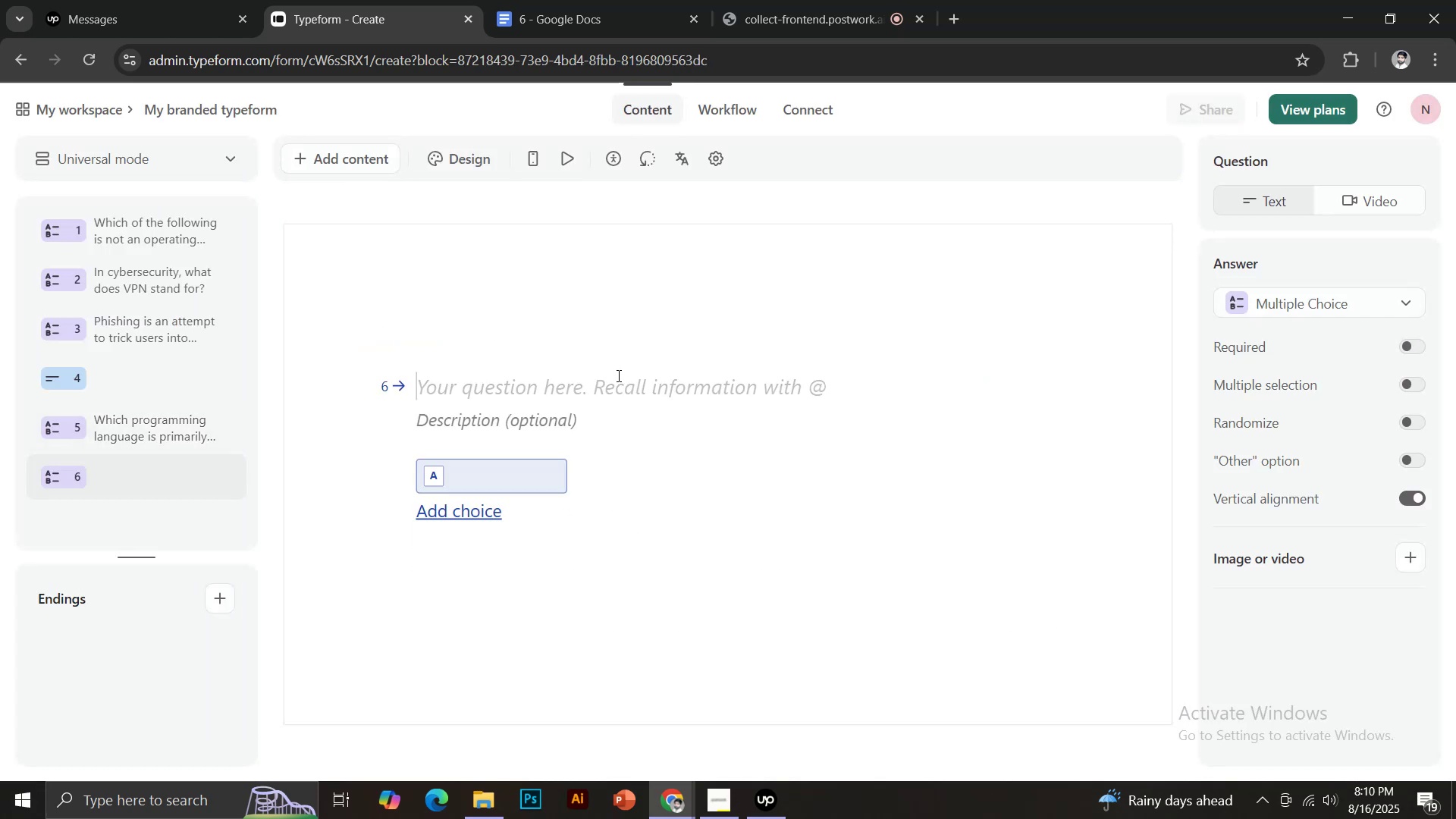 
key(Control+V)
 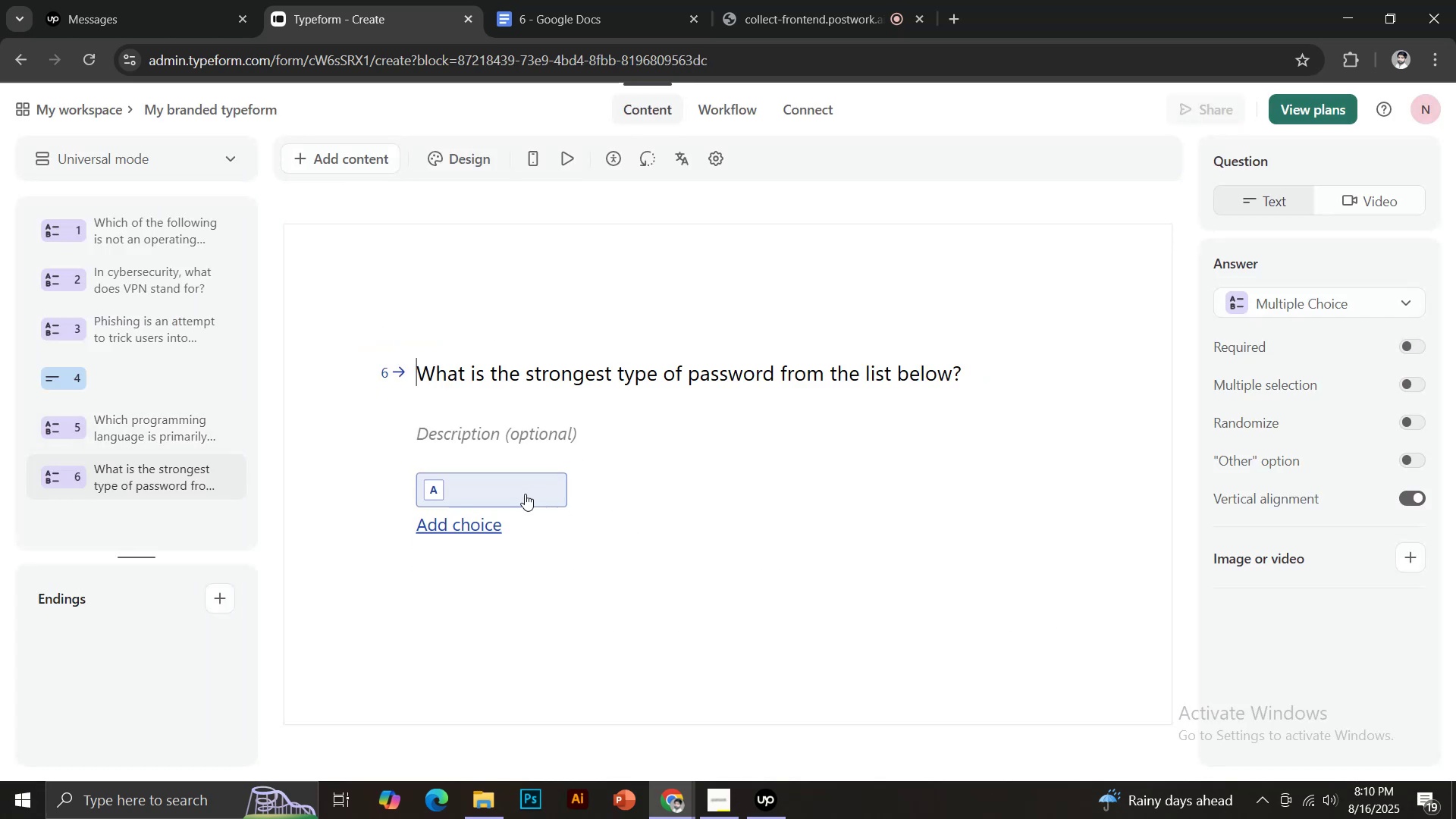 
left_click([516, 494])
 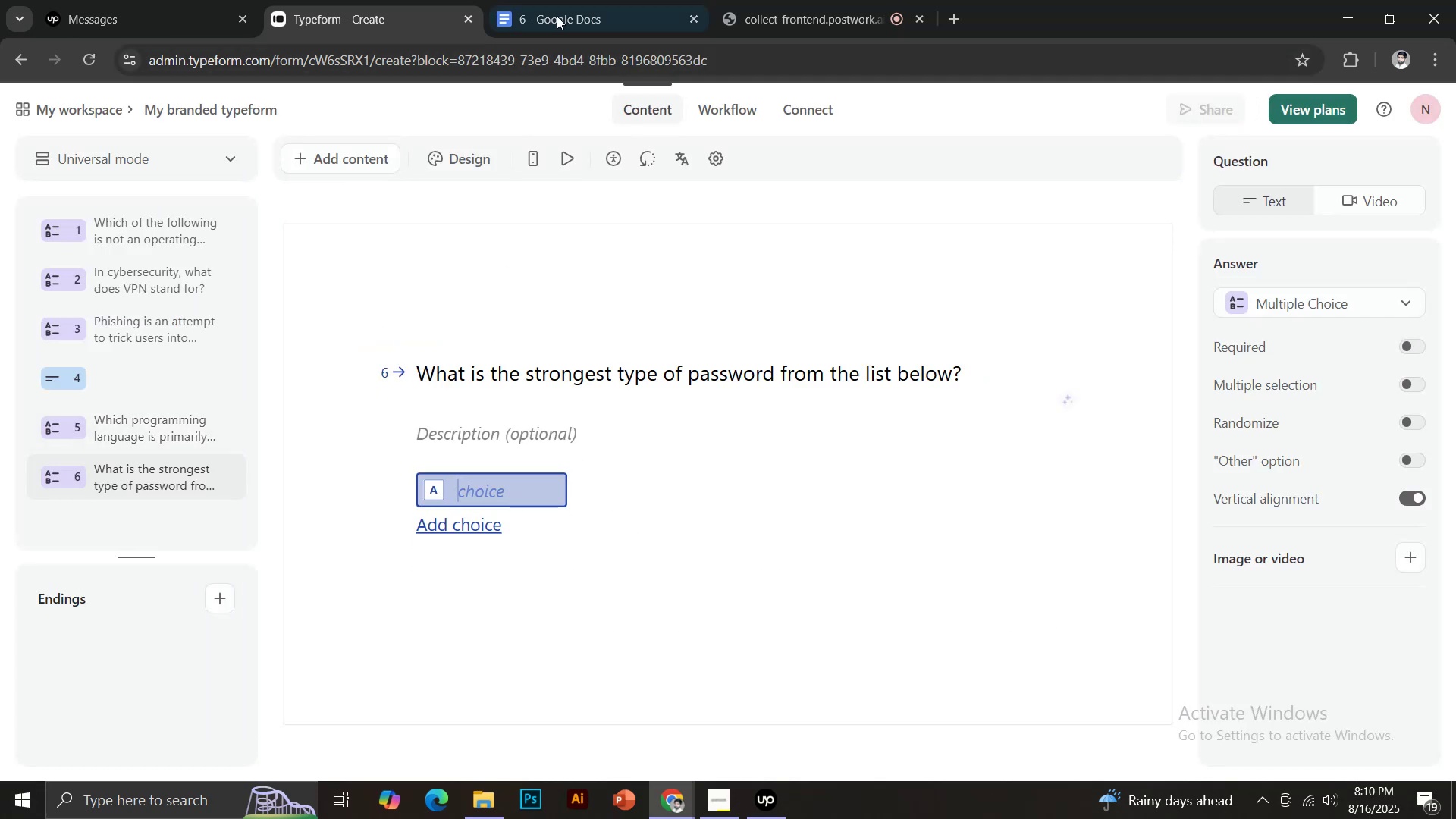 
left_click([557, 15])
 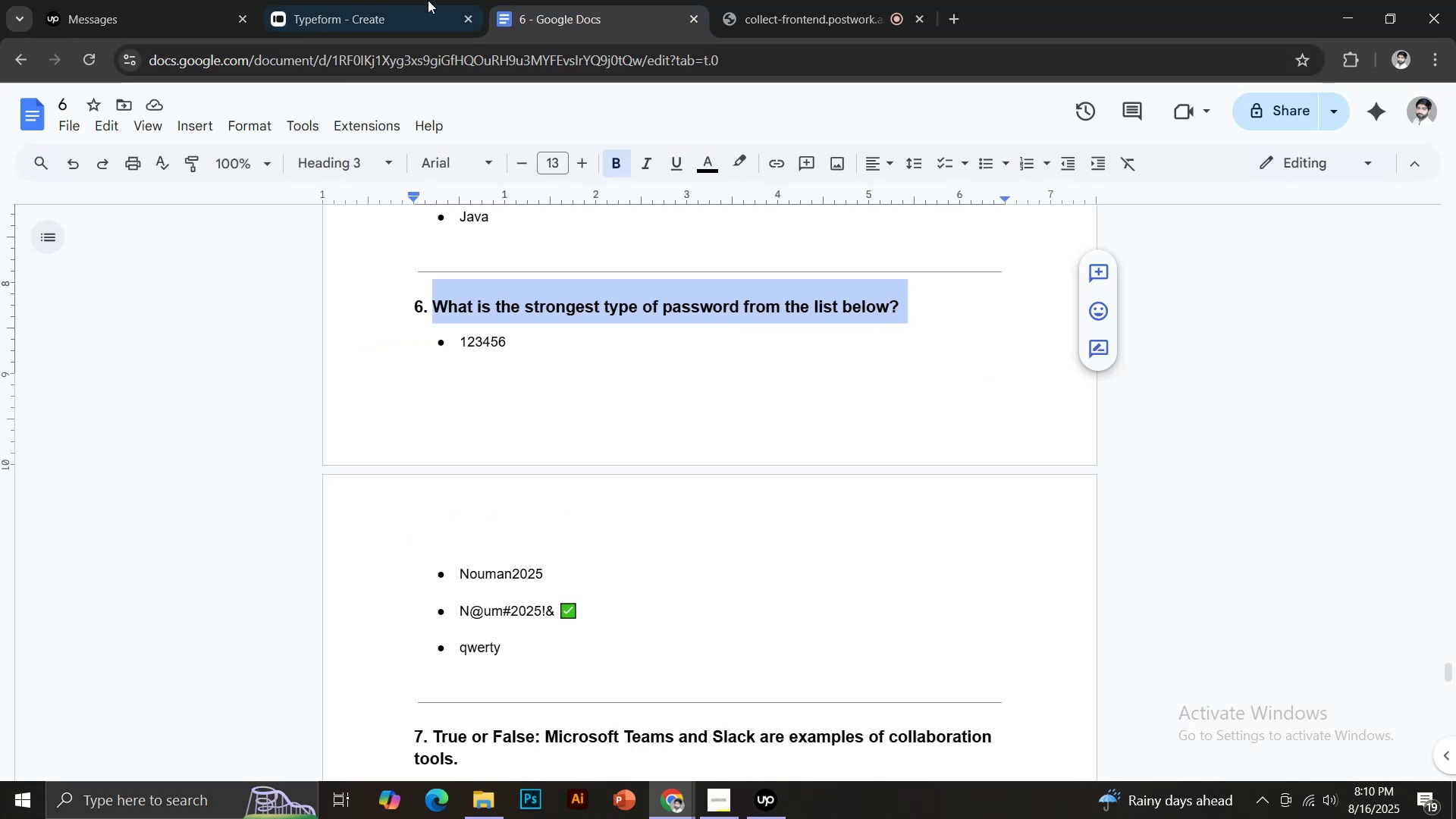 
left_click([387, 0])
 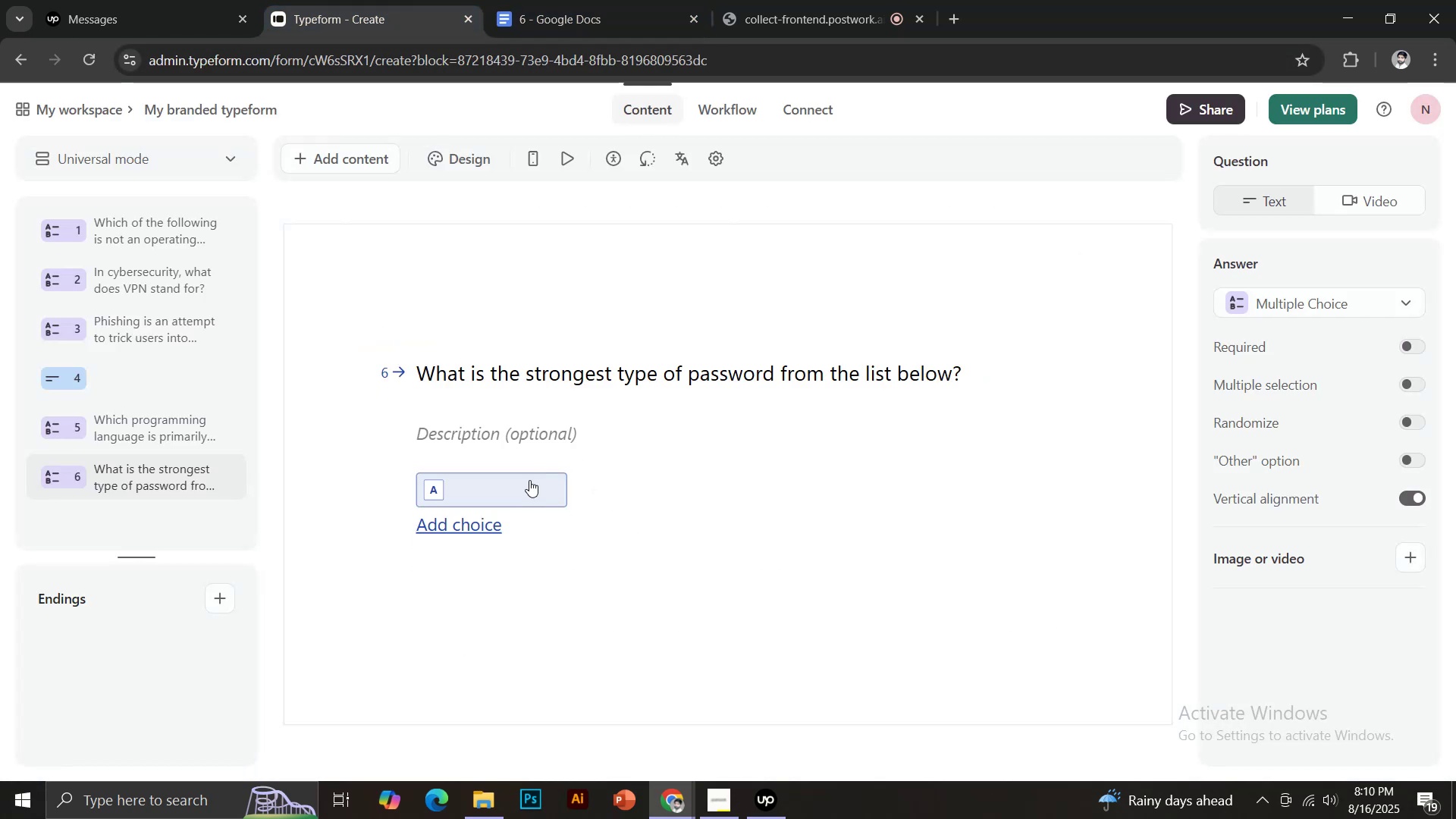 
type(12)
 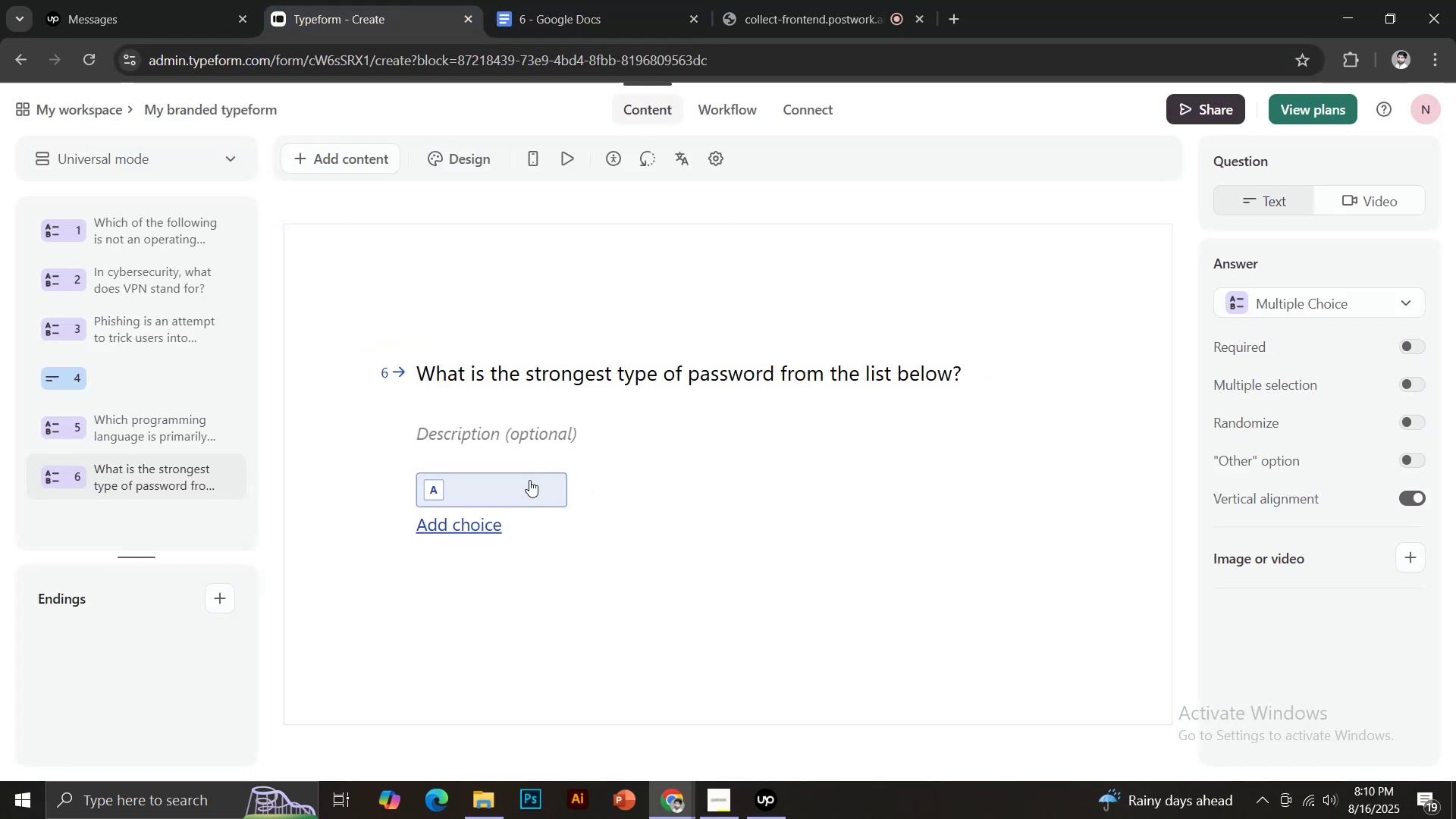 
left_click([529, 480])
 